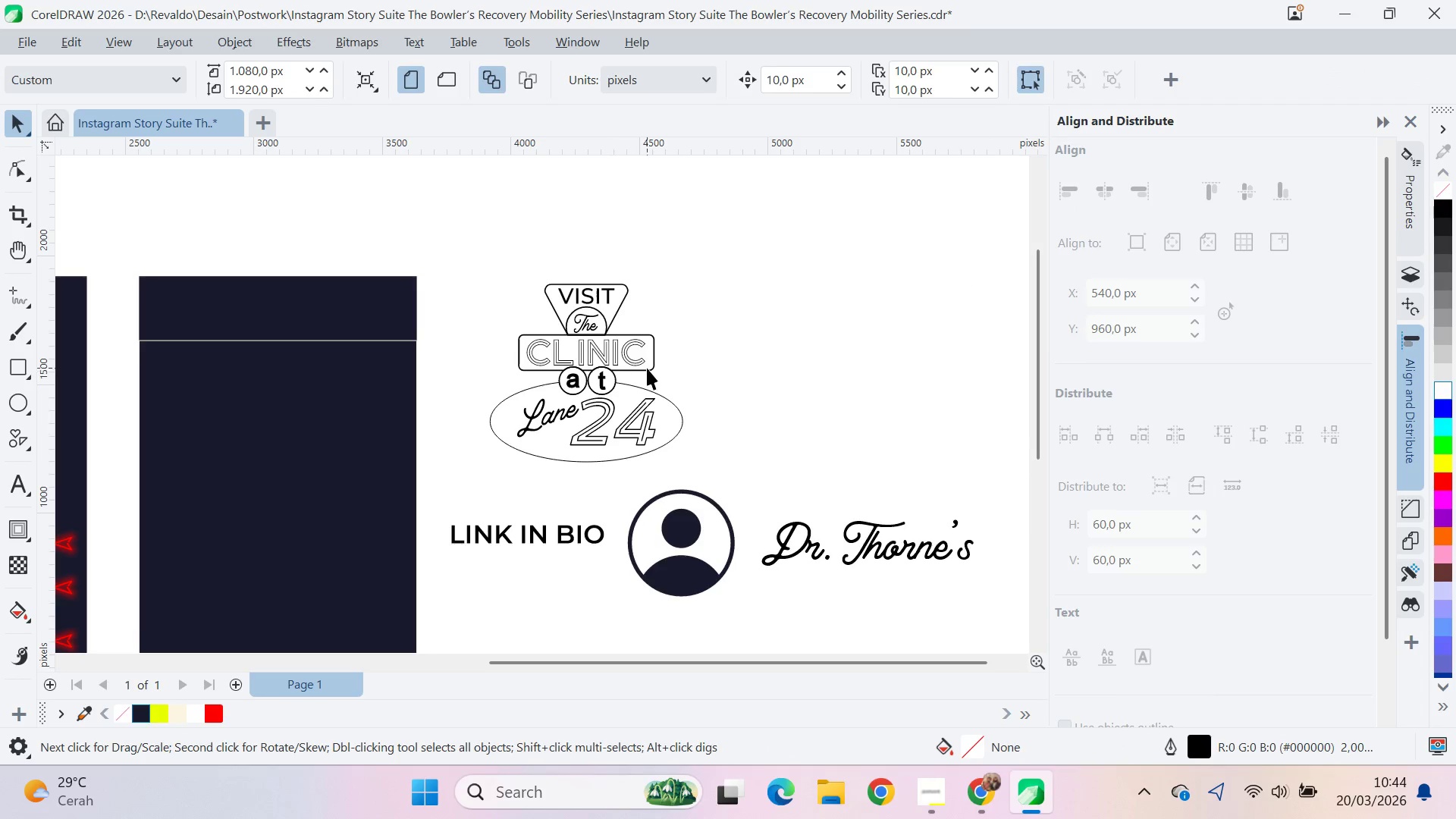 
key(Control+Z)
 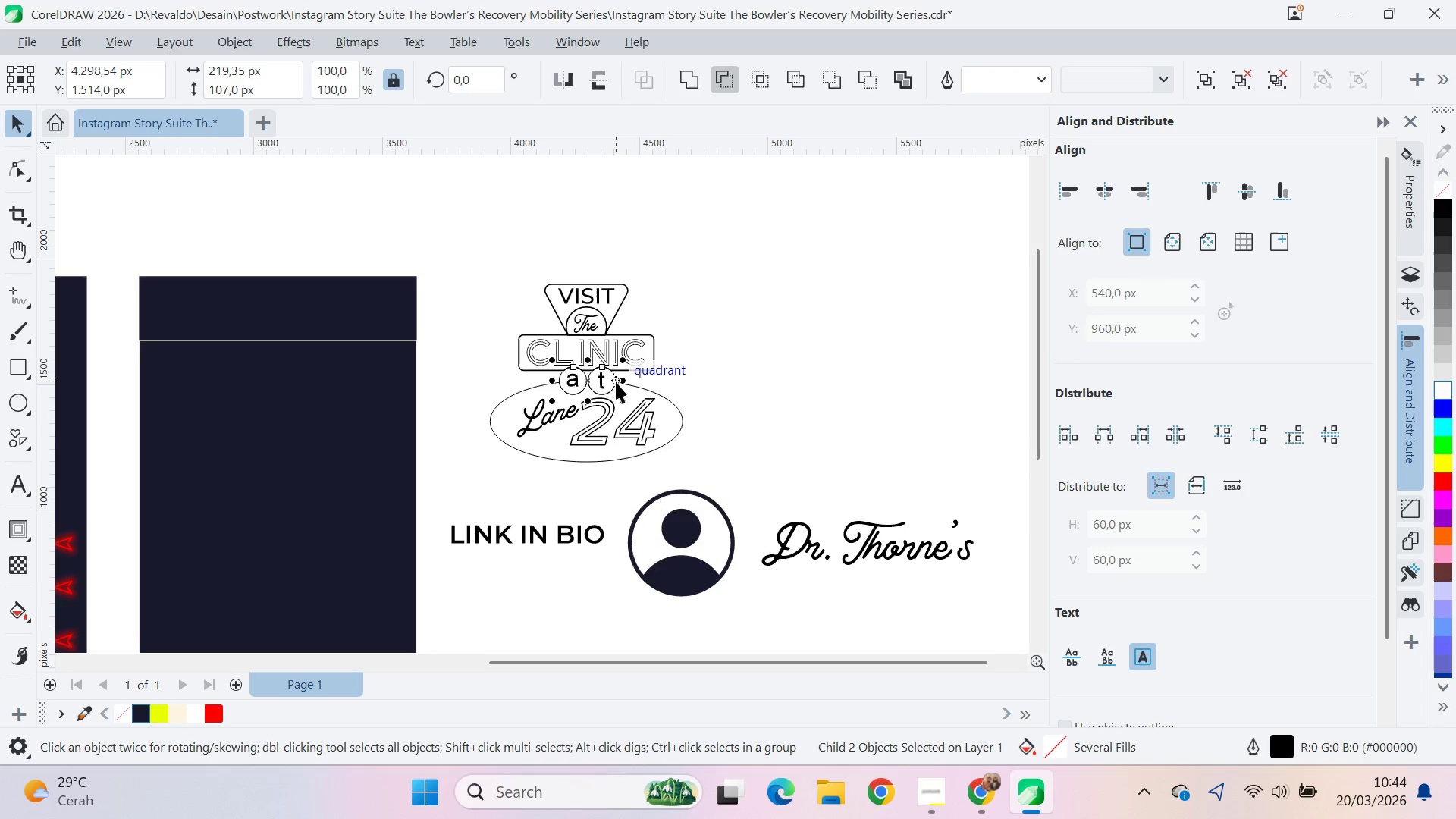 
key(Control+U)
 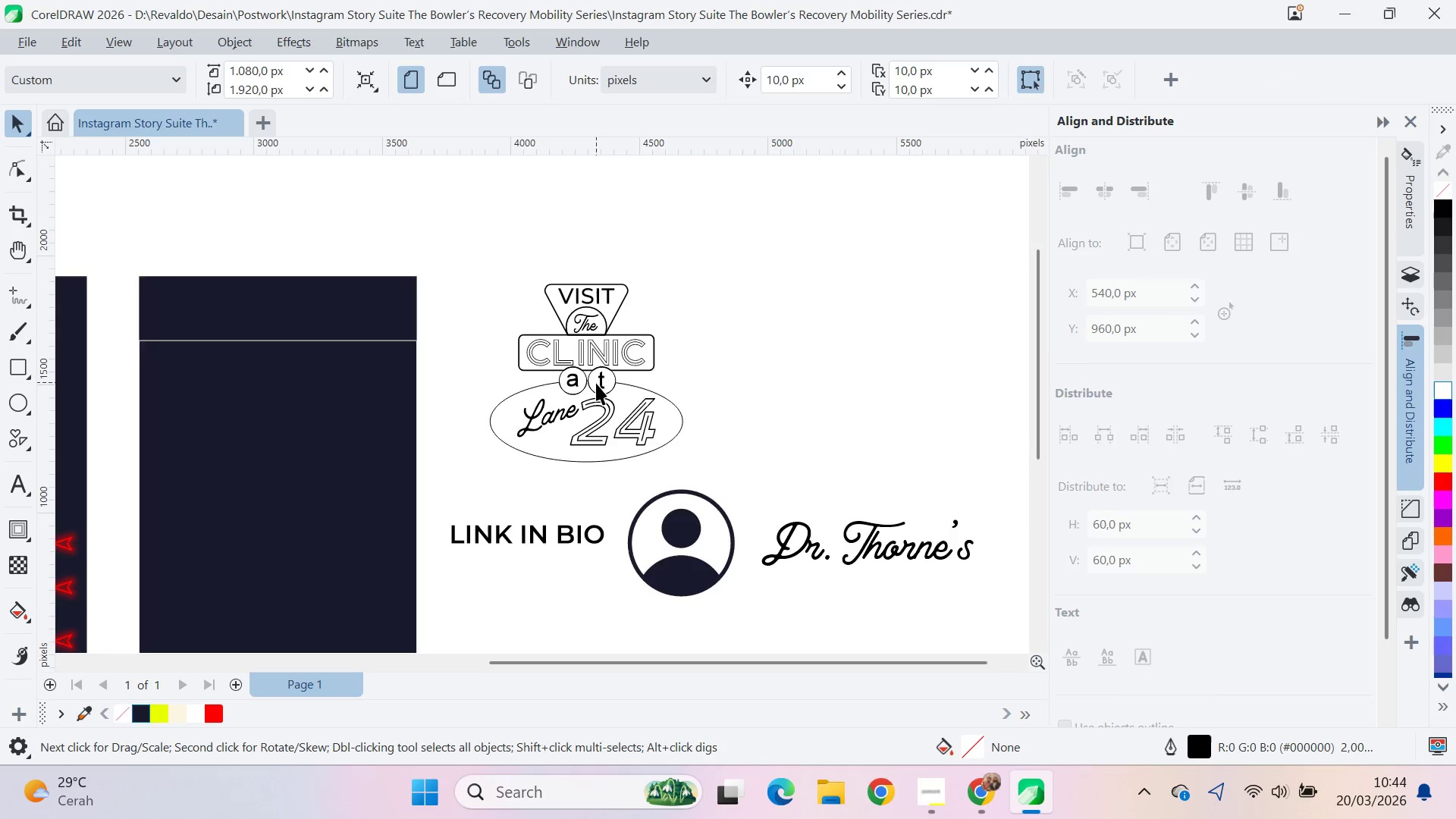 
hold_key(key=ControlLeft, duration=1.03)
left_click([681, 389])
 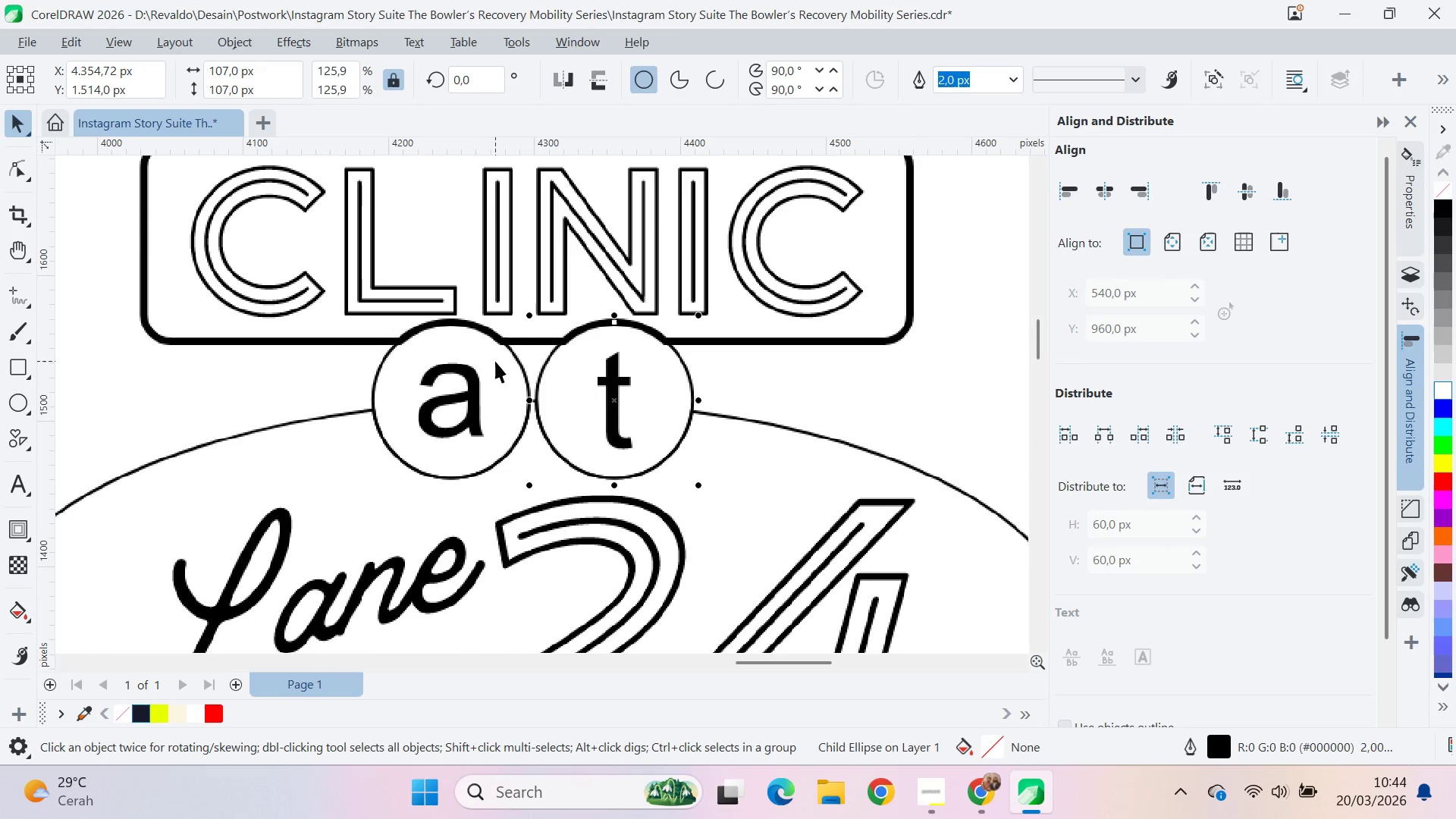 
scroll: coordinate [600, 378], scroll_direction: up, amount: 13.0
 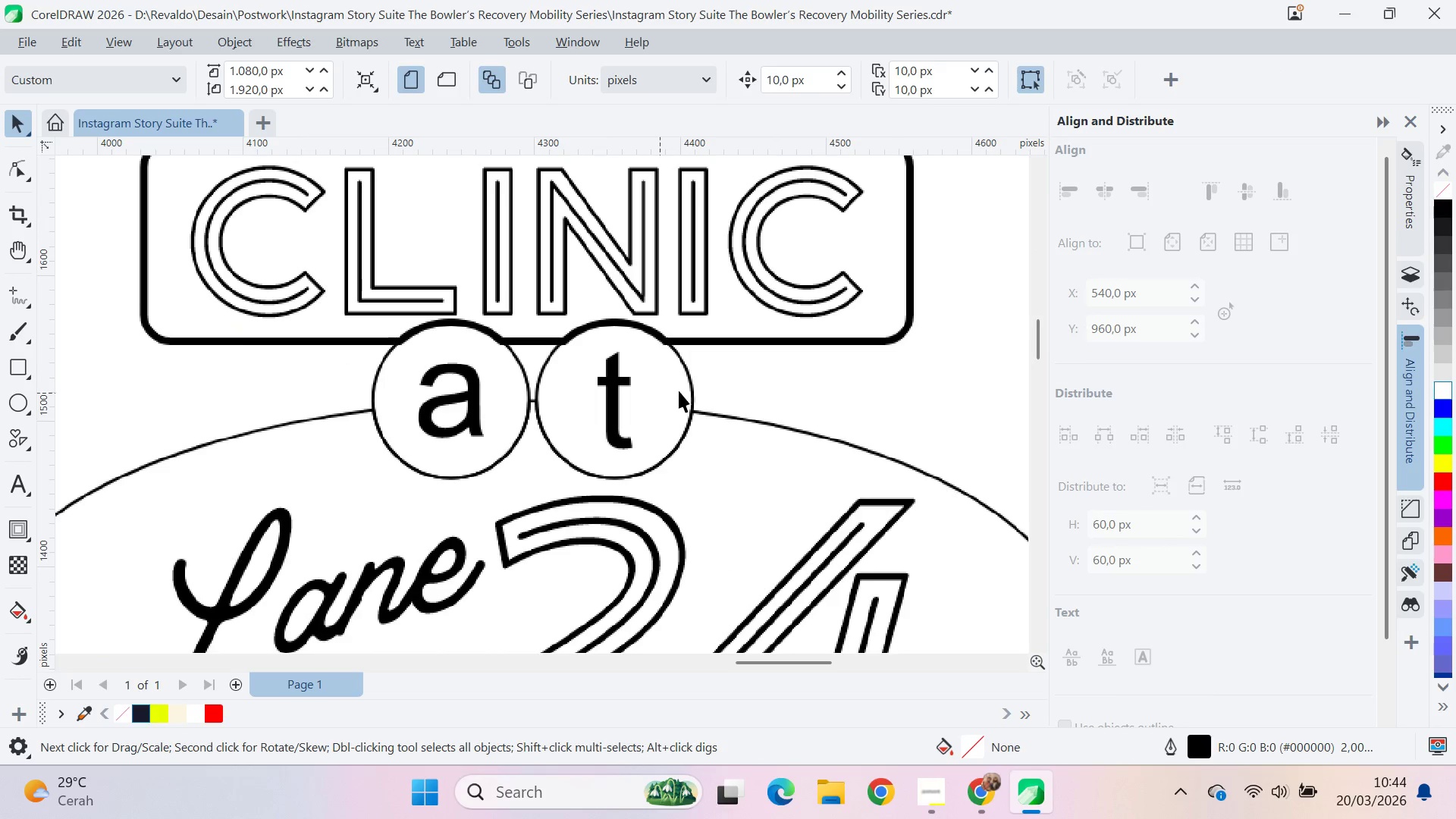 
hold_key(key=ShiftLeft, duration=0.73)
left_click([510, 353])
 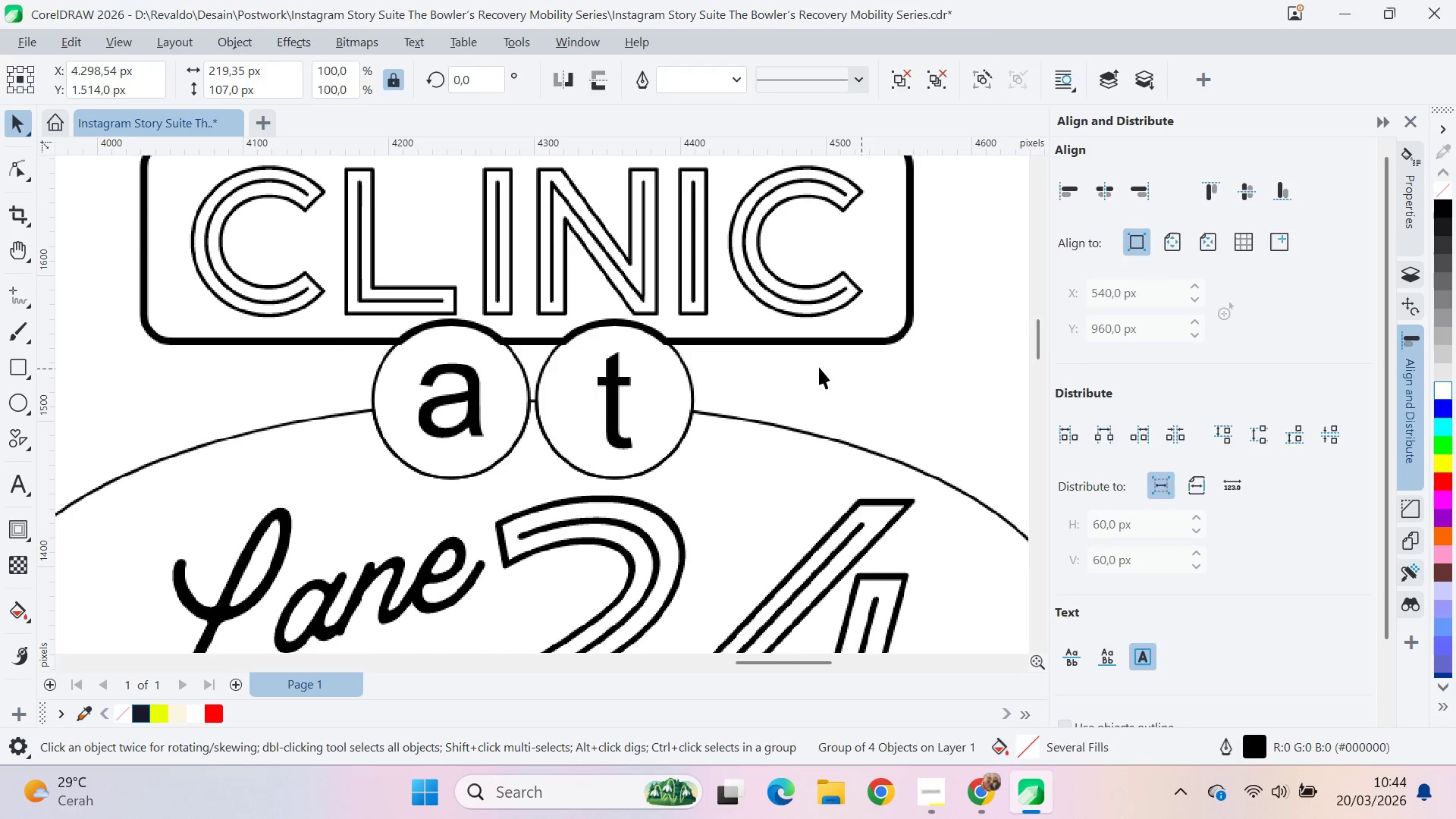 
hold_key(key=ShiftLeft, duration=0.33)
 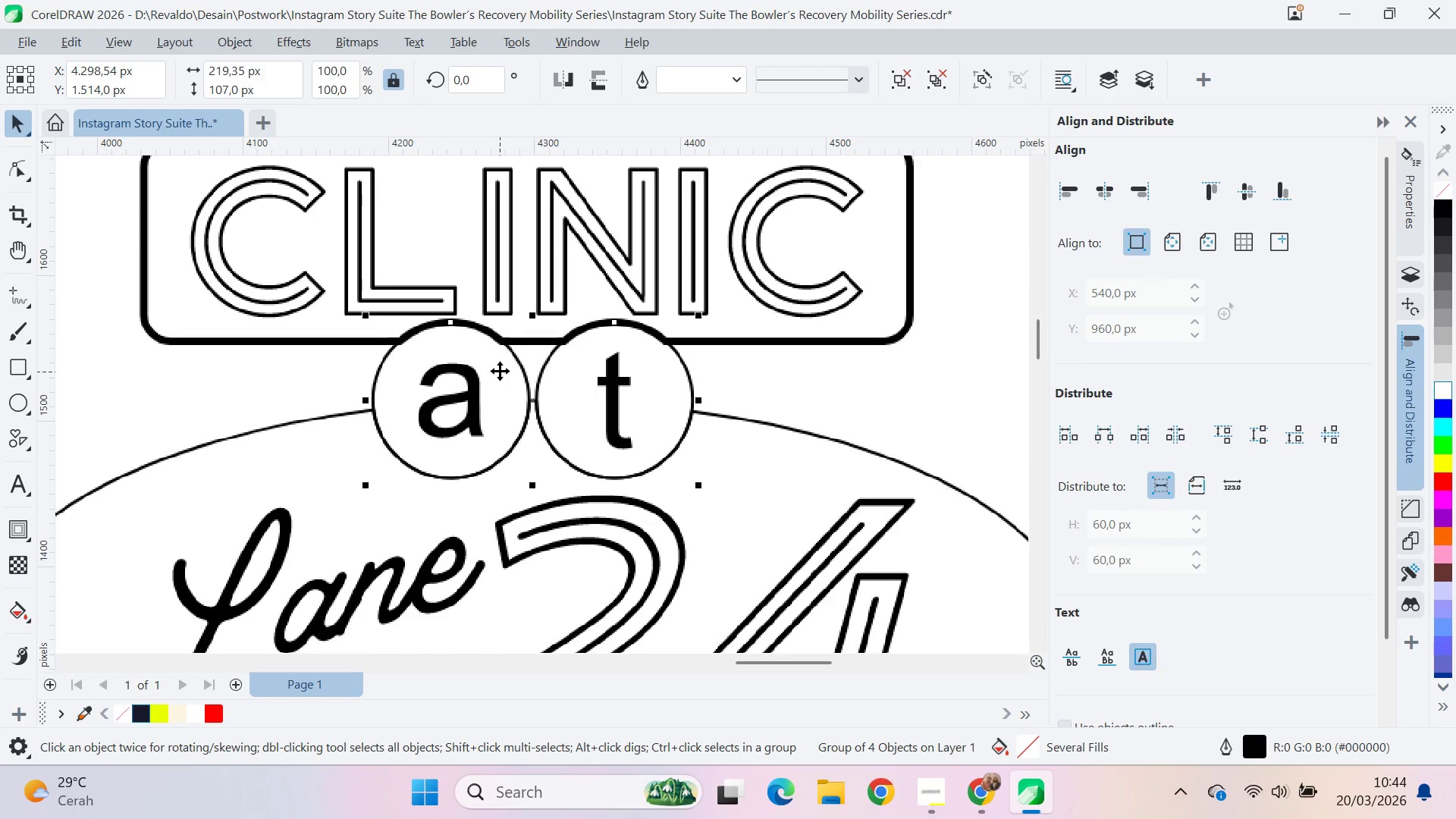 
key(Control+U)
 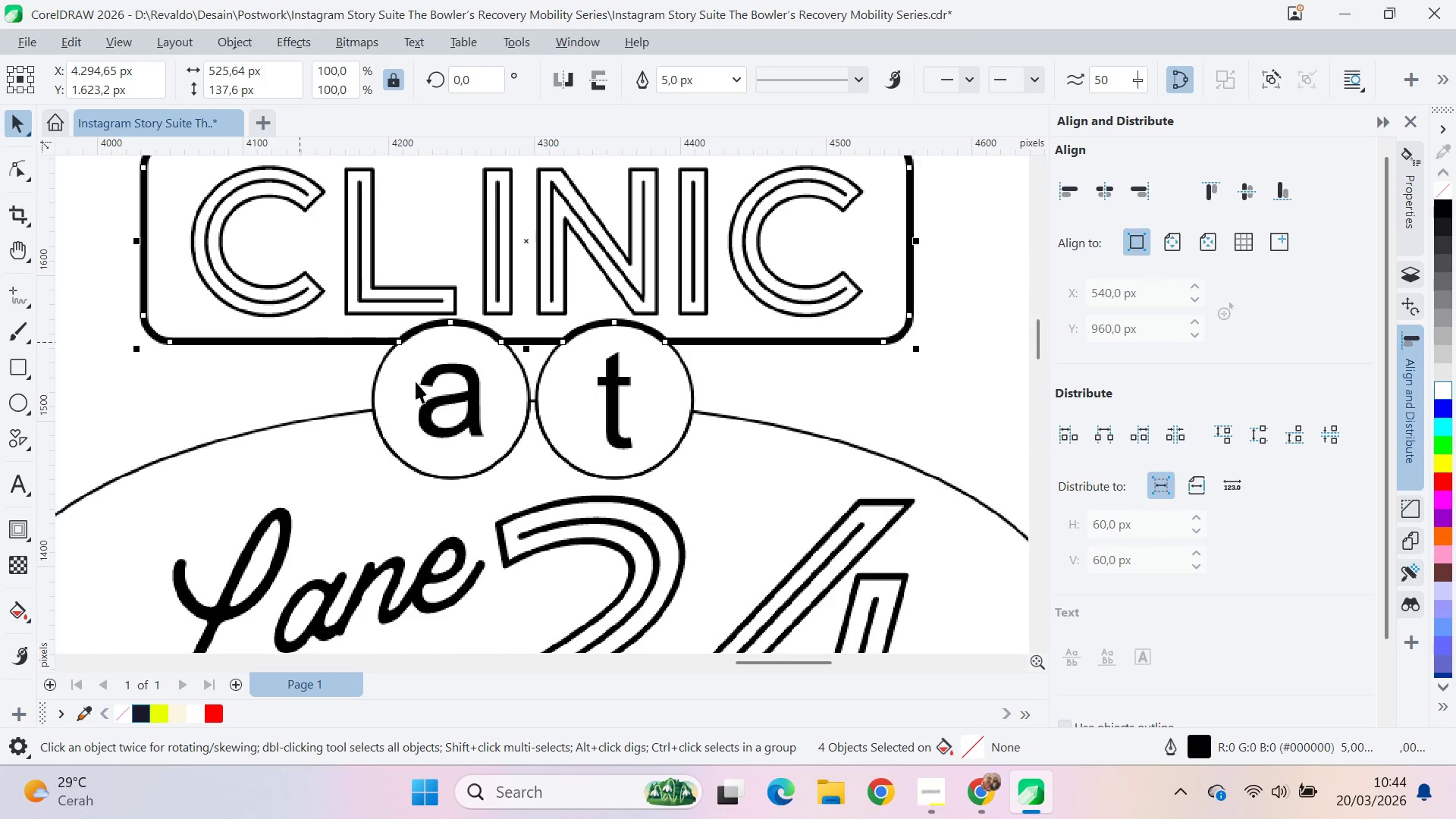 
double_click([458, 392])
 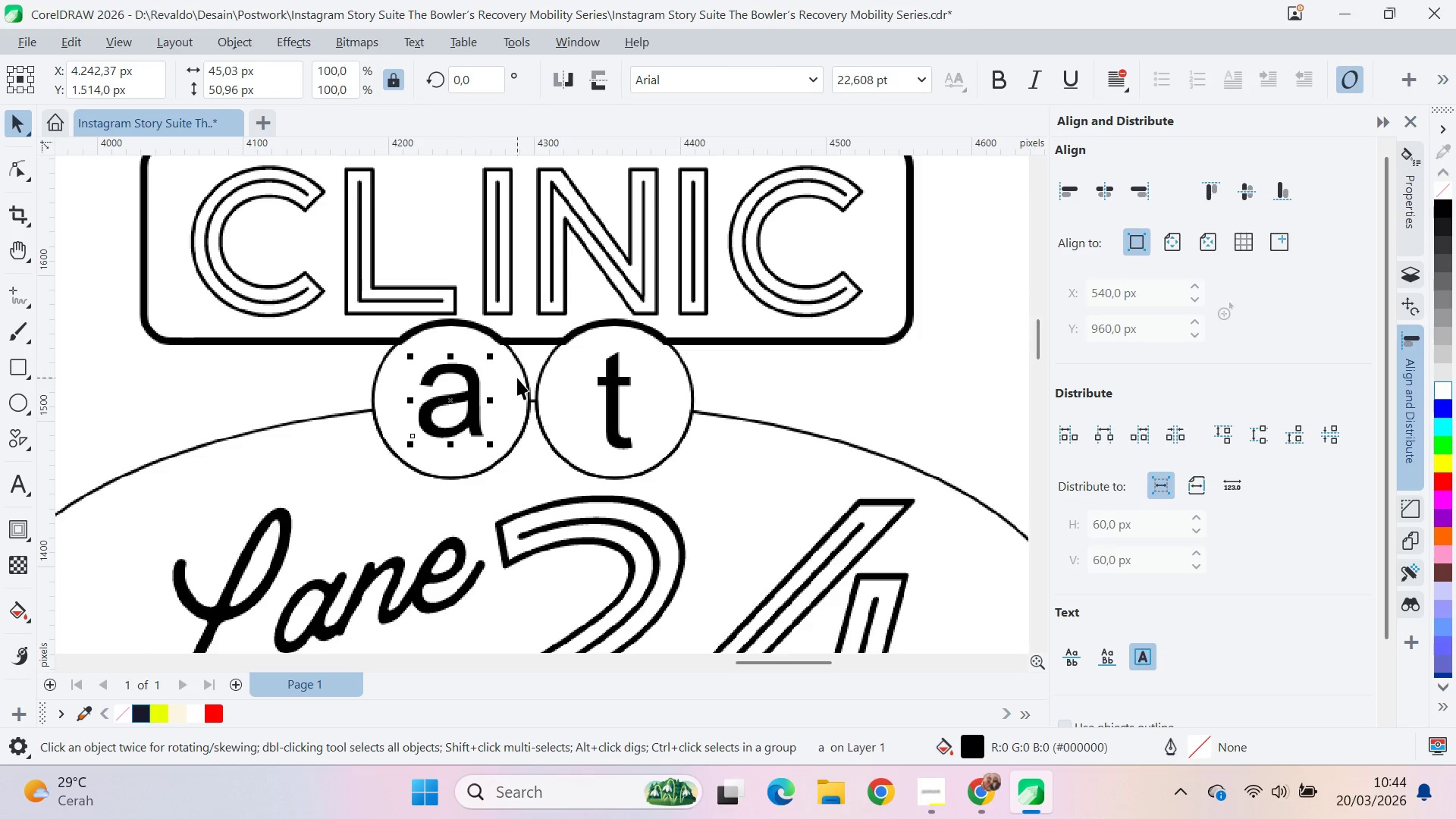 
left_click([519, 381])
 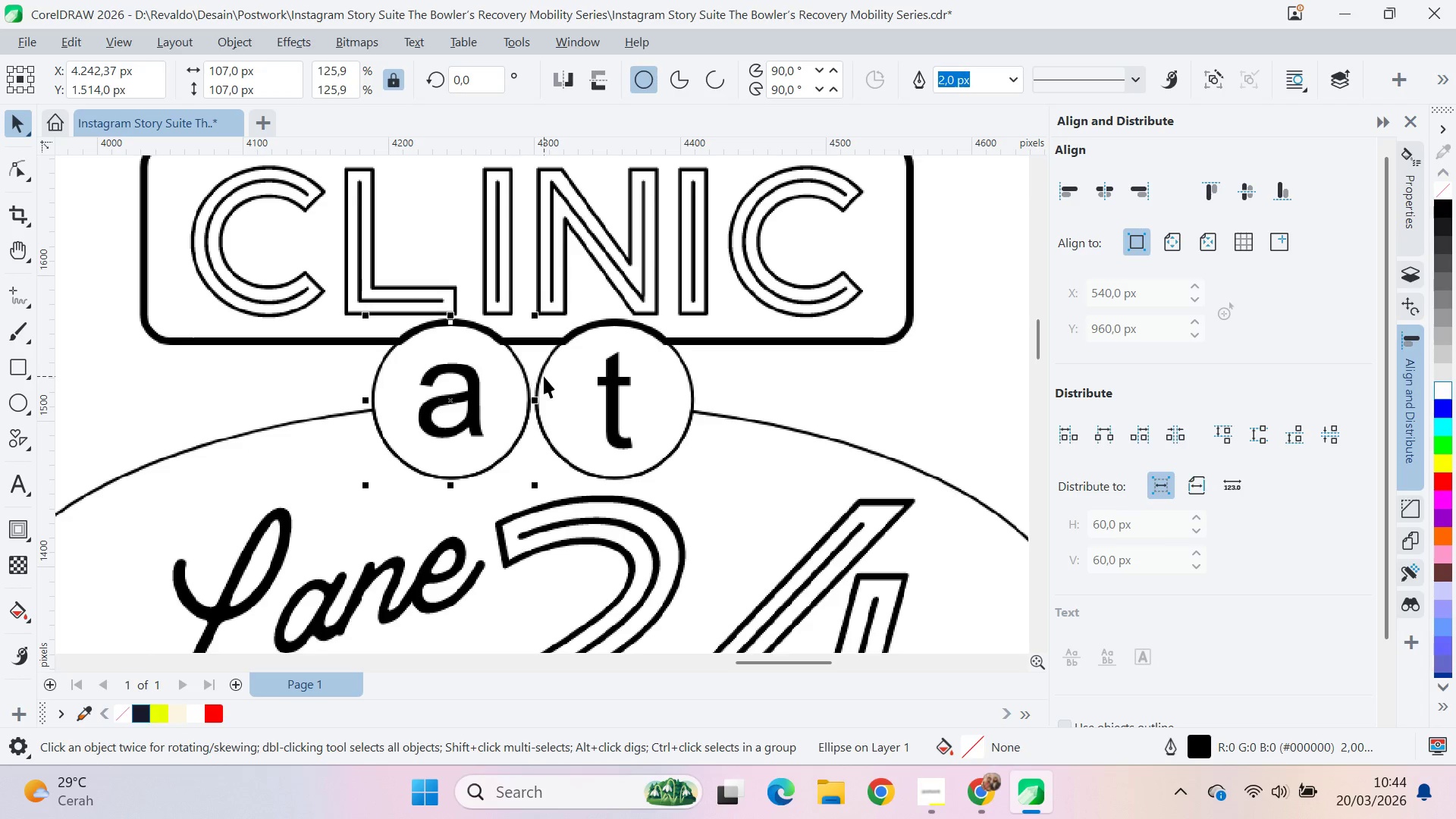 
hold_key(key=ShiftLeft, duration=0.44)
 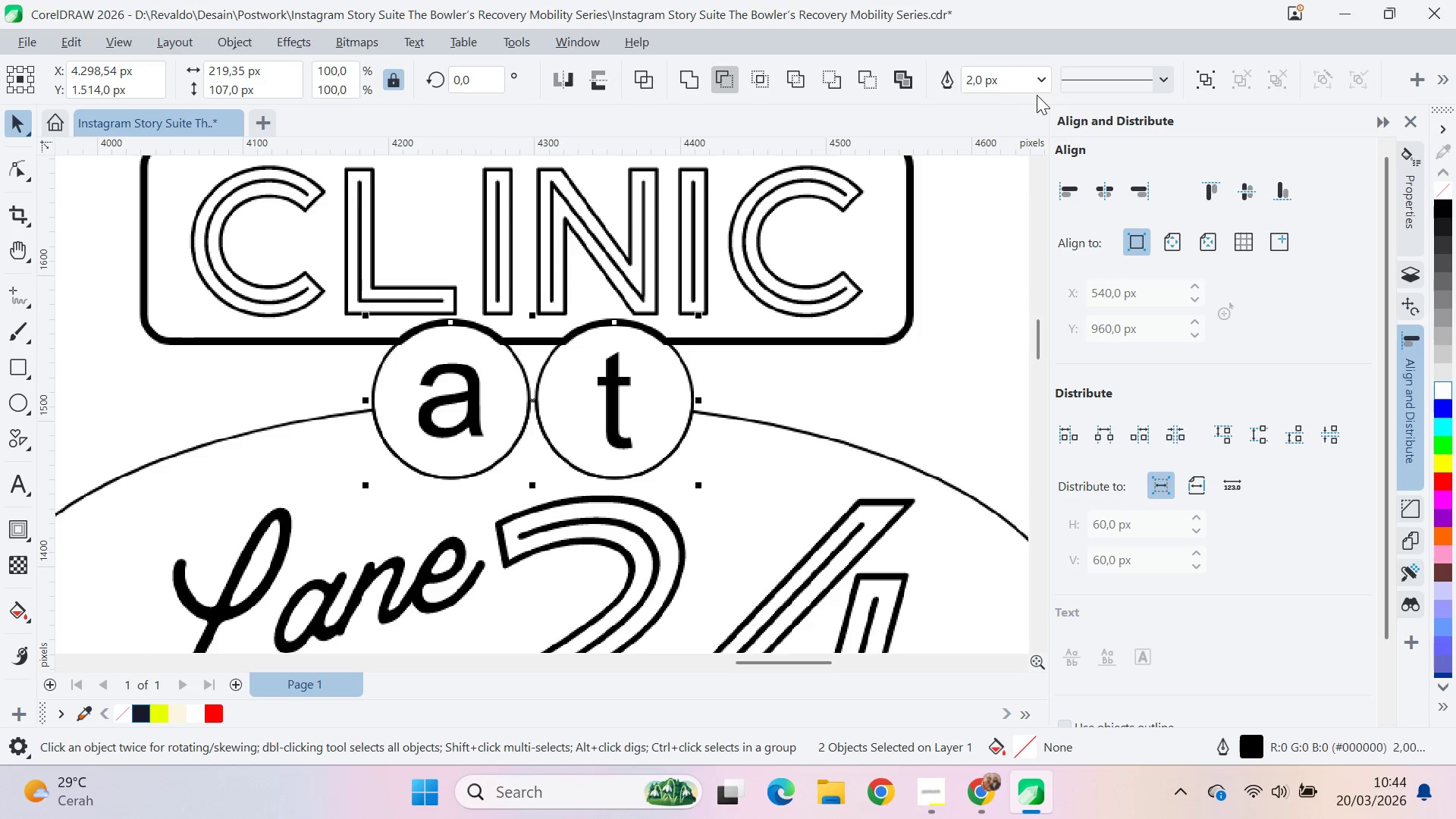 
left_click([1044, 77])
 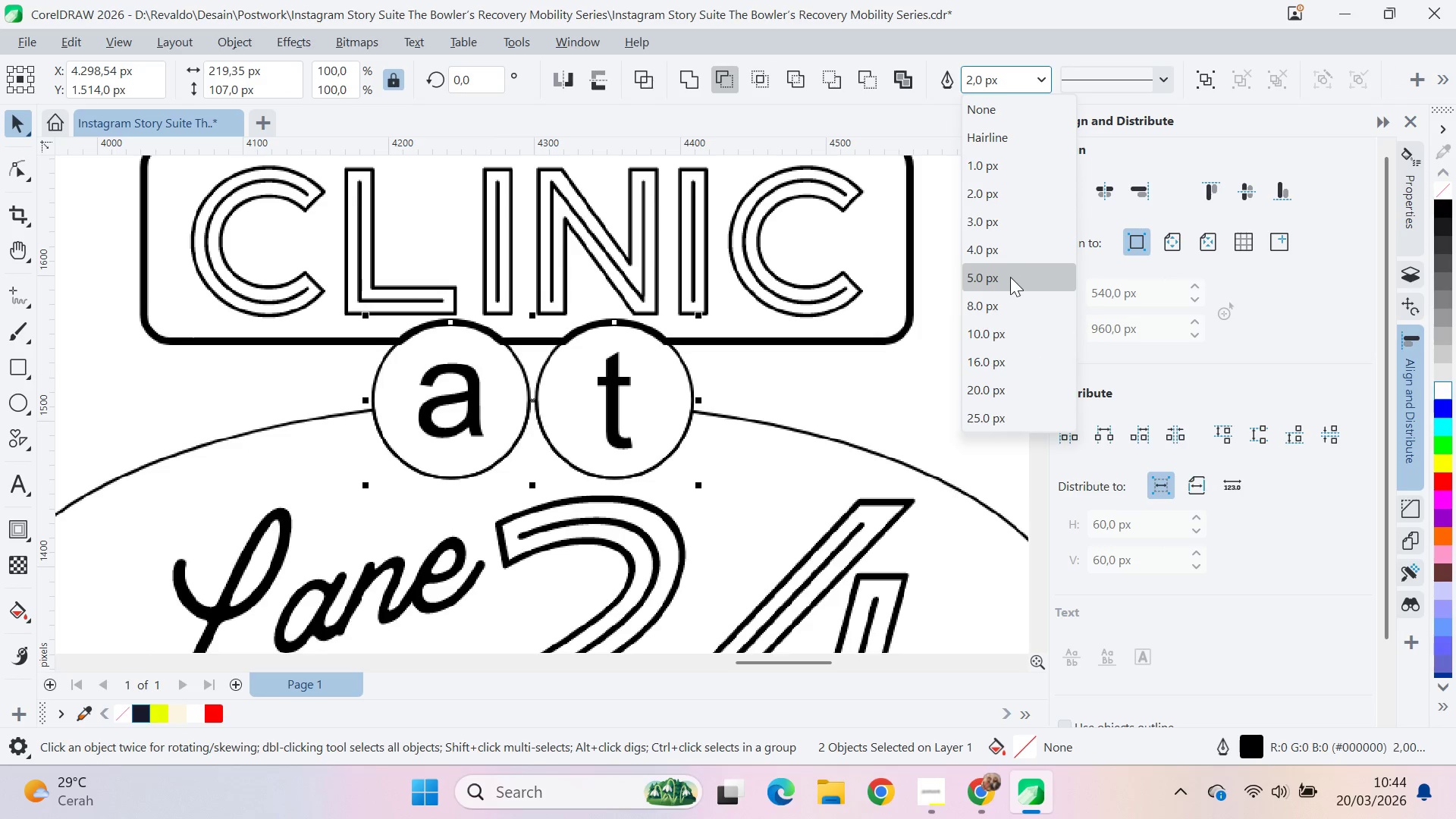 
left_click([1010, 277])
 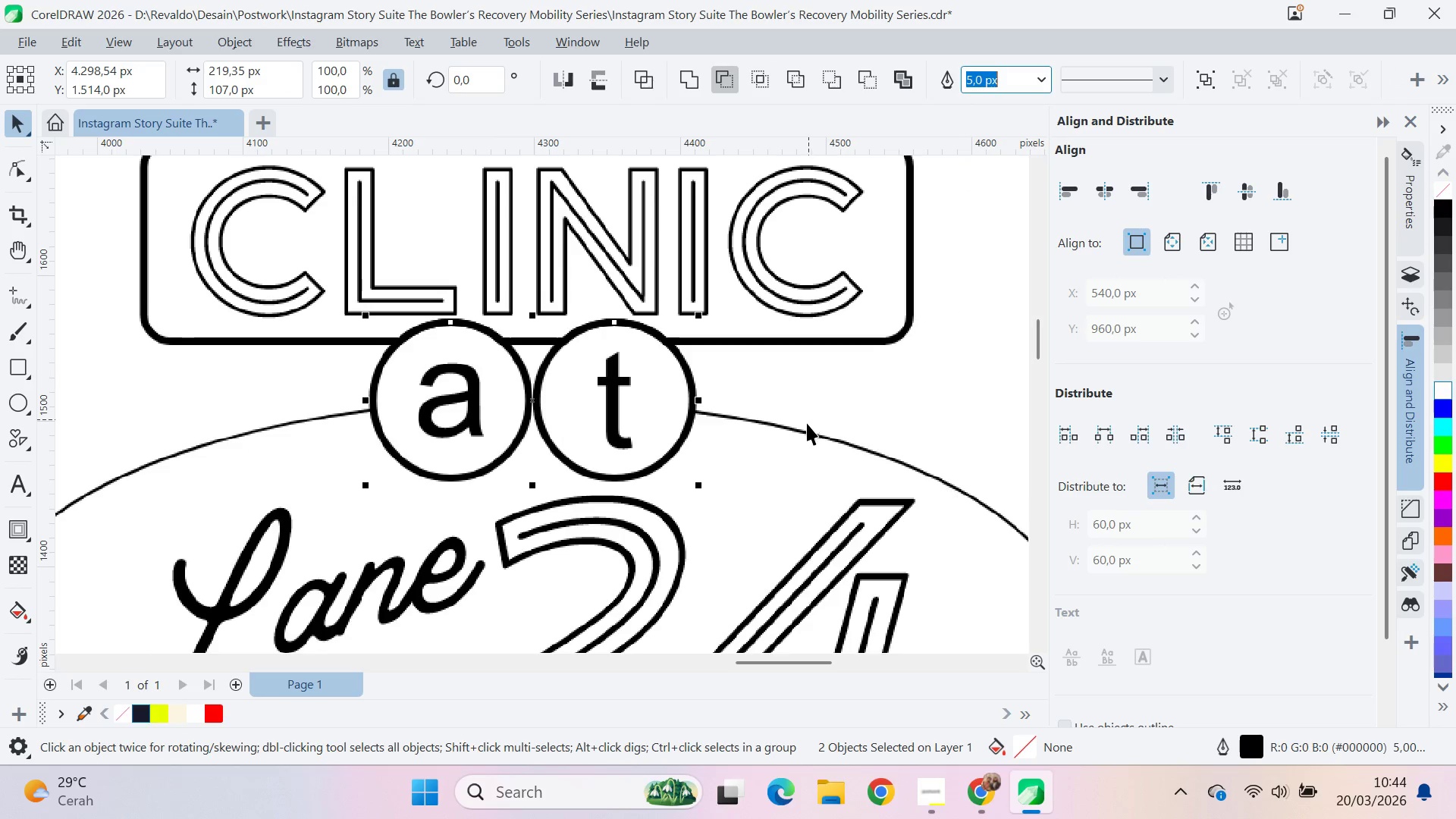 
left_click([805, 441])
 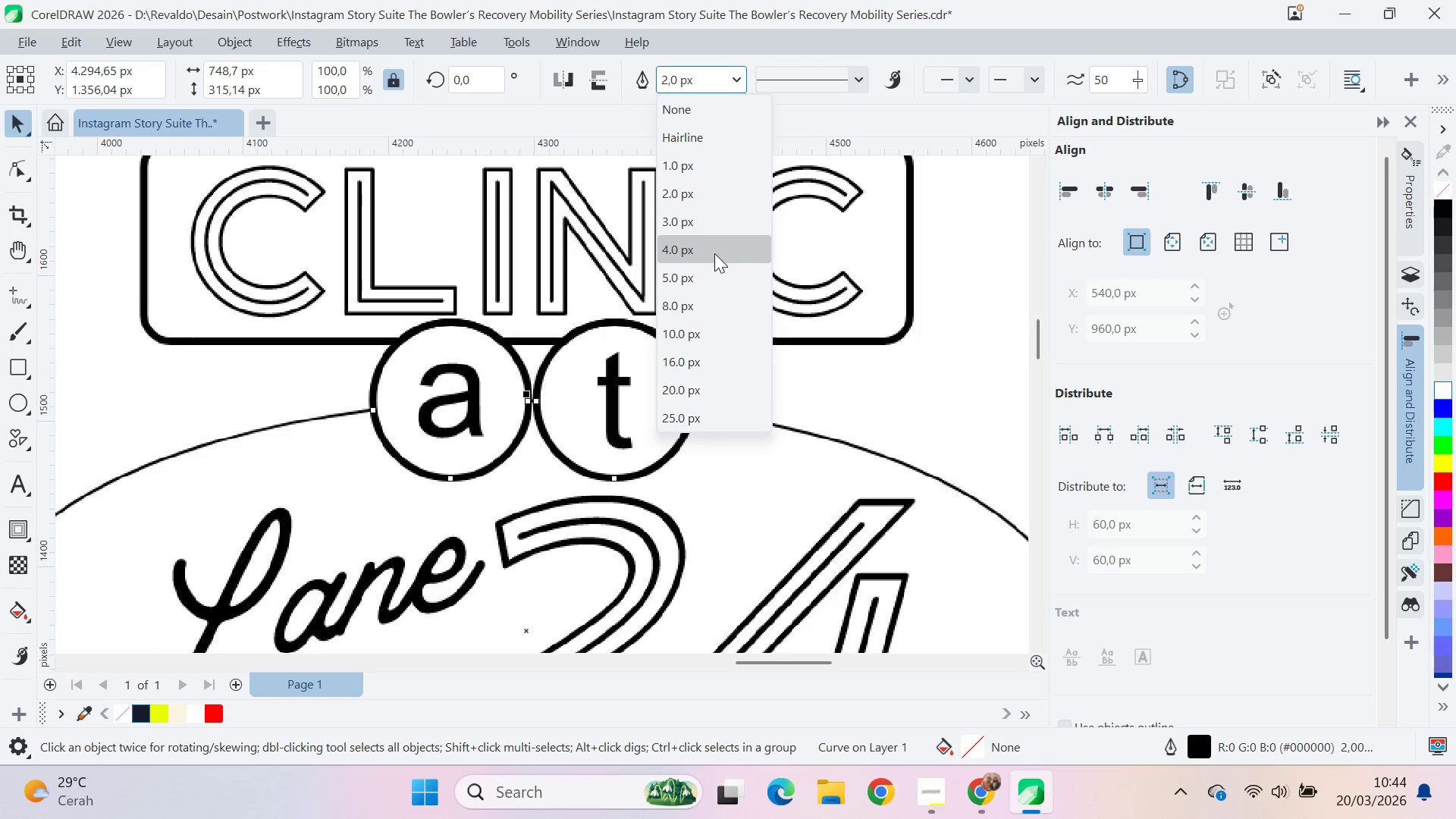 
left_click([838, 403])
 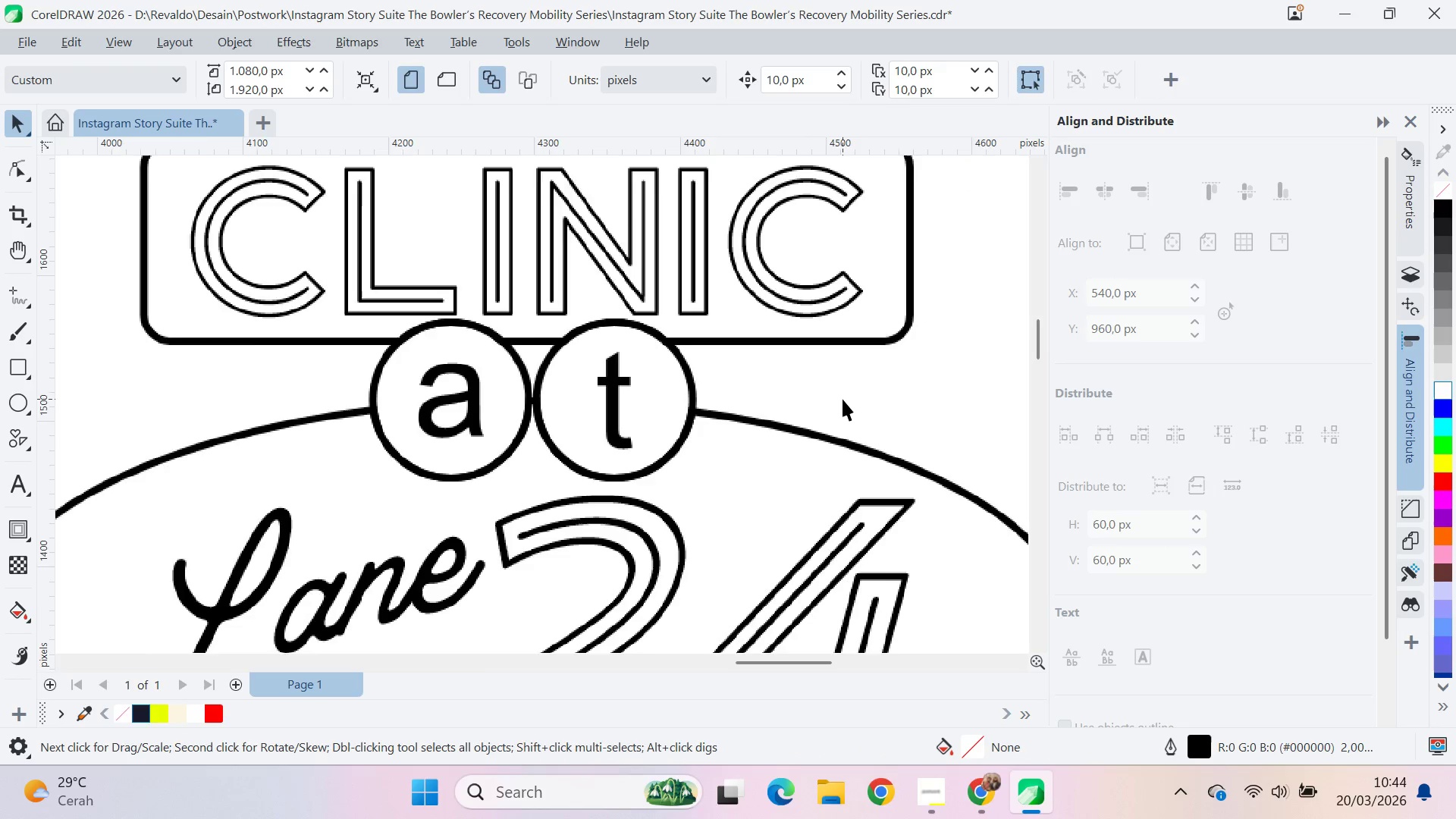 
scroll: coordinate [843, 398], scroll_direction: down, amount: 10.0
 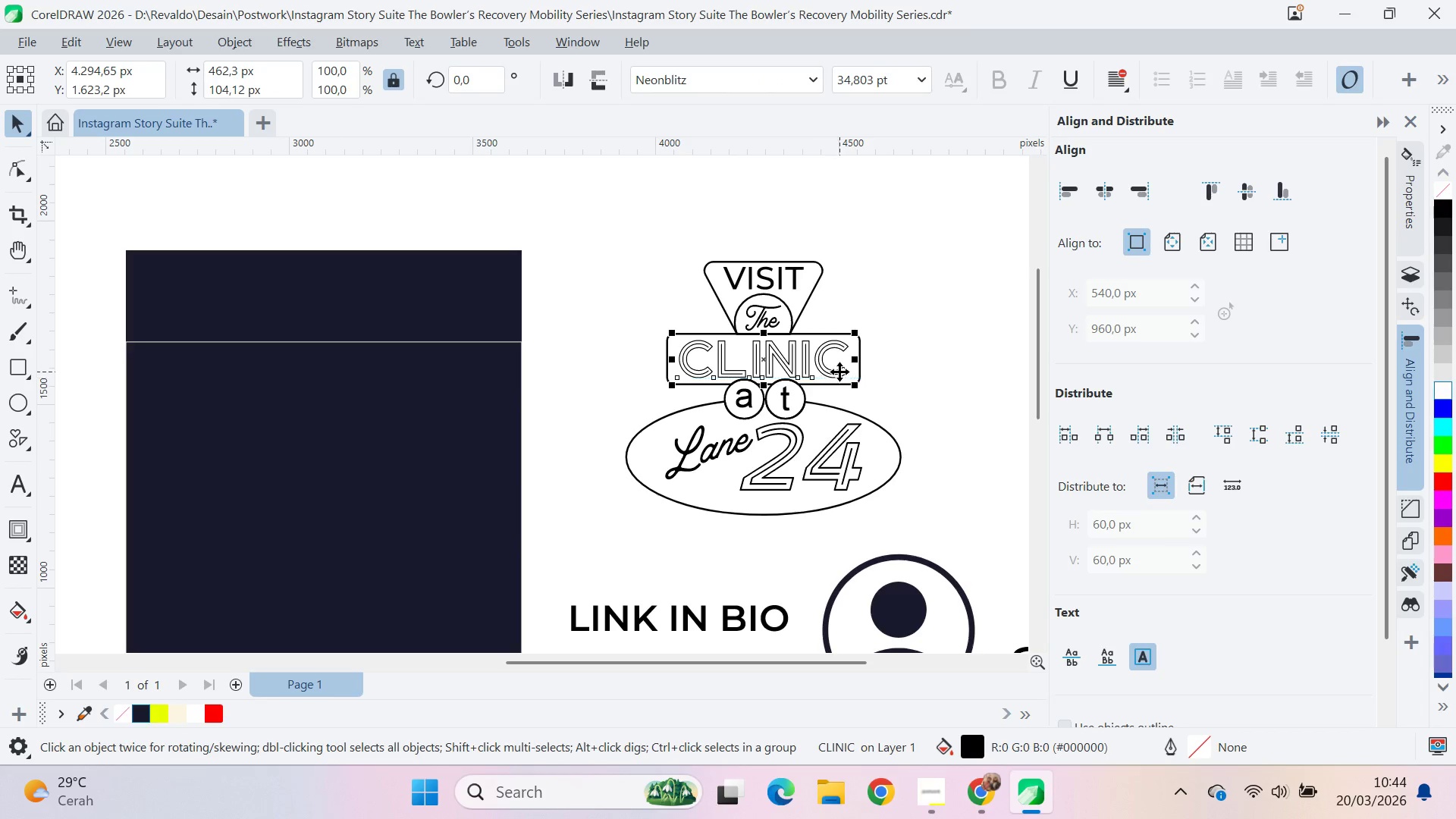 
hold_key(key=ShiftLeft, duration=0.36)
left_click([859, 369])
 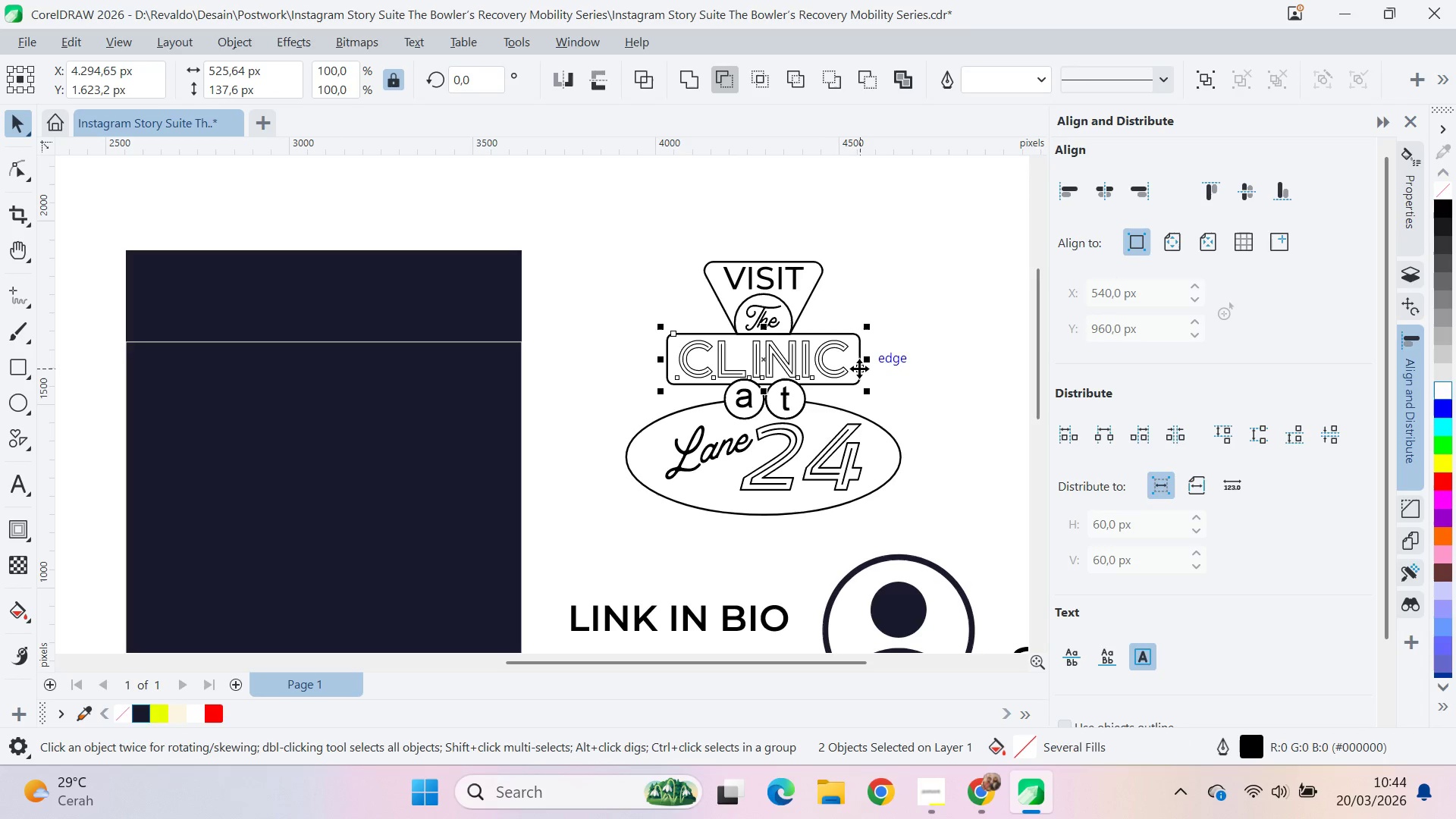 
type(ce)
 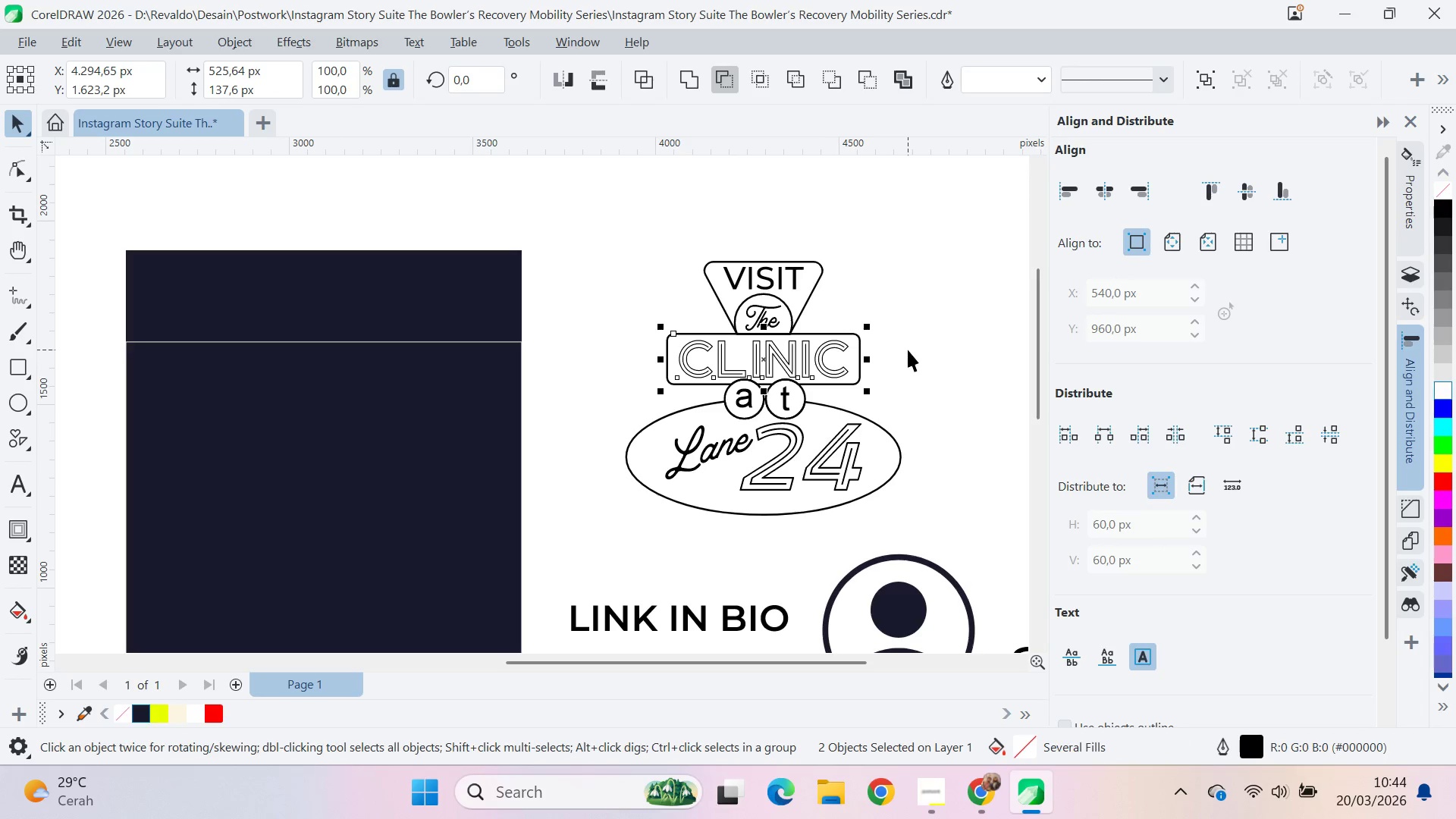 
left_click([908, 350])
 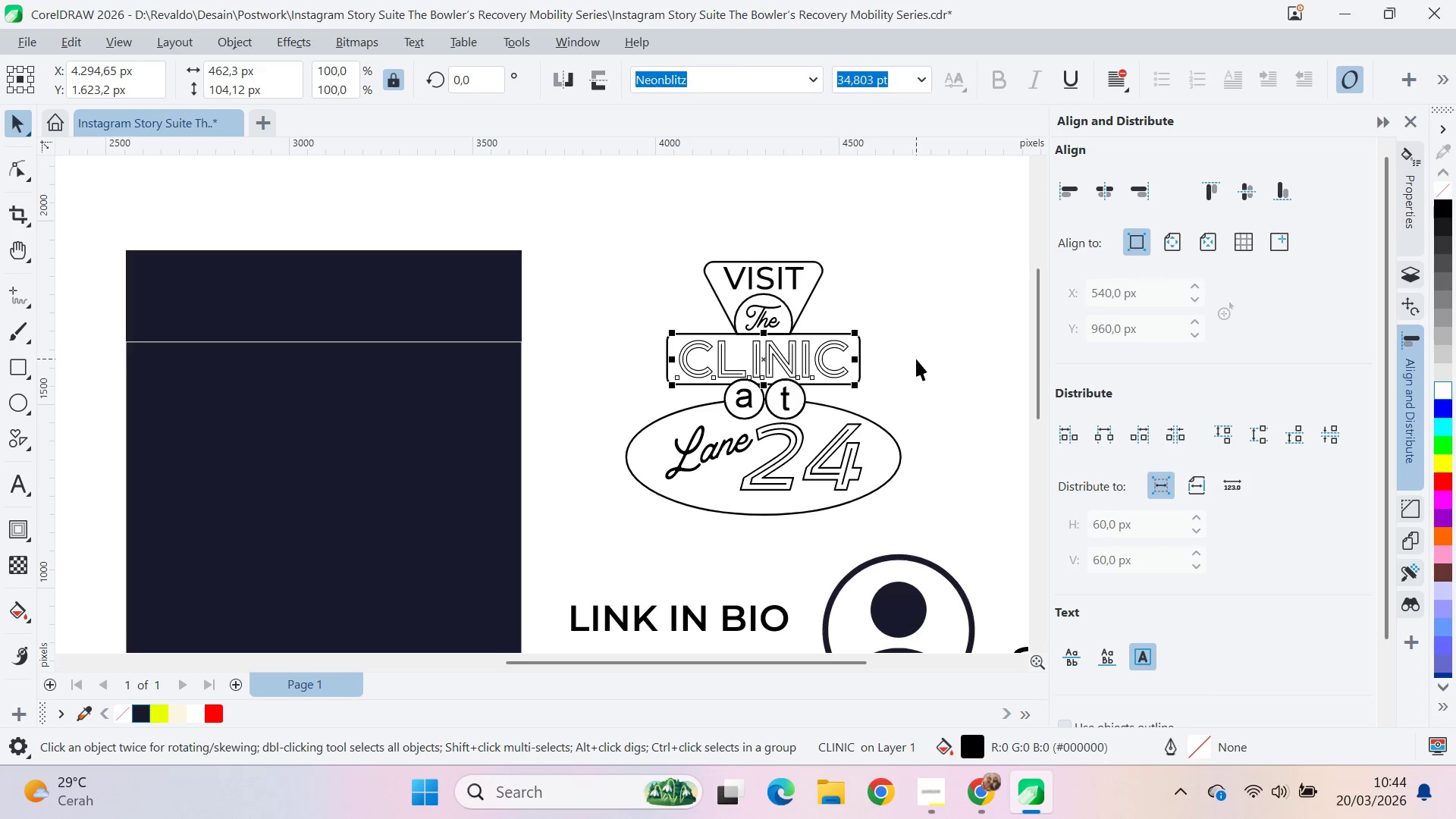 
key(ArrowUp)
 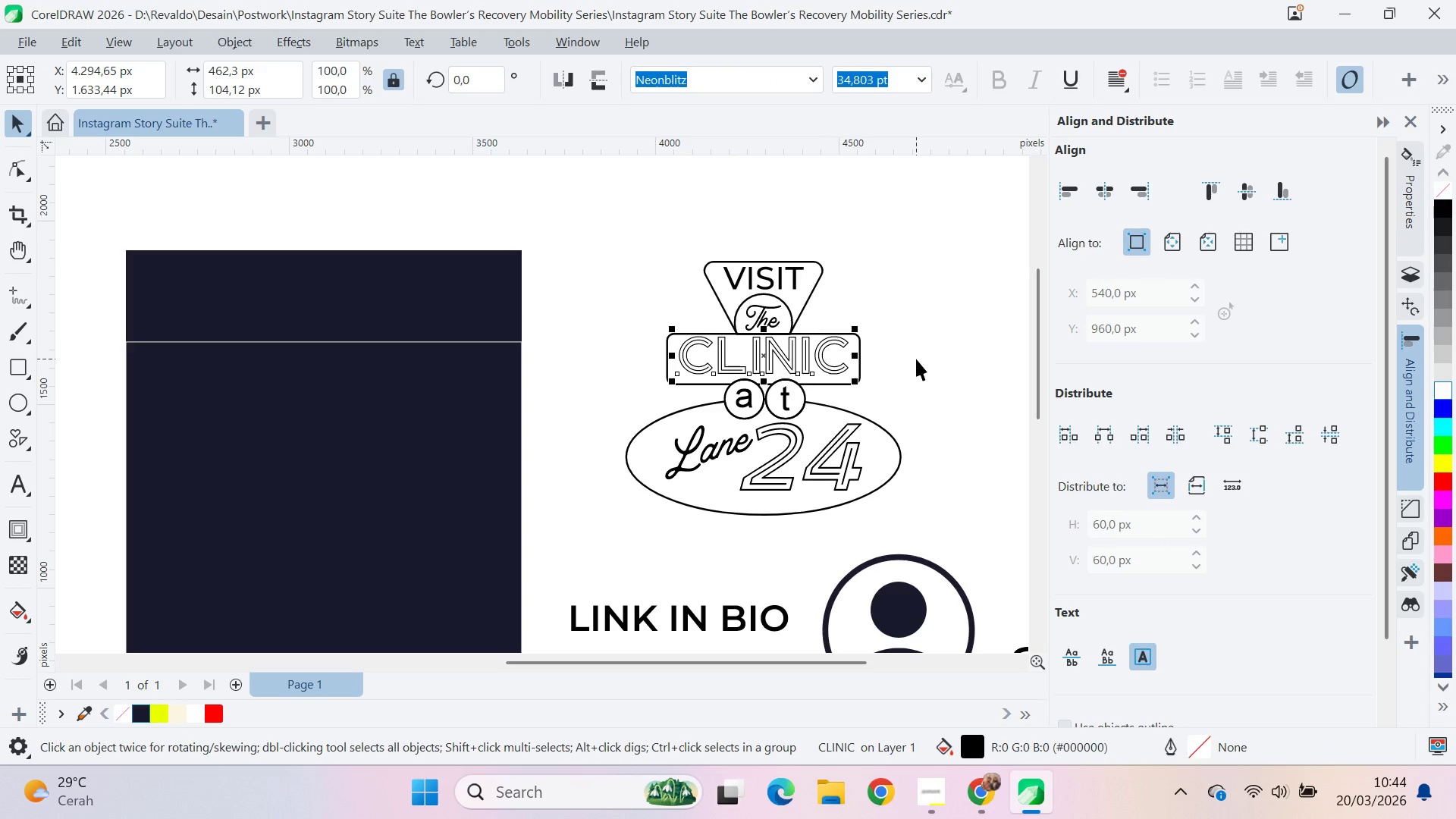 
key(ArrowDown)
 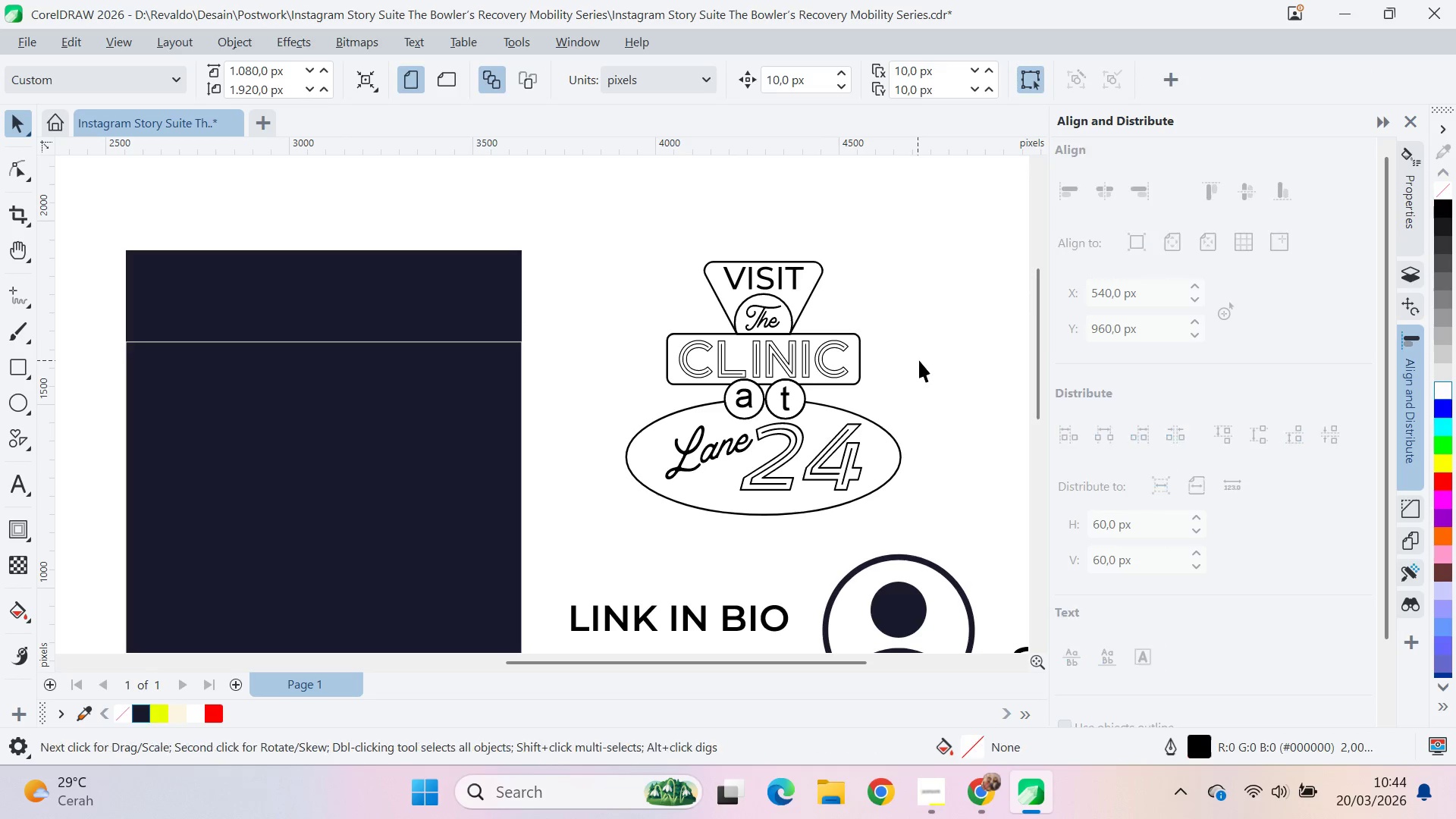 
scroll: coordinate [922, 365], scroll_direction: down, amount: 1.0
 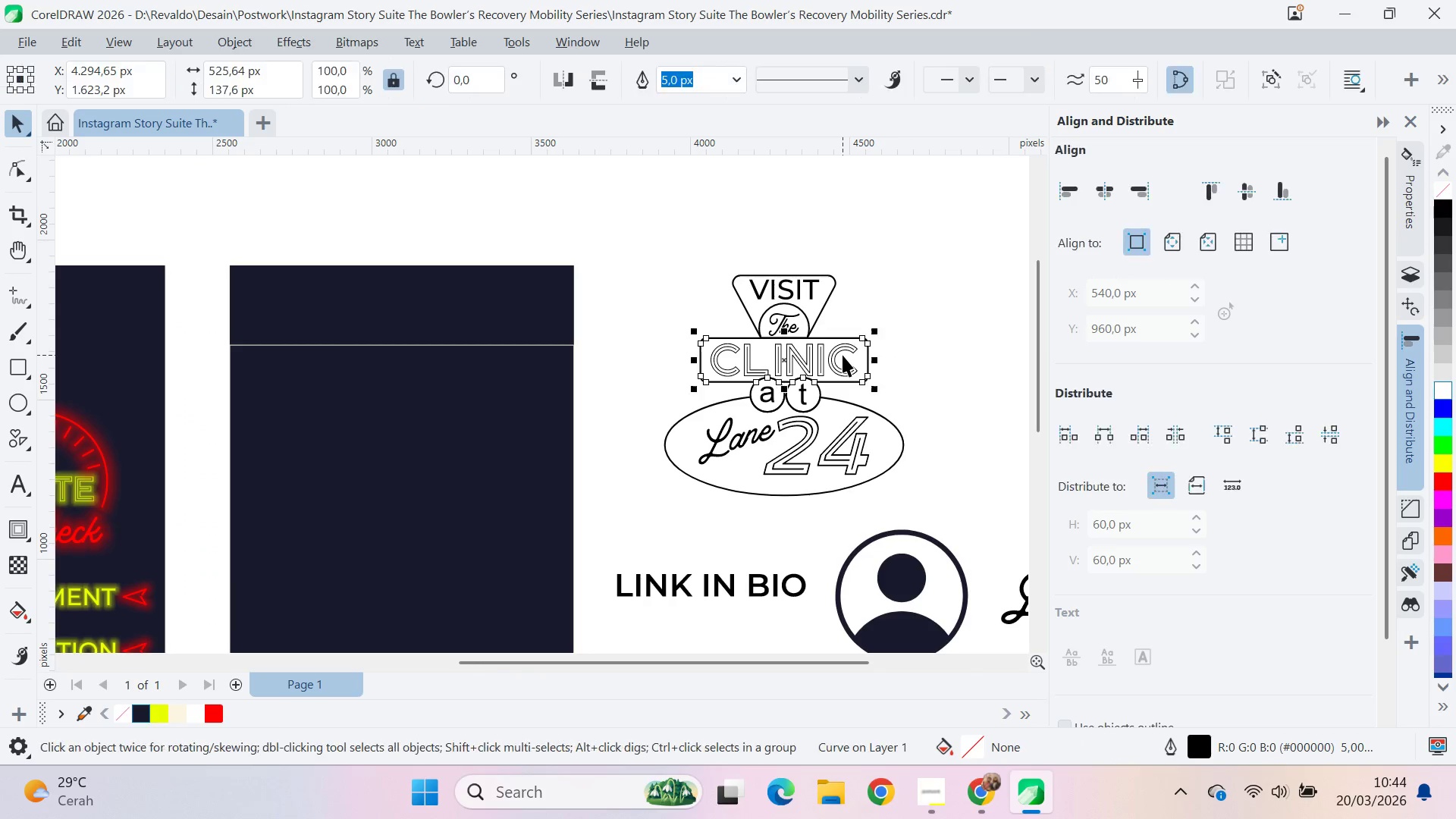 
left_click([845, 348])
 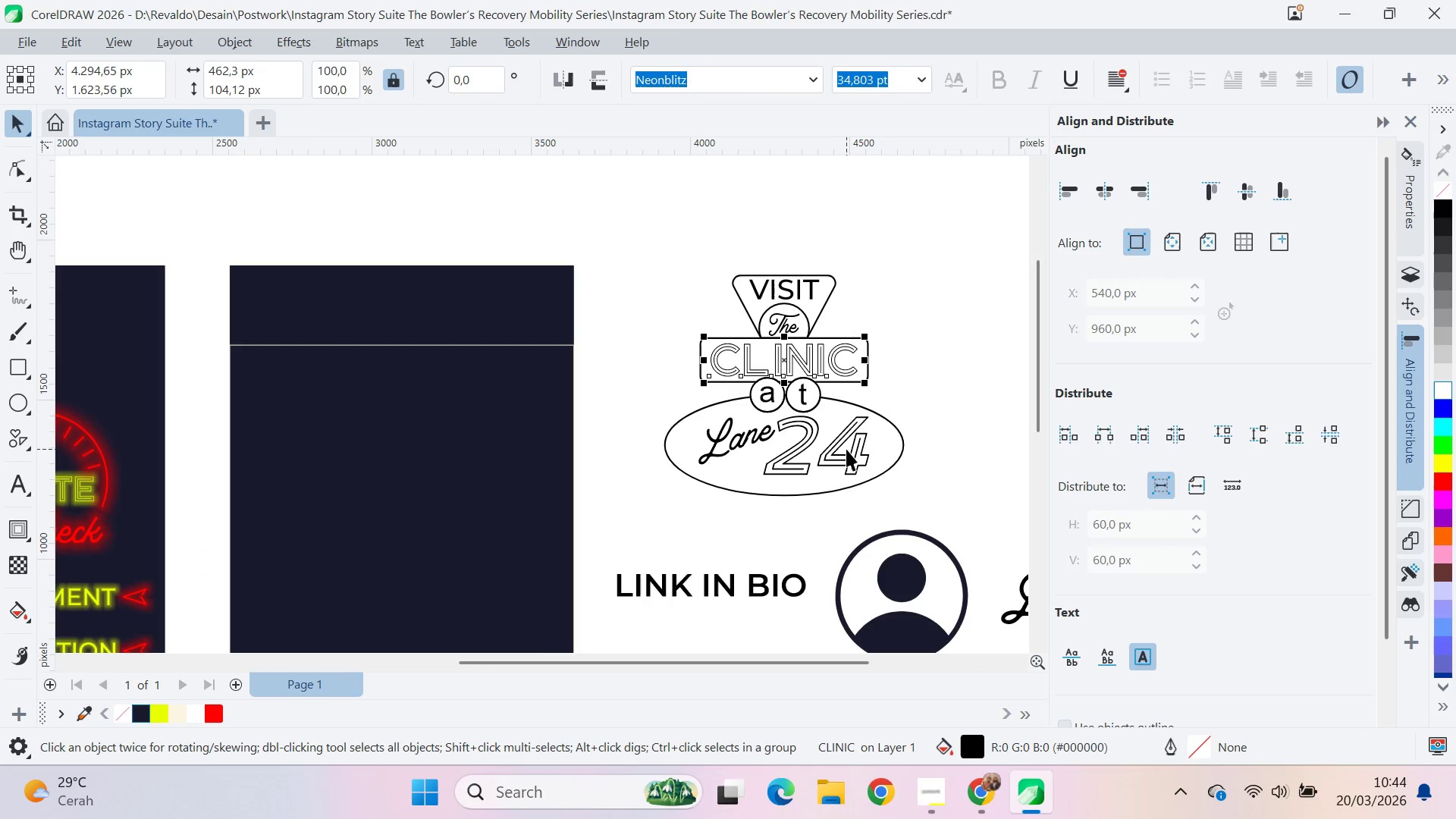 
hold_key(key=ShiftLeft, duration=0.75)
 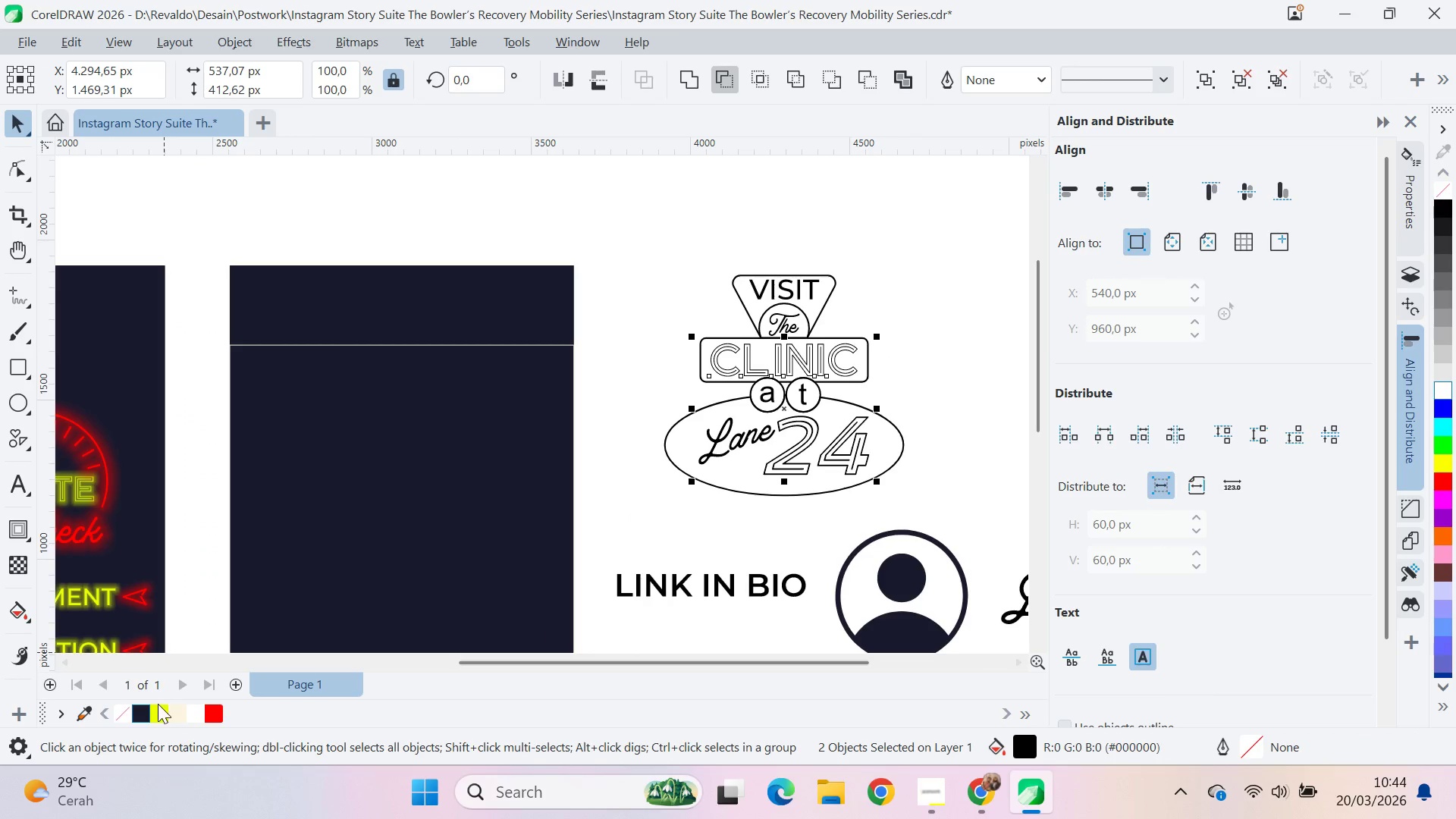 
left_click([158, 704])
 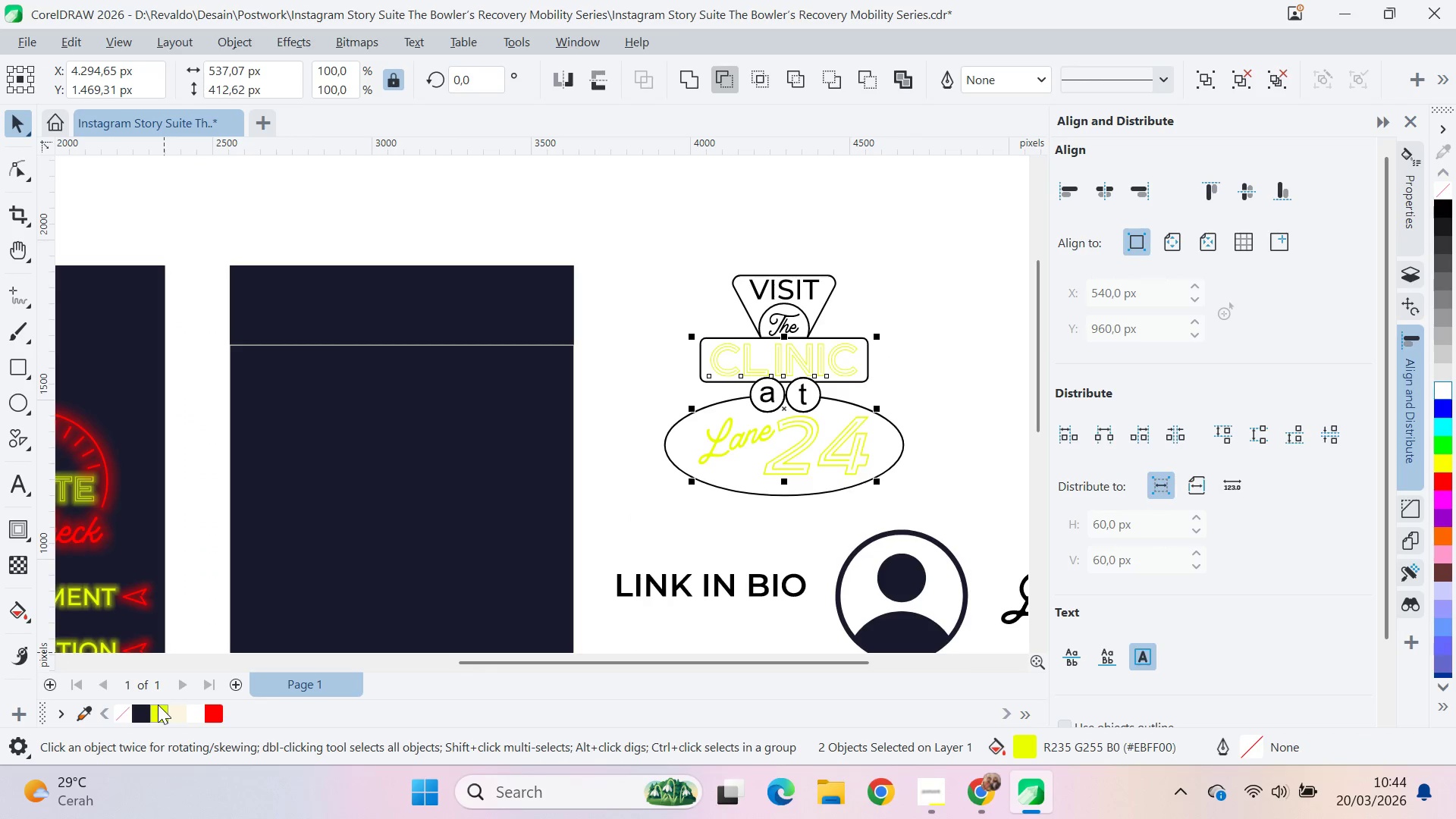 
hold_key(key=ControlLeft, duration=0.36)
 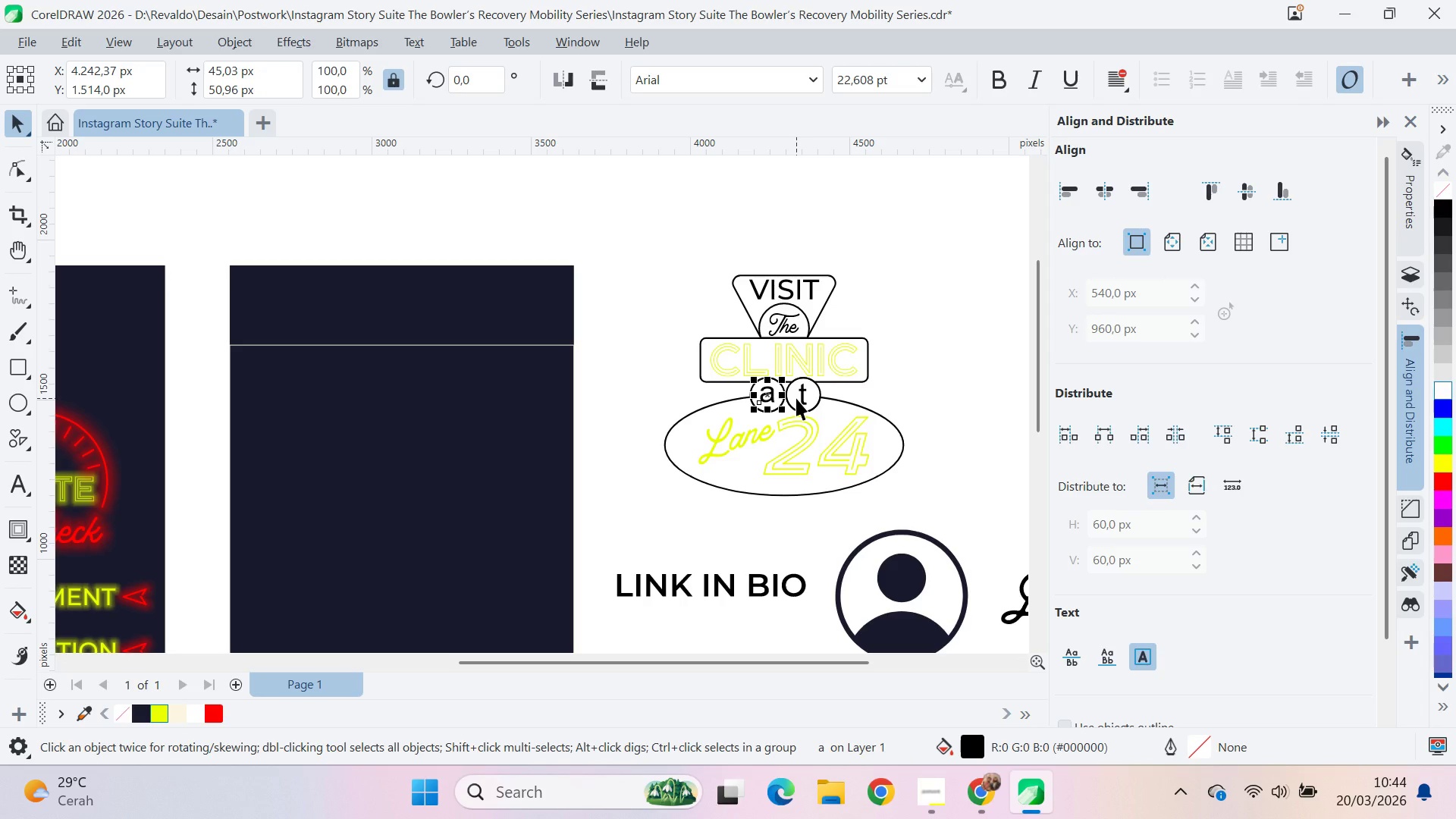 
hold_key(key=ShiftLeft, duration=1.42)
left_click([805, 395])
 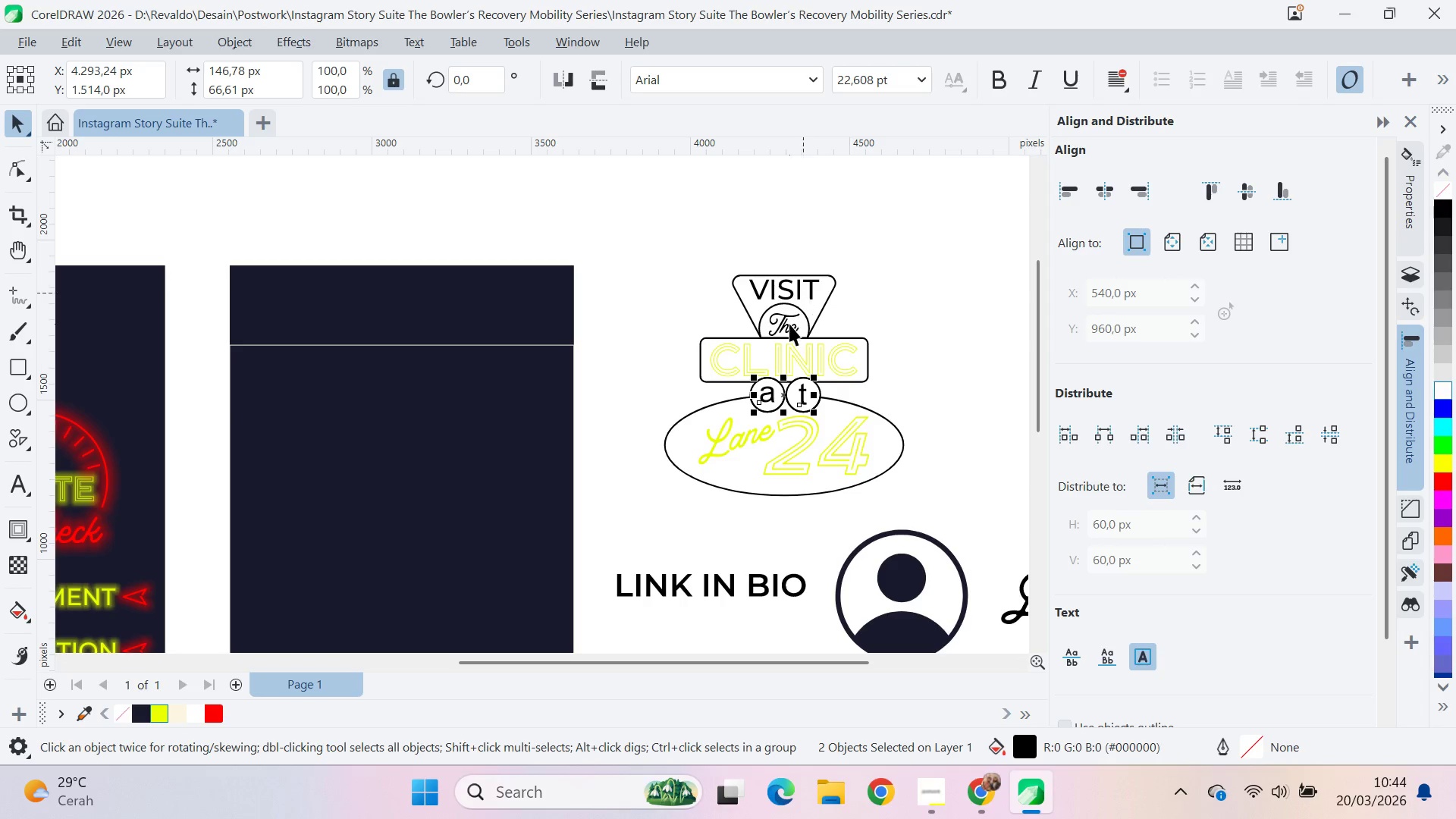 
left_click([789, 324])
 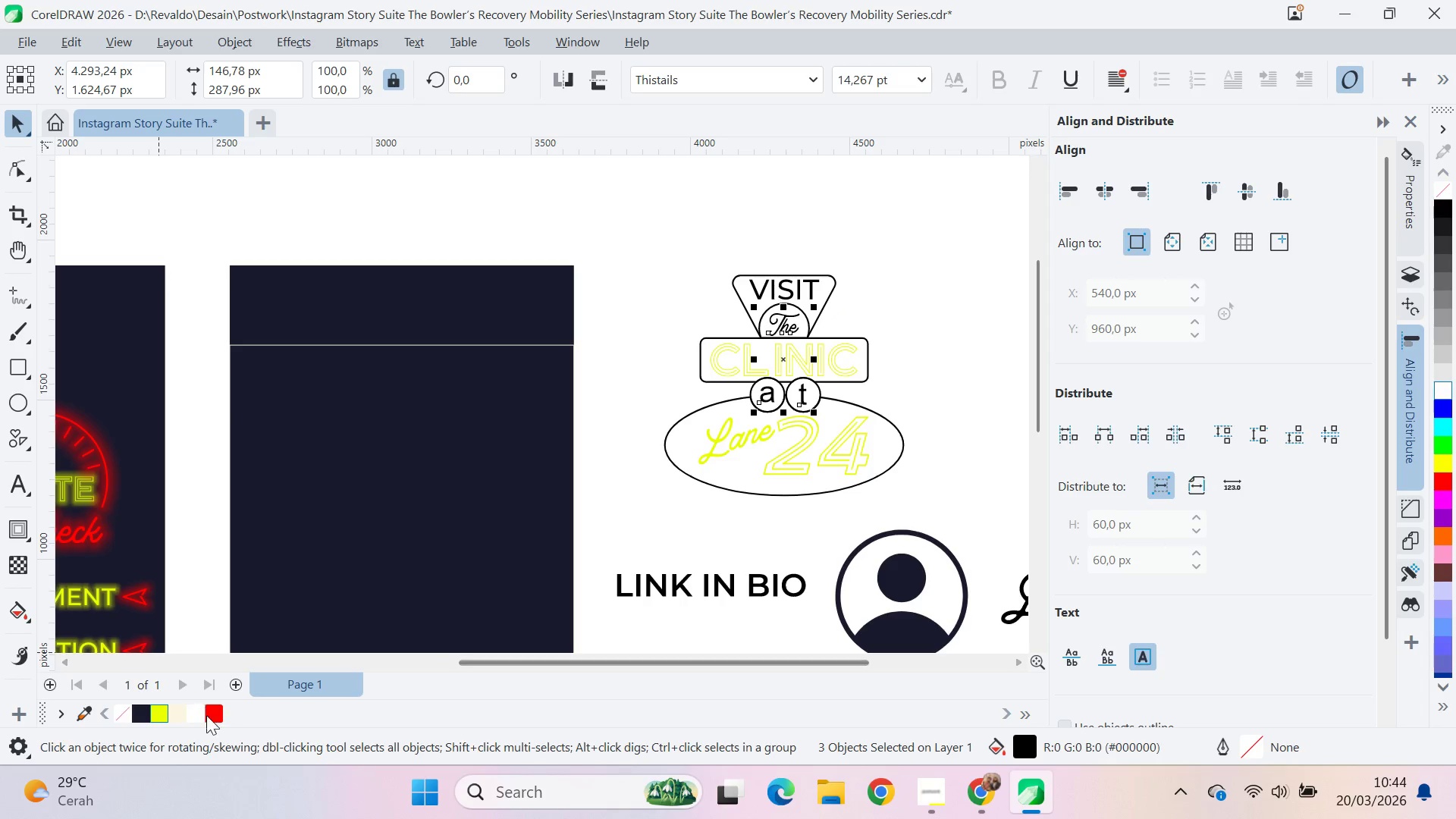 
left_click([215, 713])
 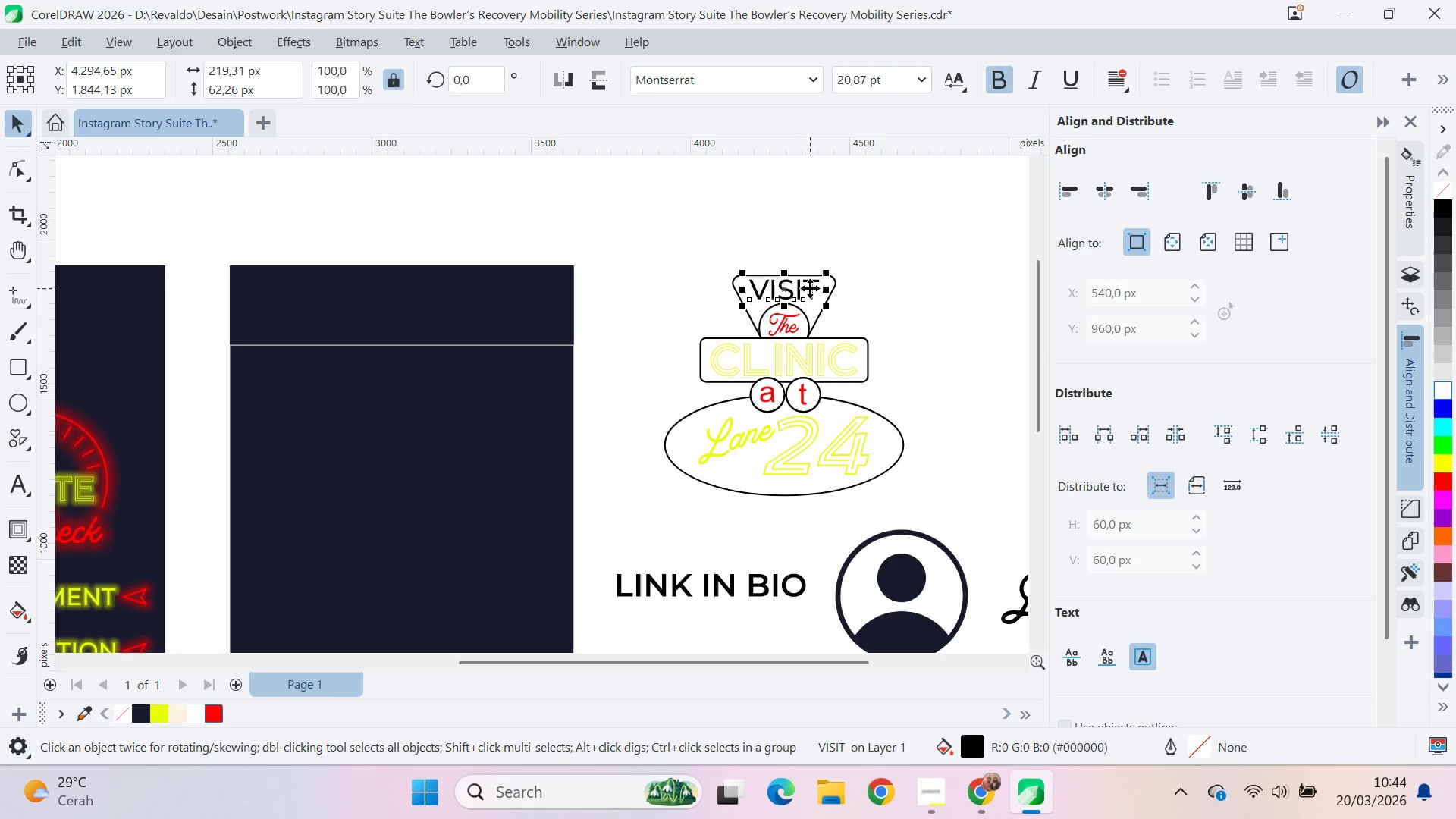 
mouse_move([188, 709])
 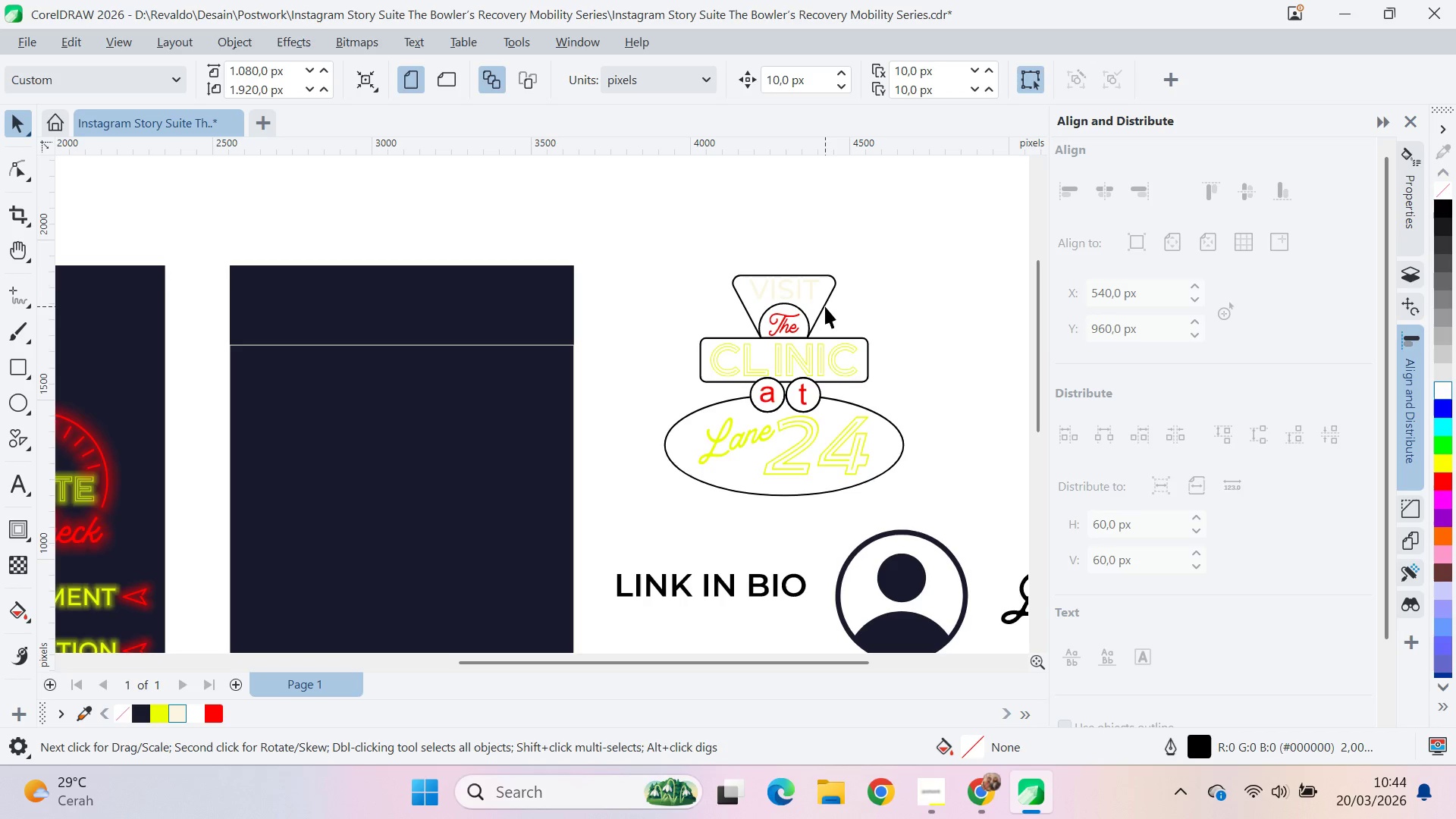 
left_click([825, 307])
 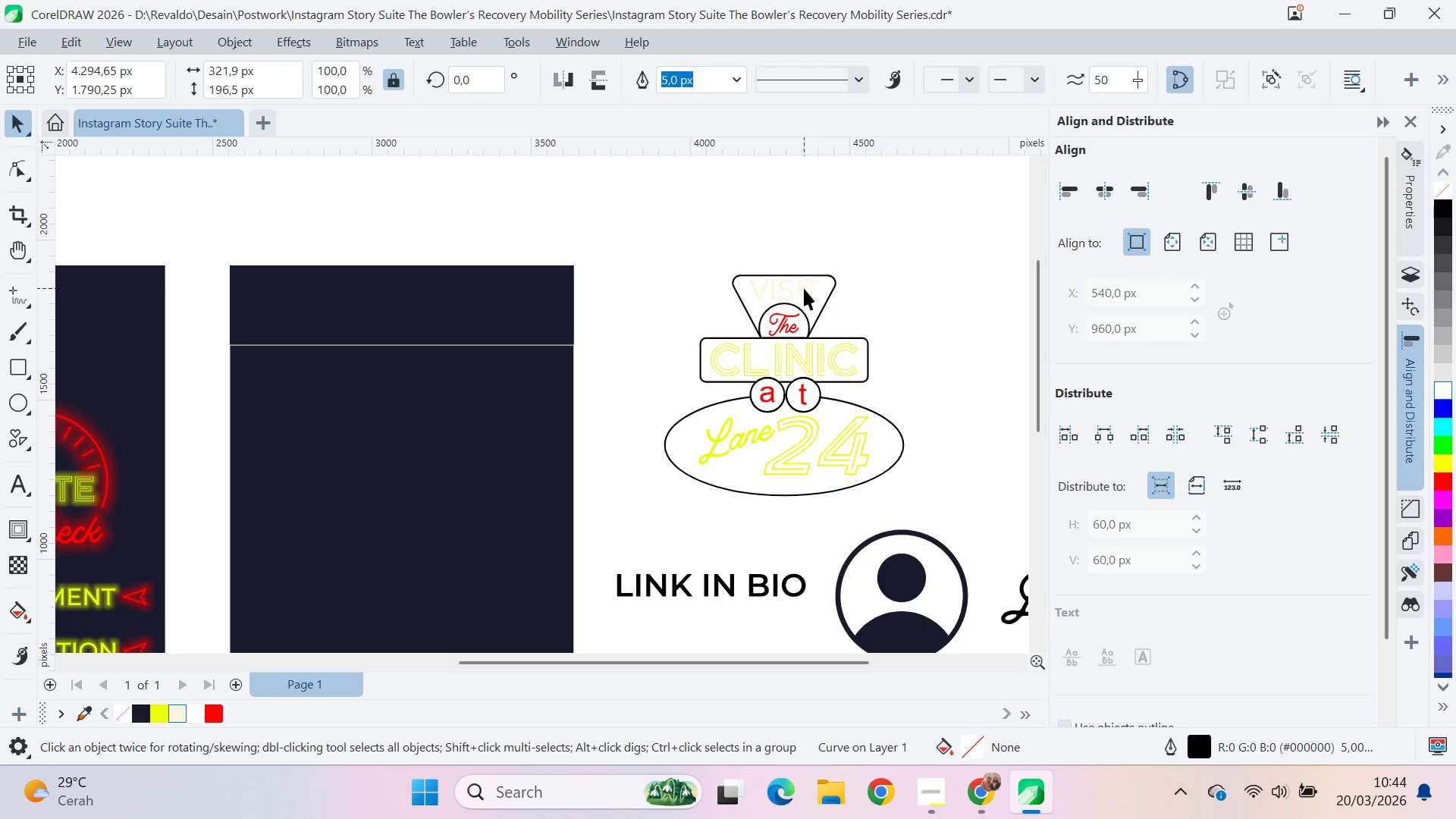 
left_click([808, 293])
 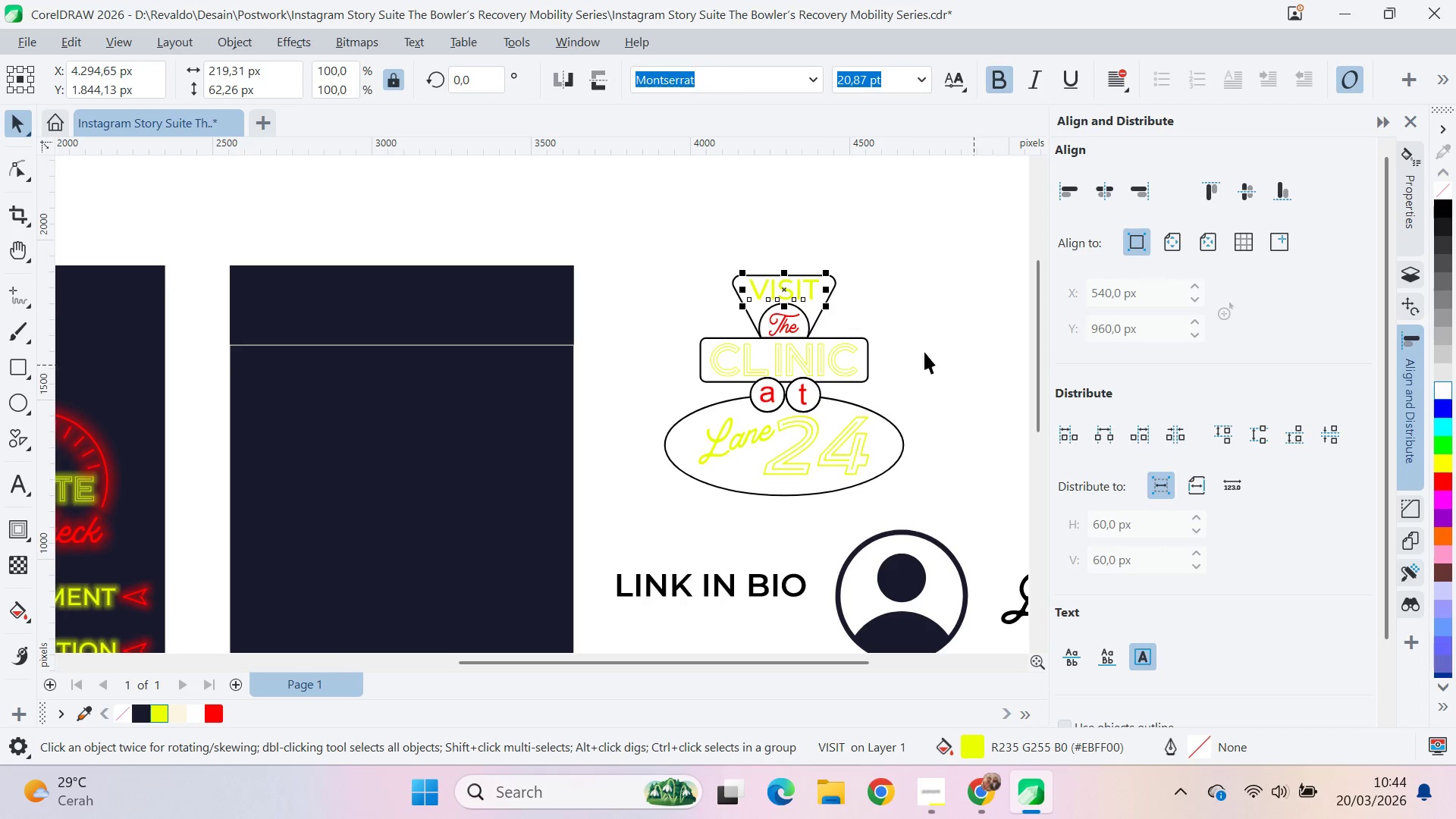 
left_click([830, 301])
 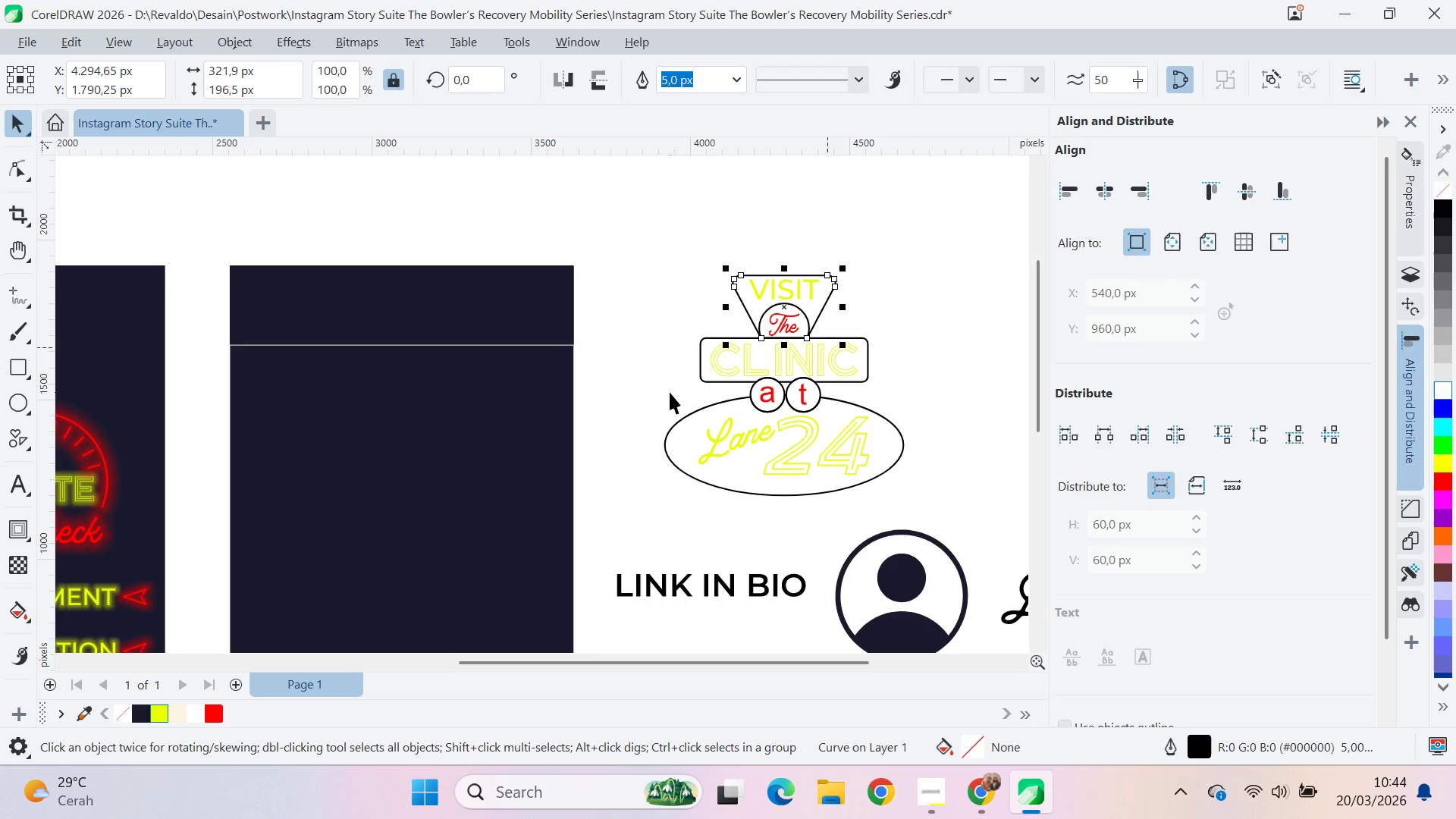 
hold_key(key=ShiftLeft, duration=1.01)
left_click([764, 312])
 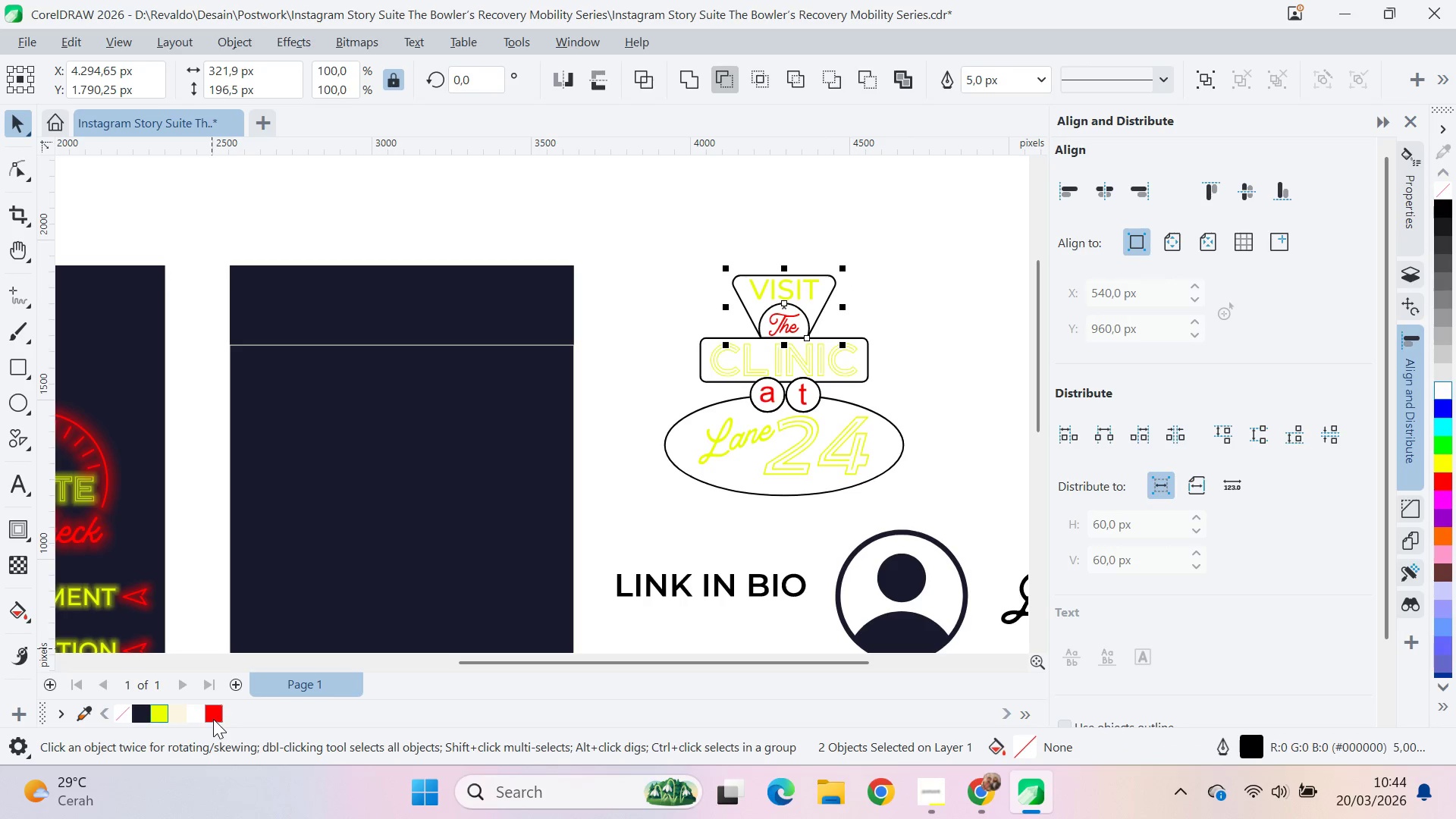 
right_click([221, 707])
 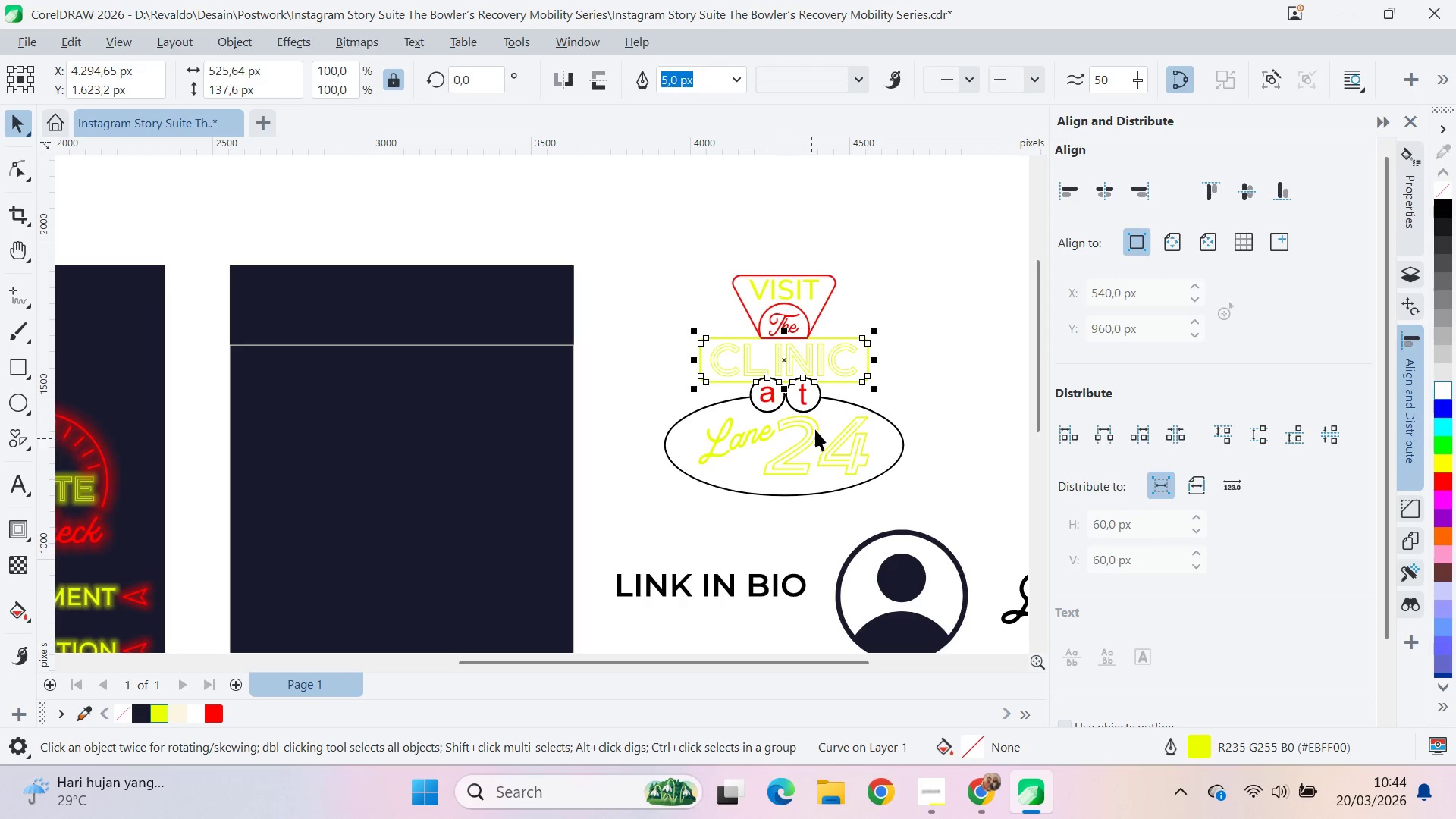 
wait(5.95)
 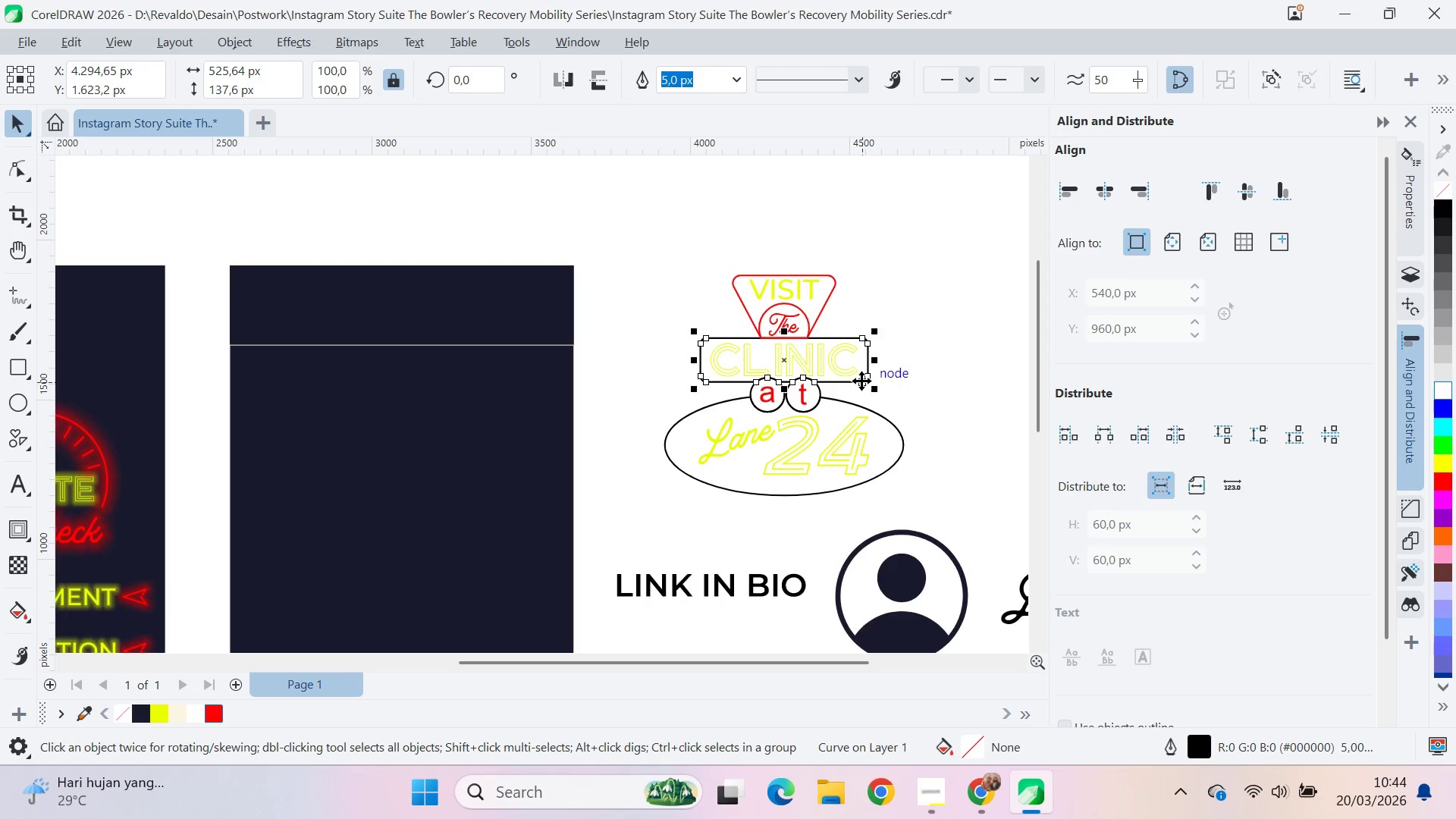 
key(Shift+PageUp)
 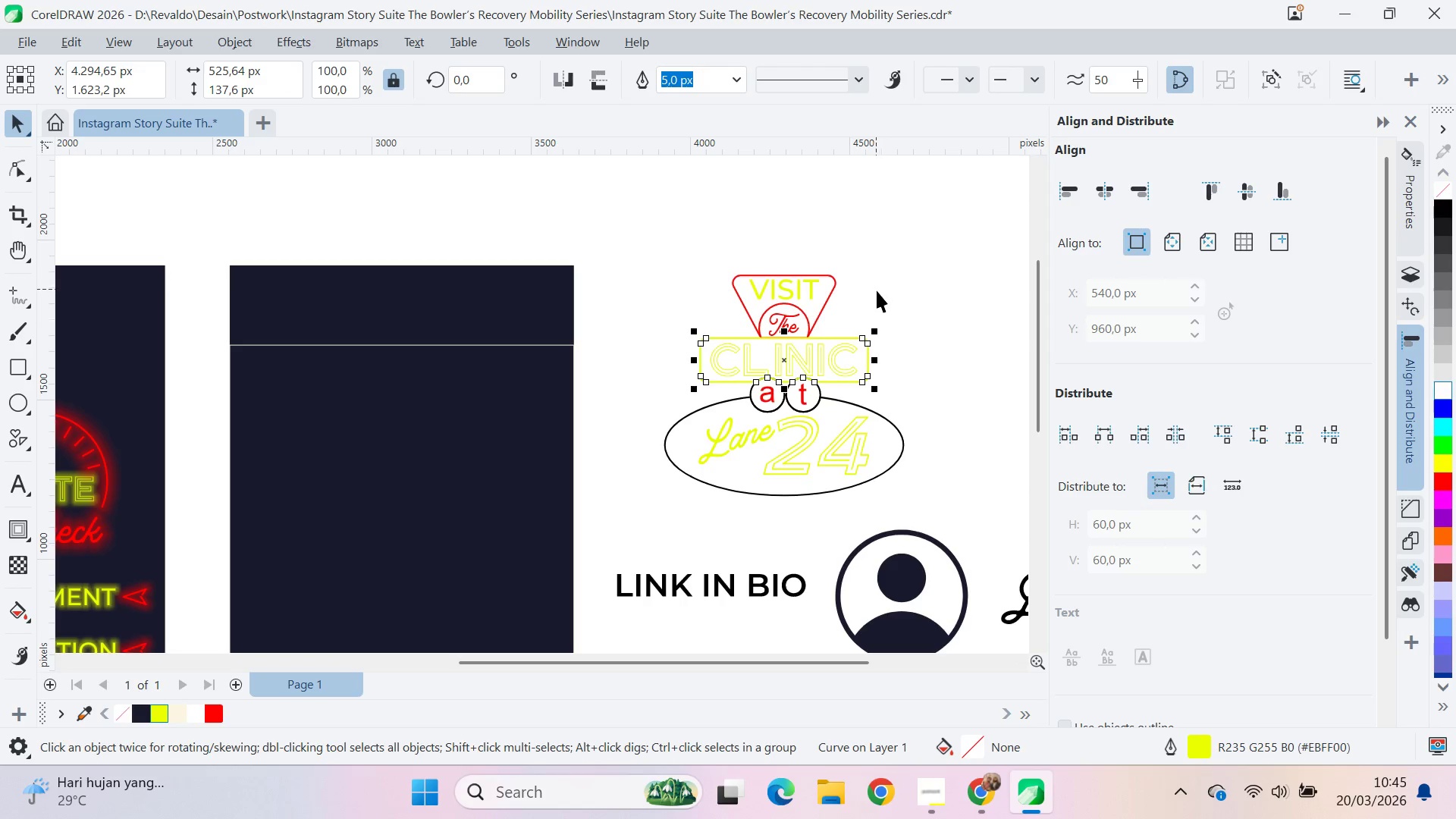 
left_click_drag(start_coordinate=[878, 294], to_coordinate=[880, 299])
 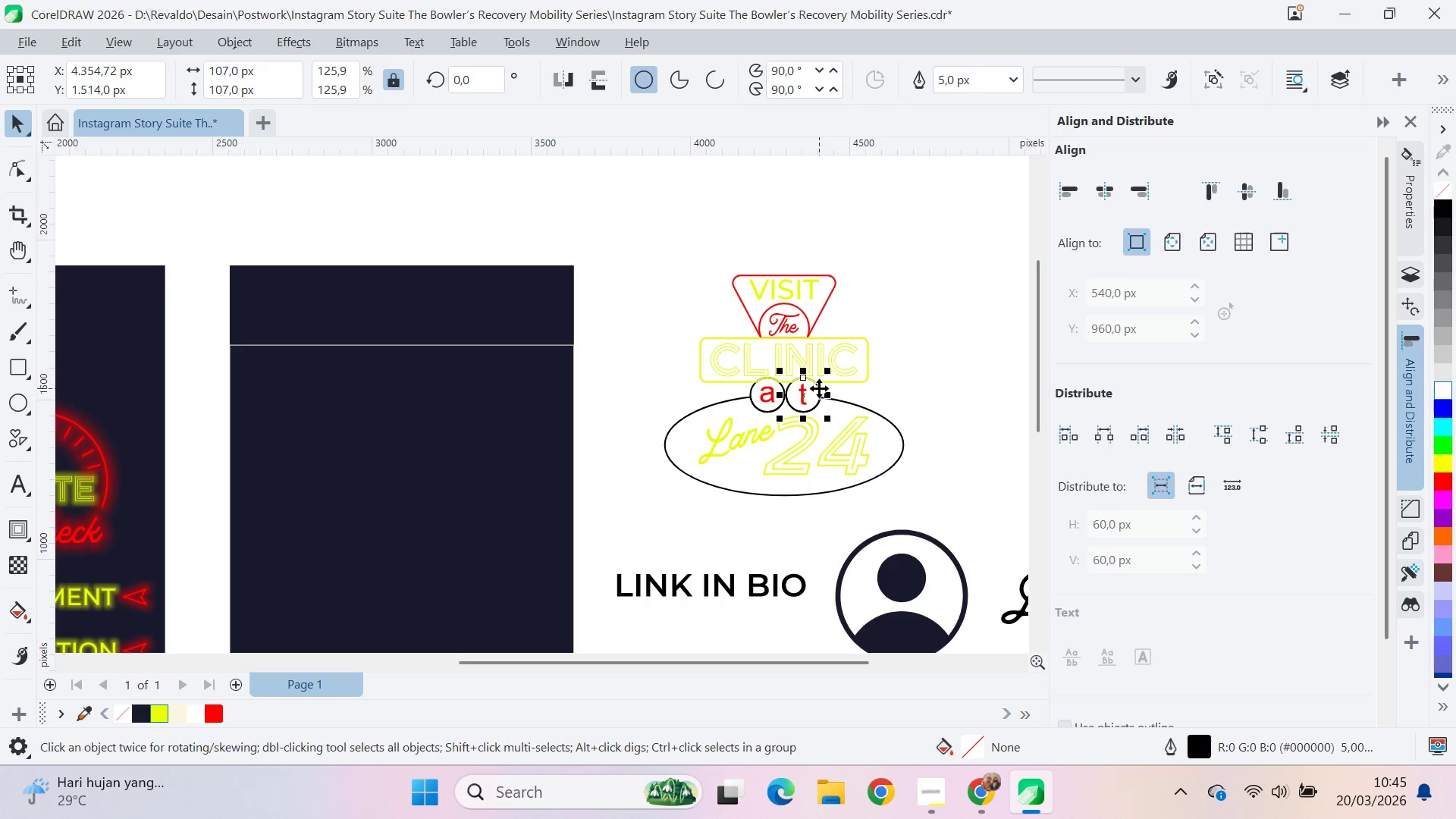 
hold_key(key=ShiftLeft, duration=1.01)
 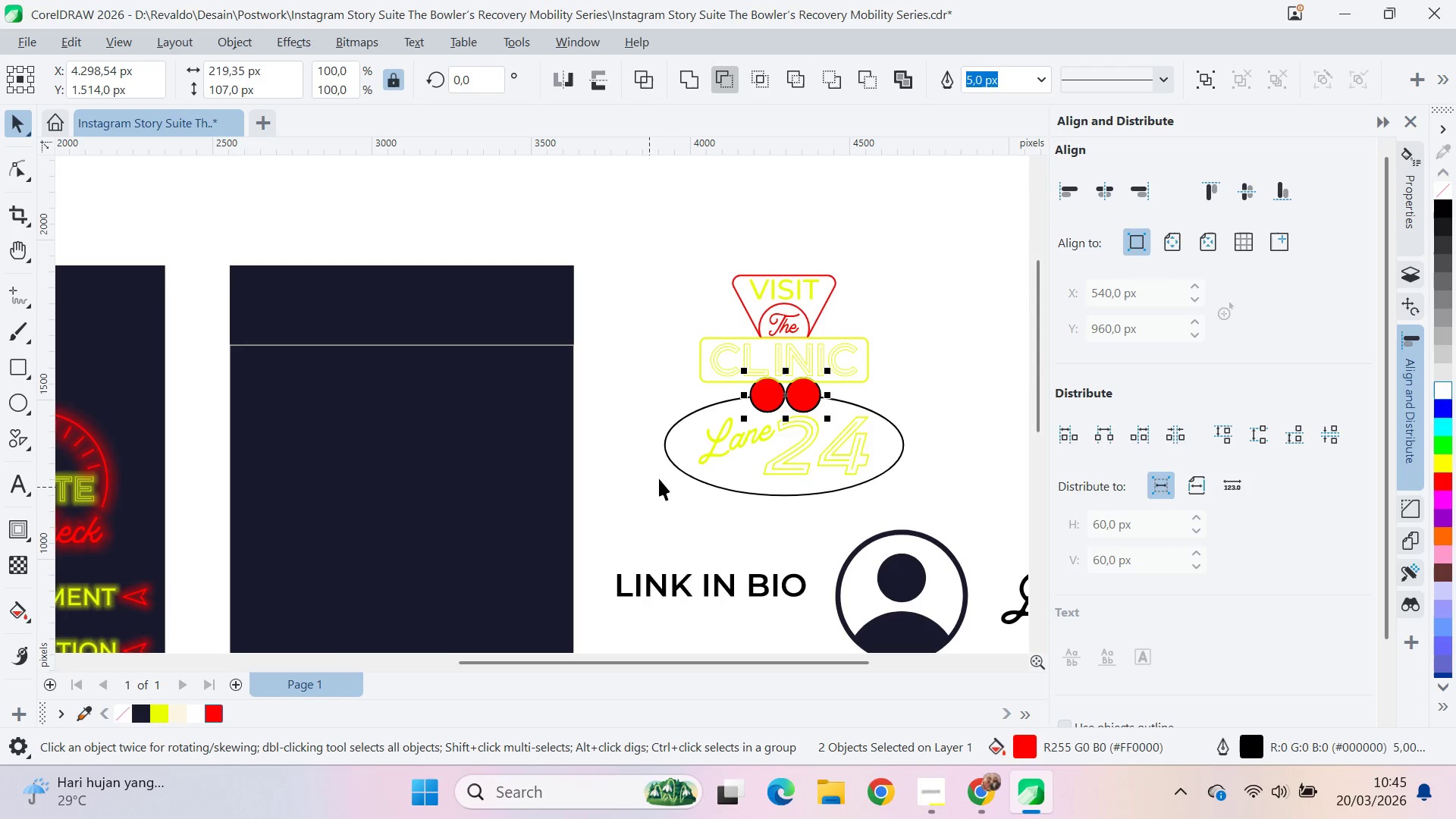 
key(Control+Z)
 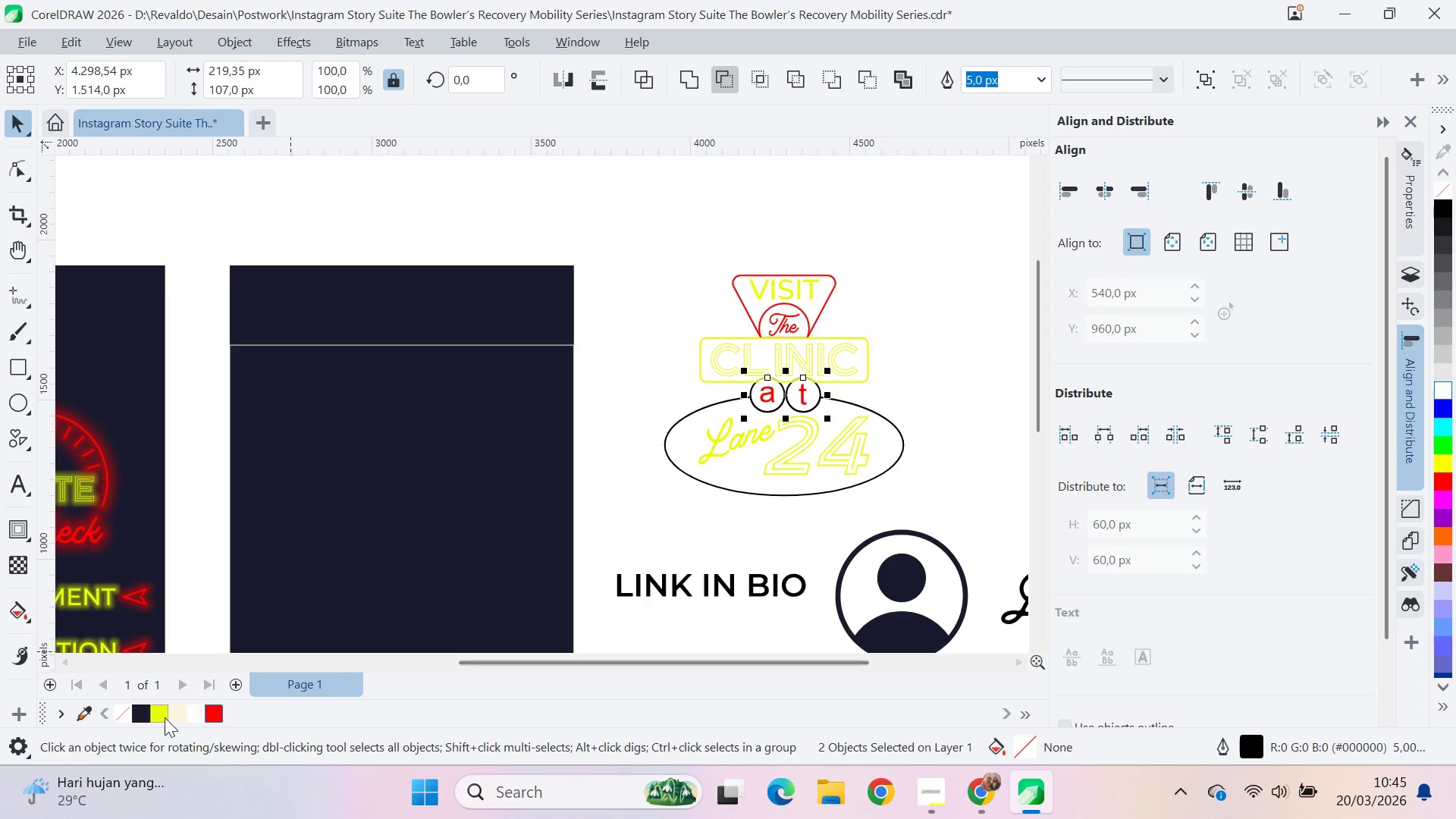 
right_click([165, 714])
 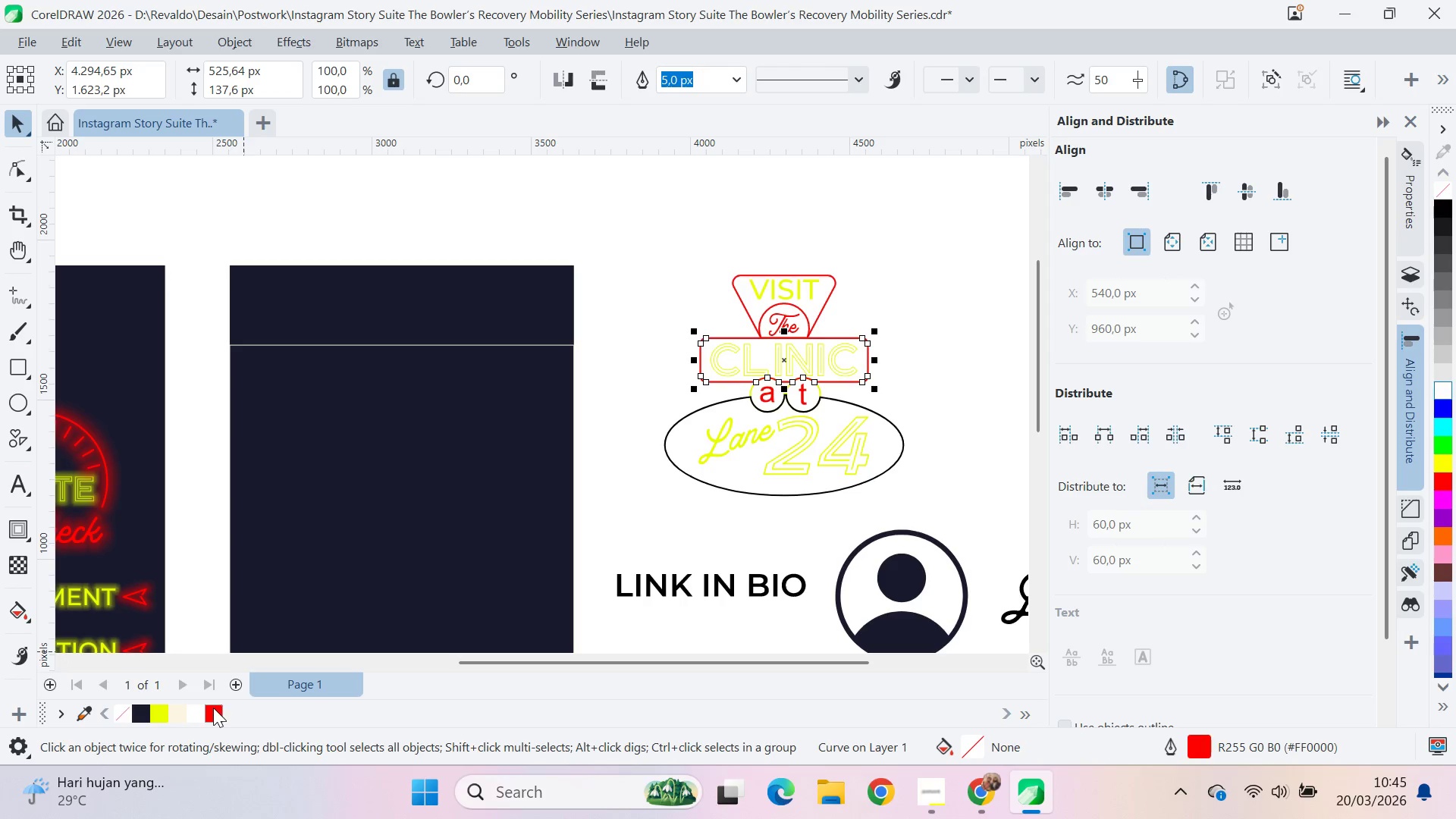 
left_click([826, 301])
 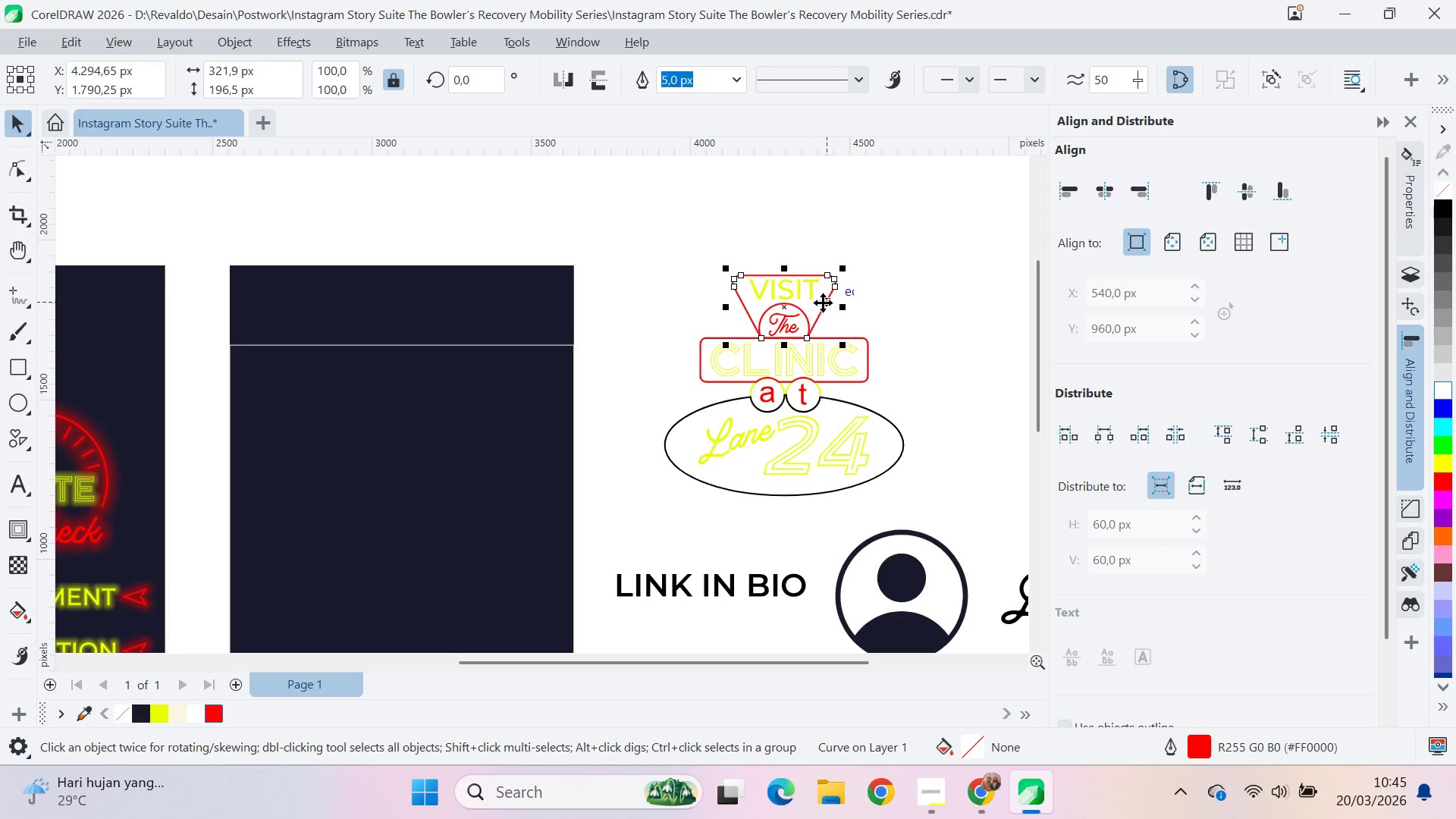 
hold_key(key=ShiftLeft, duration=0.8)
left_click([805, 315])
 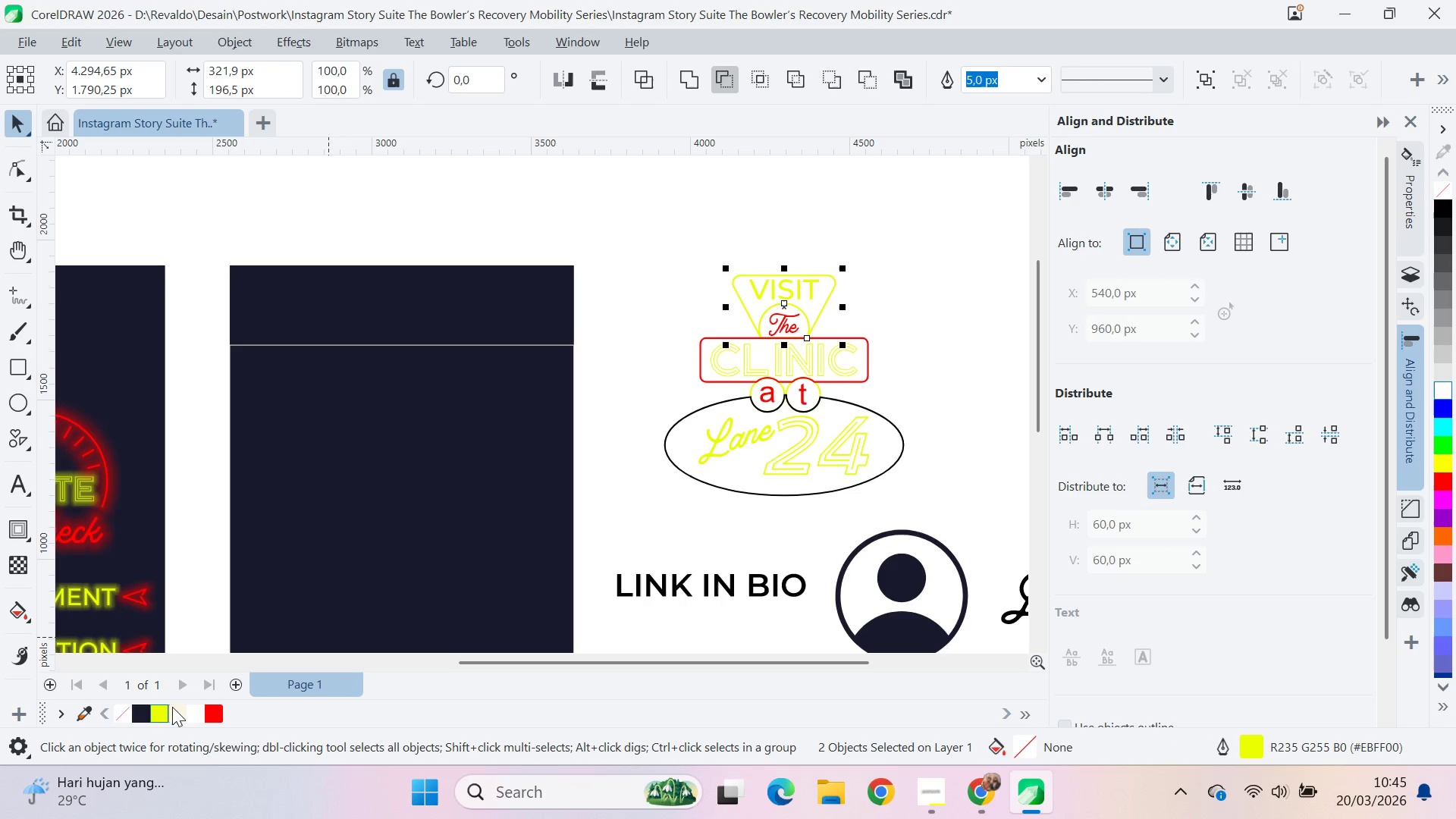 
left_click([860, 306])
 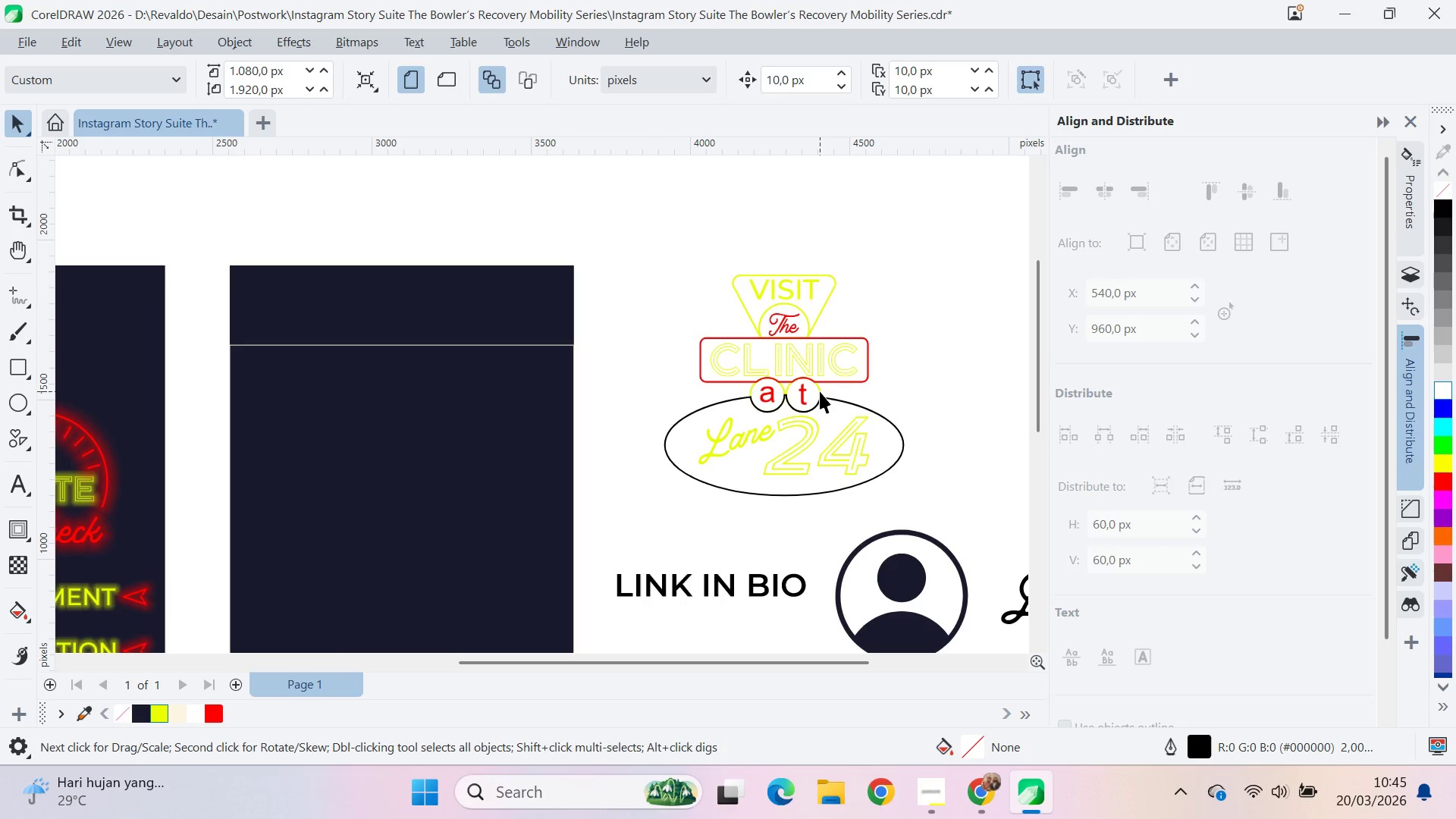 
left_click([820, 391])
 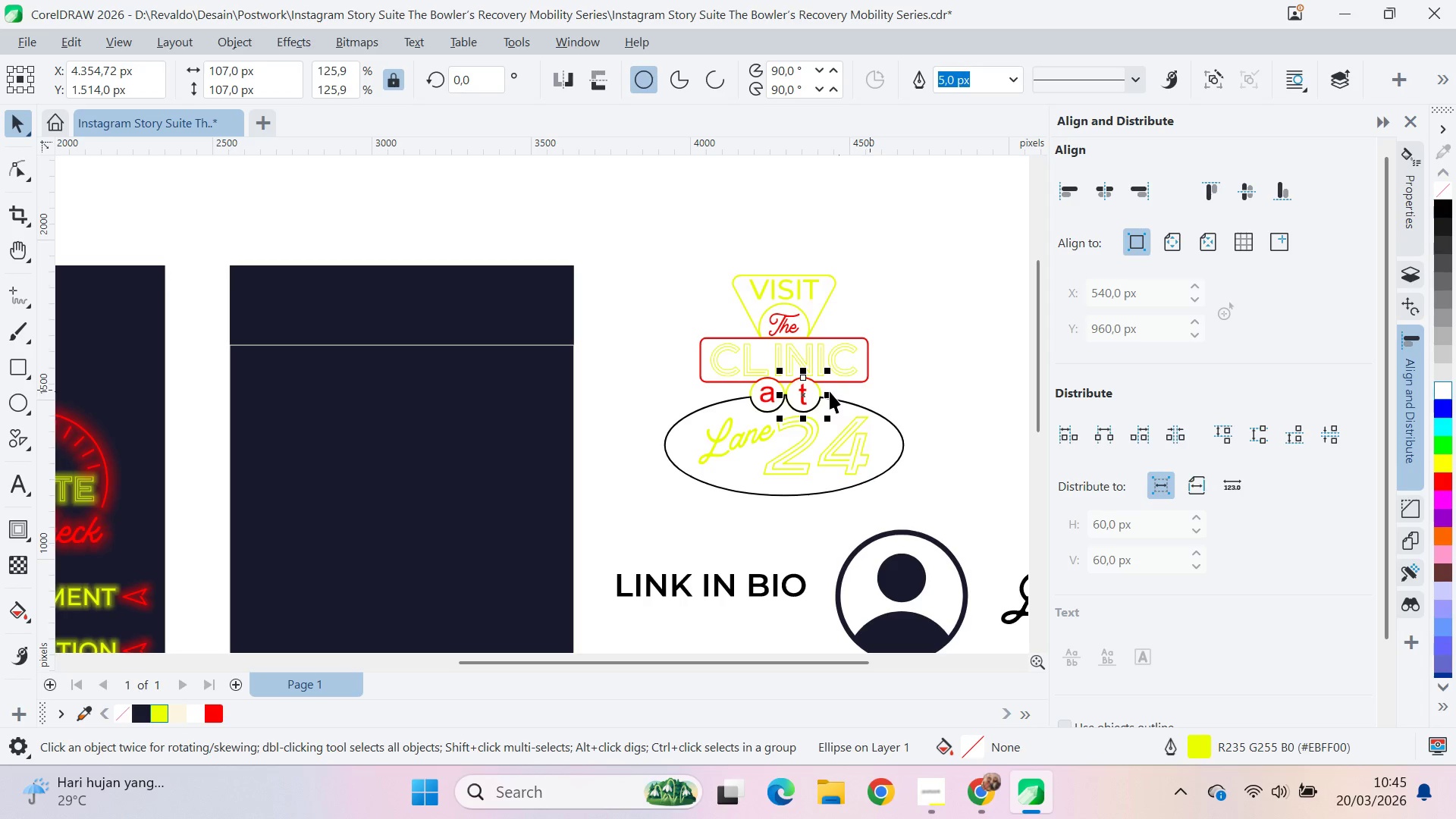 
hold_key(key=ShiftLeft, duration=1.52)
 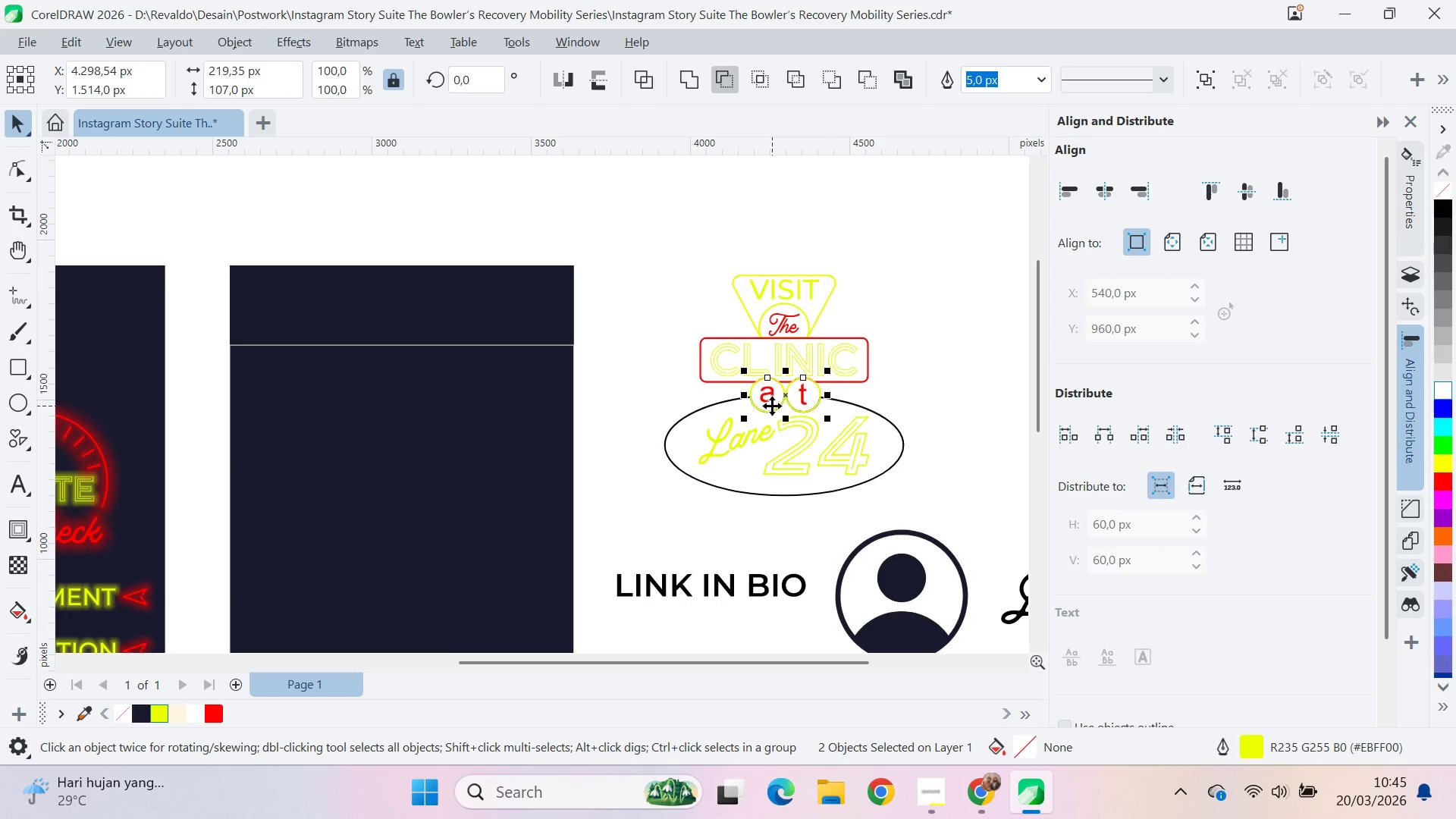 
key(Shift+PageUp)
 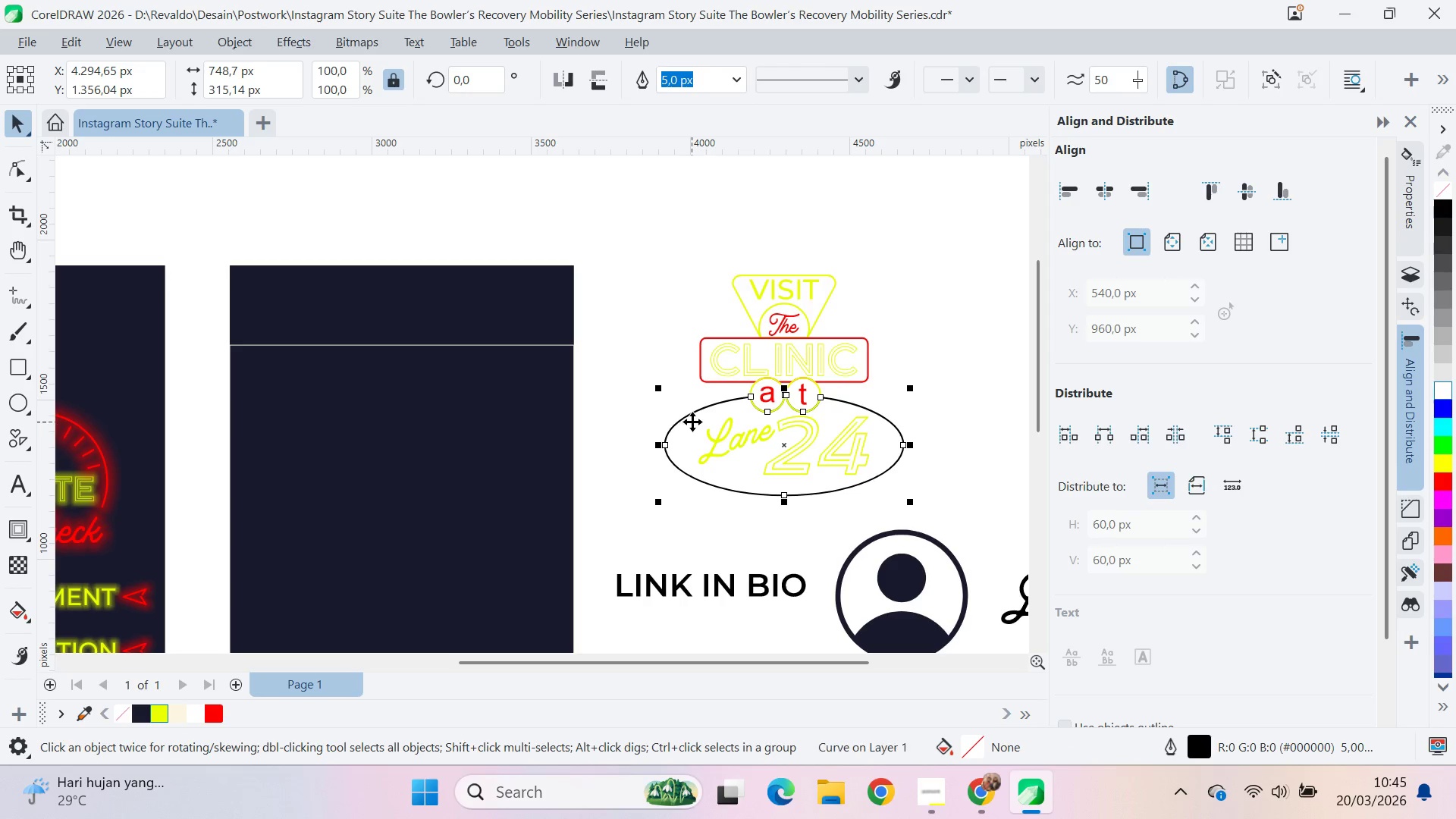 
hold_key(key=ControlLeft, duration=0.38)
 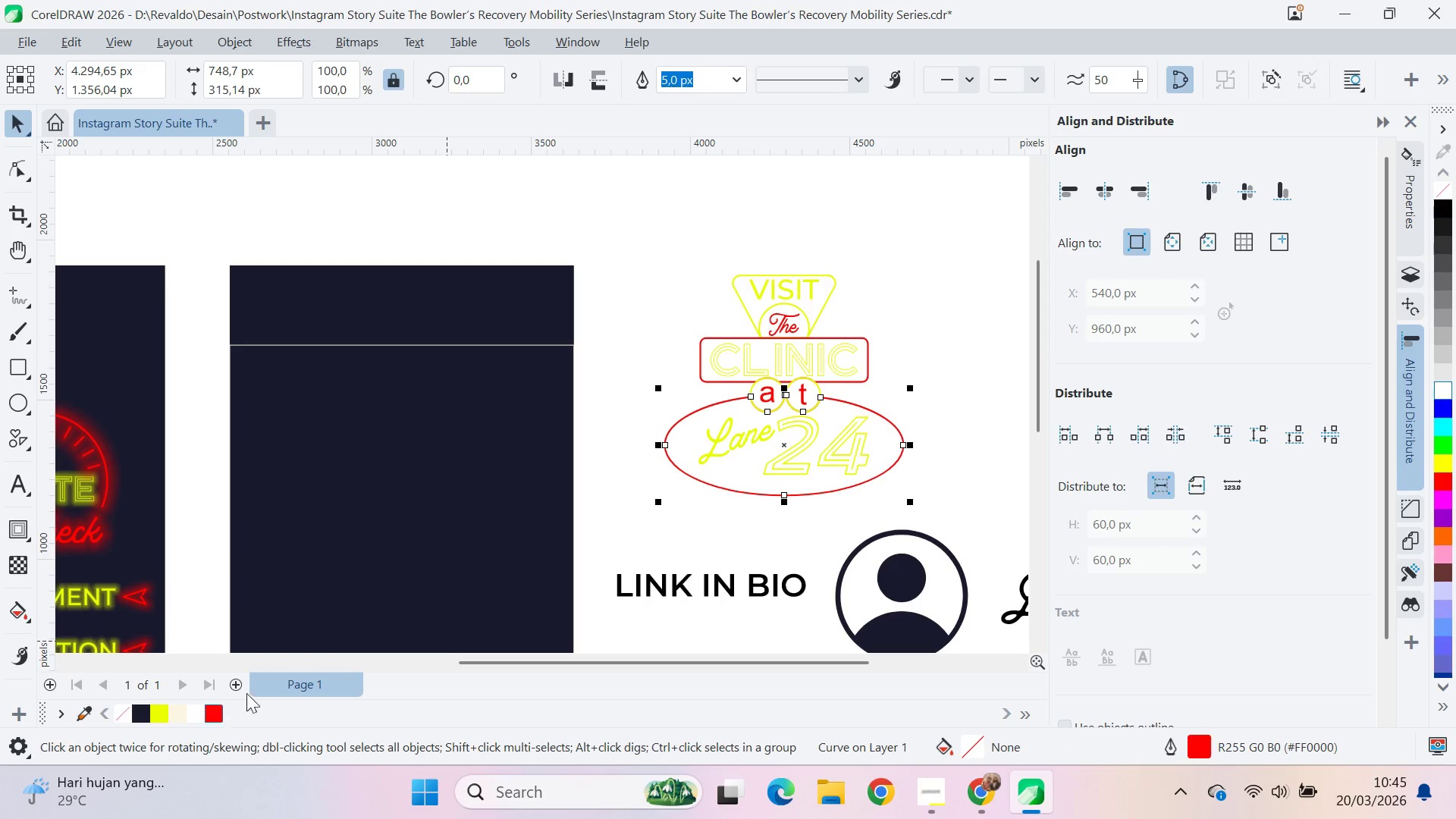 
left_click([945, 354])
 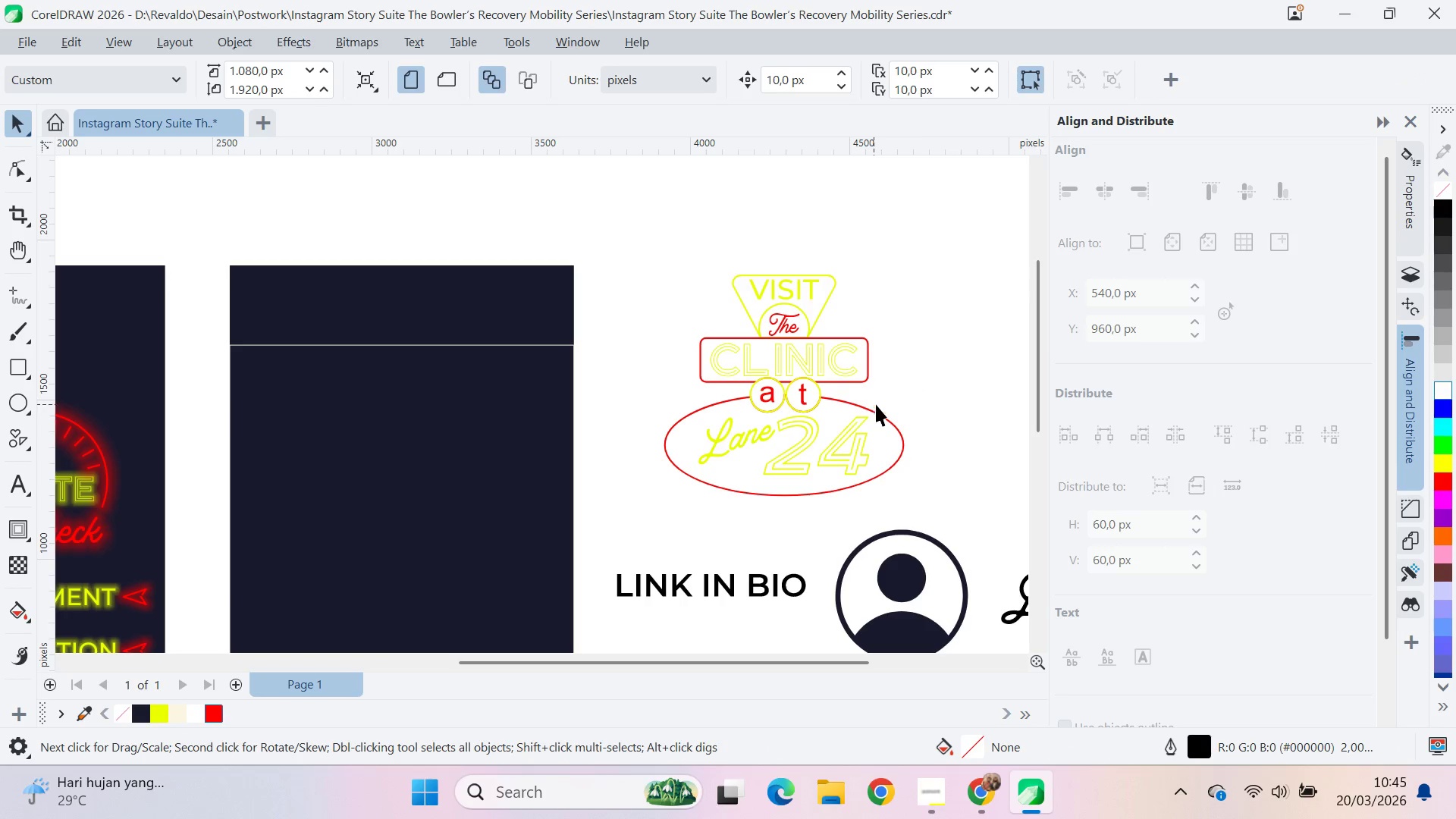 
type(qv)
 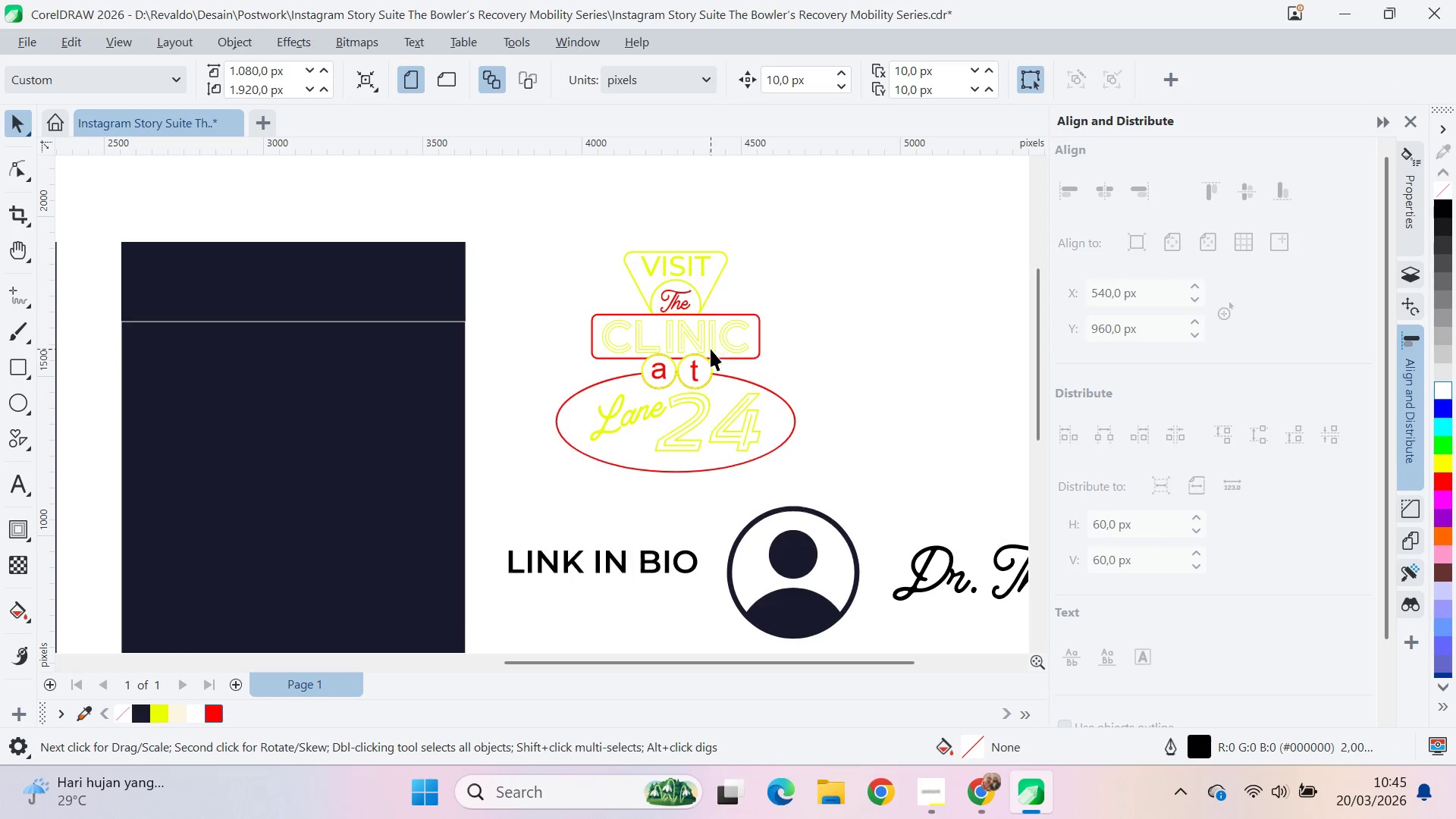 
left_click_drag(start_coordinate=[894, 379], to_coordinate=[786, 356])
 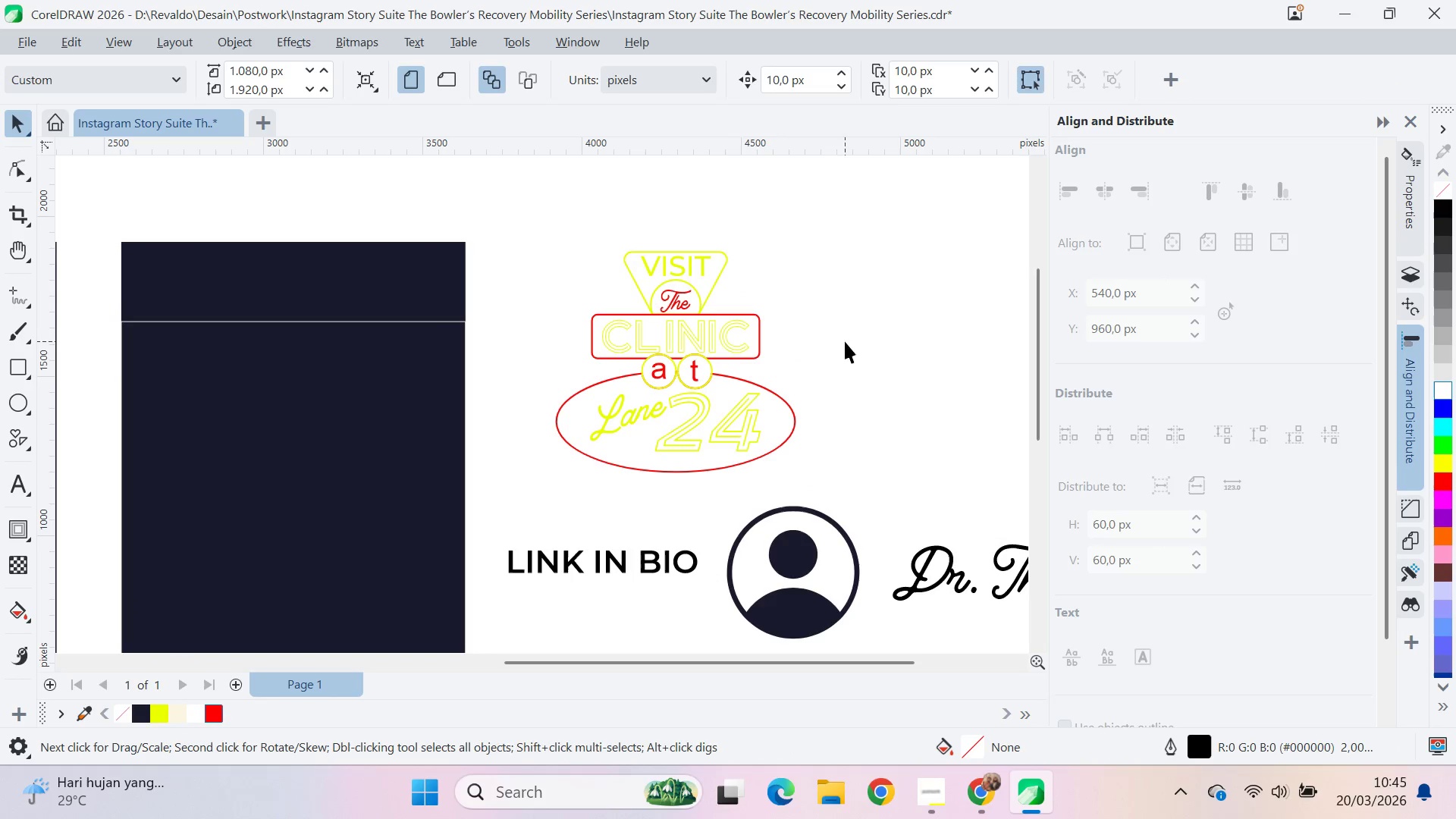 
left_click_drag(start_coordinate=[845, 342], to_coordinate=[828, 344])
 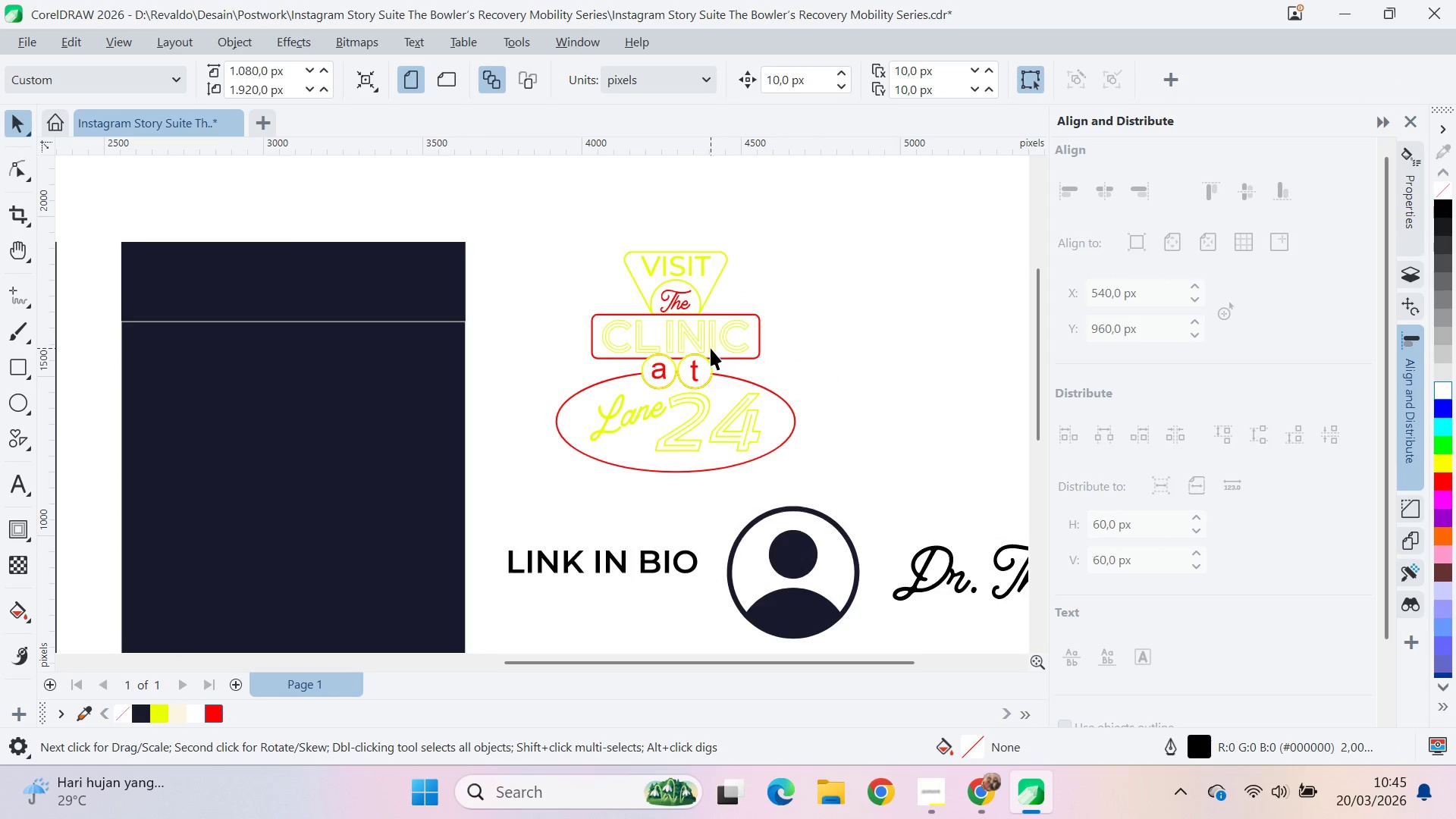 
scroll: coordinate [665, 378], scroll_direction: up, amount: 13.0
 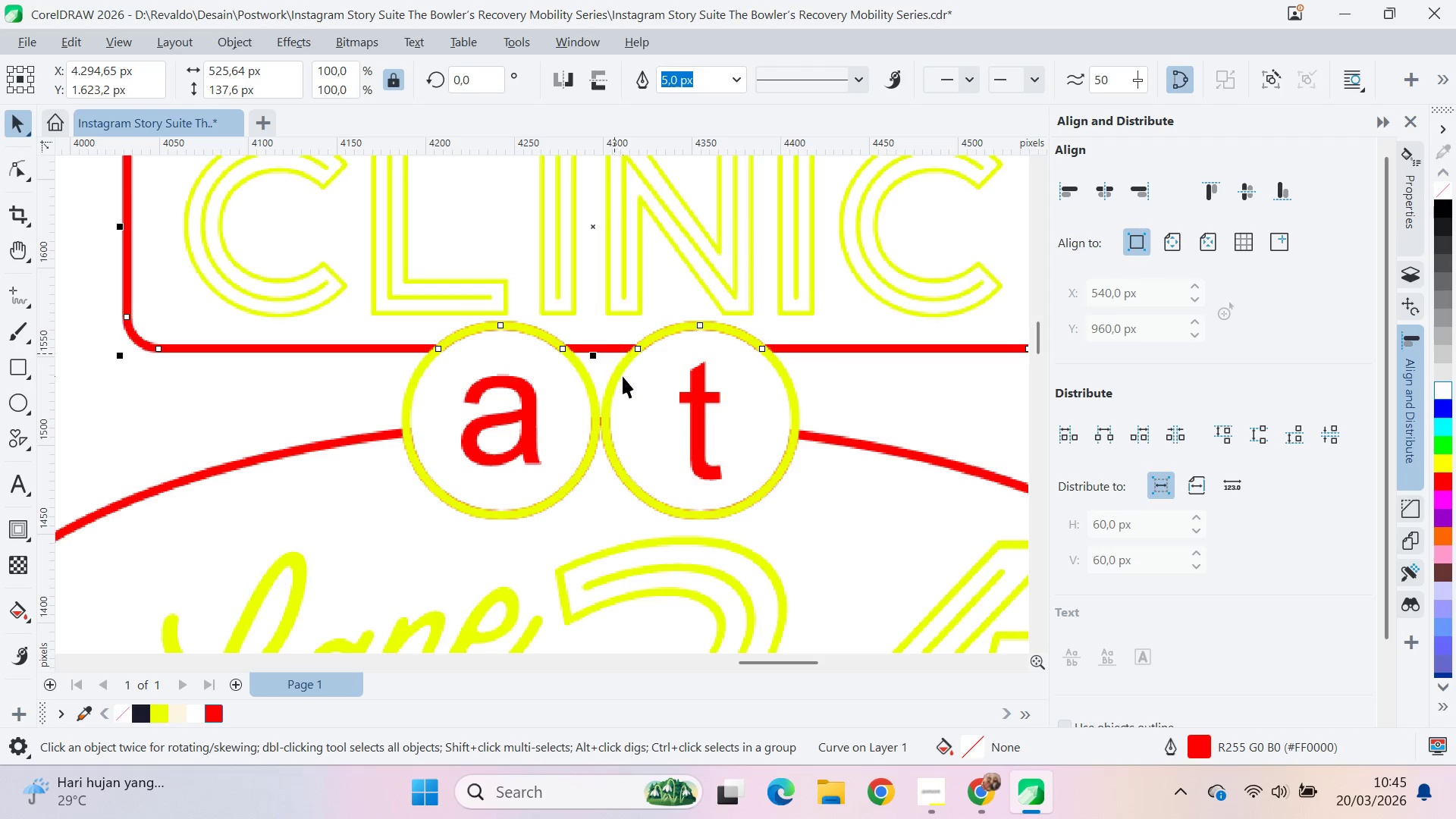 
key(A)
 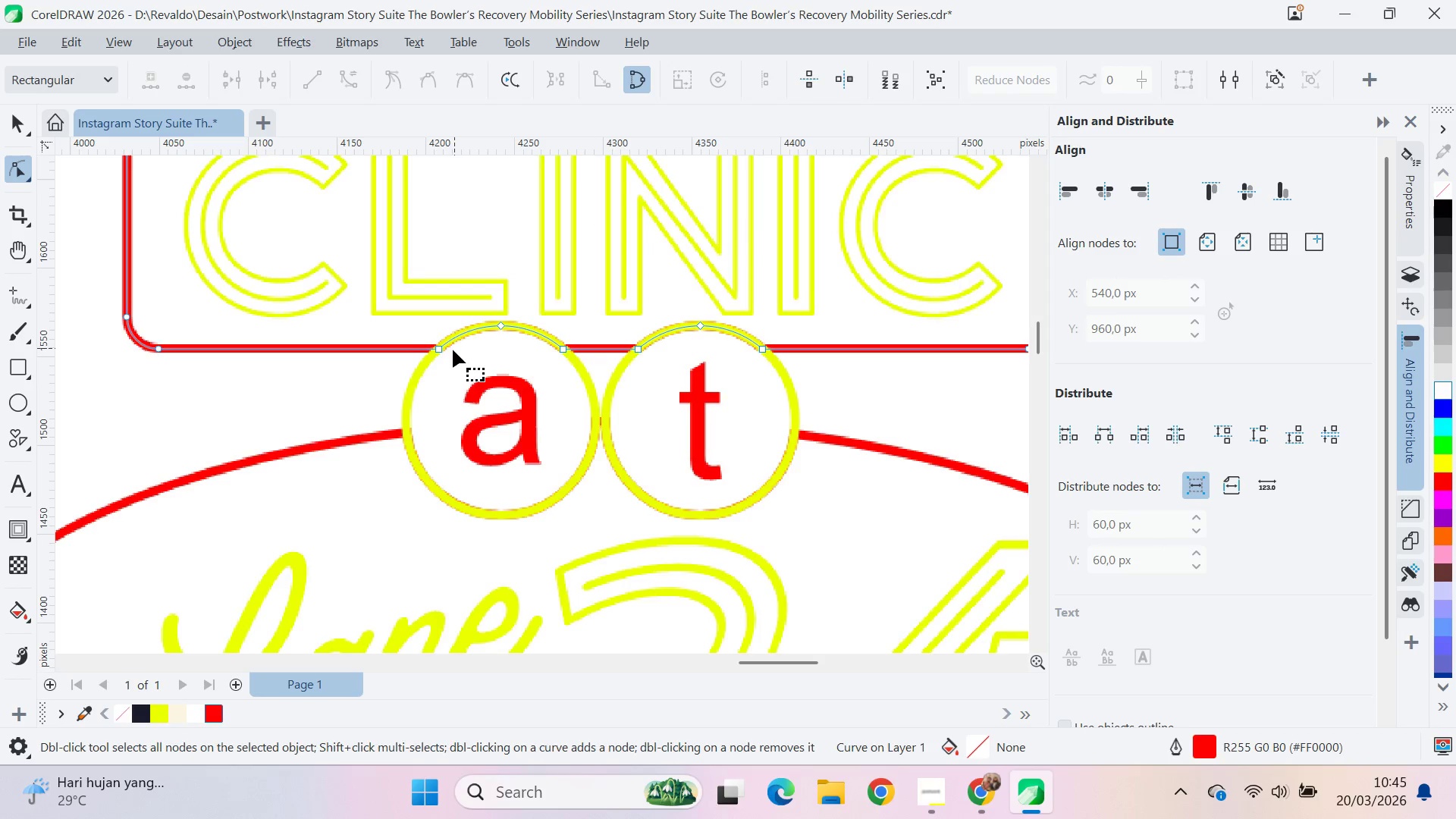 
left_click([434, 350])
 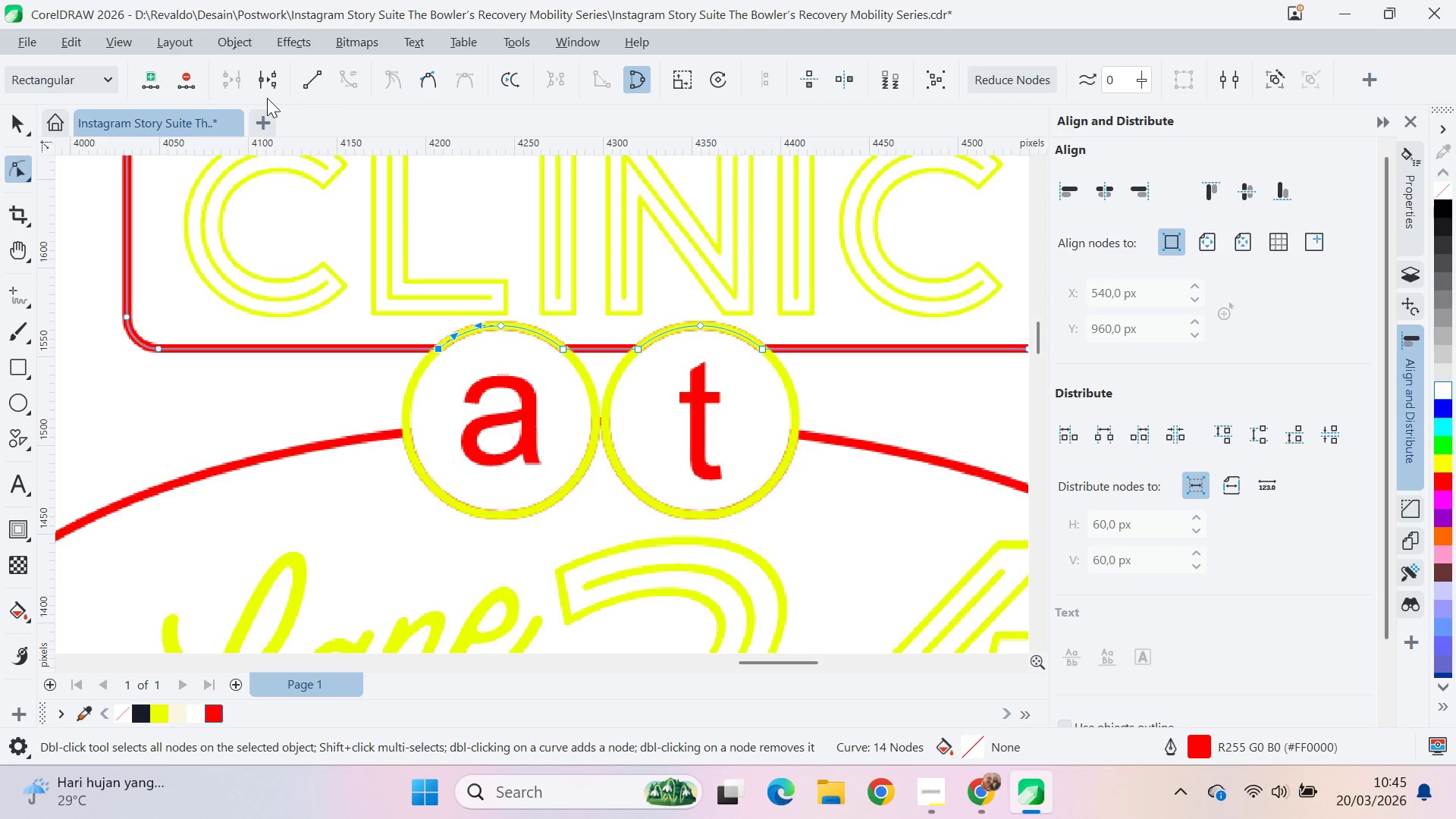 
left_click([270, 84])
 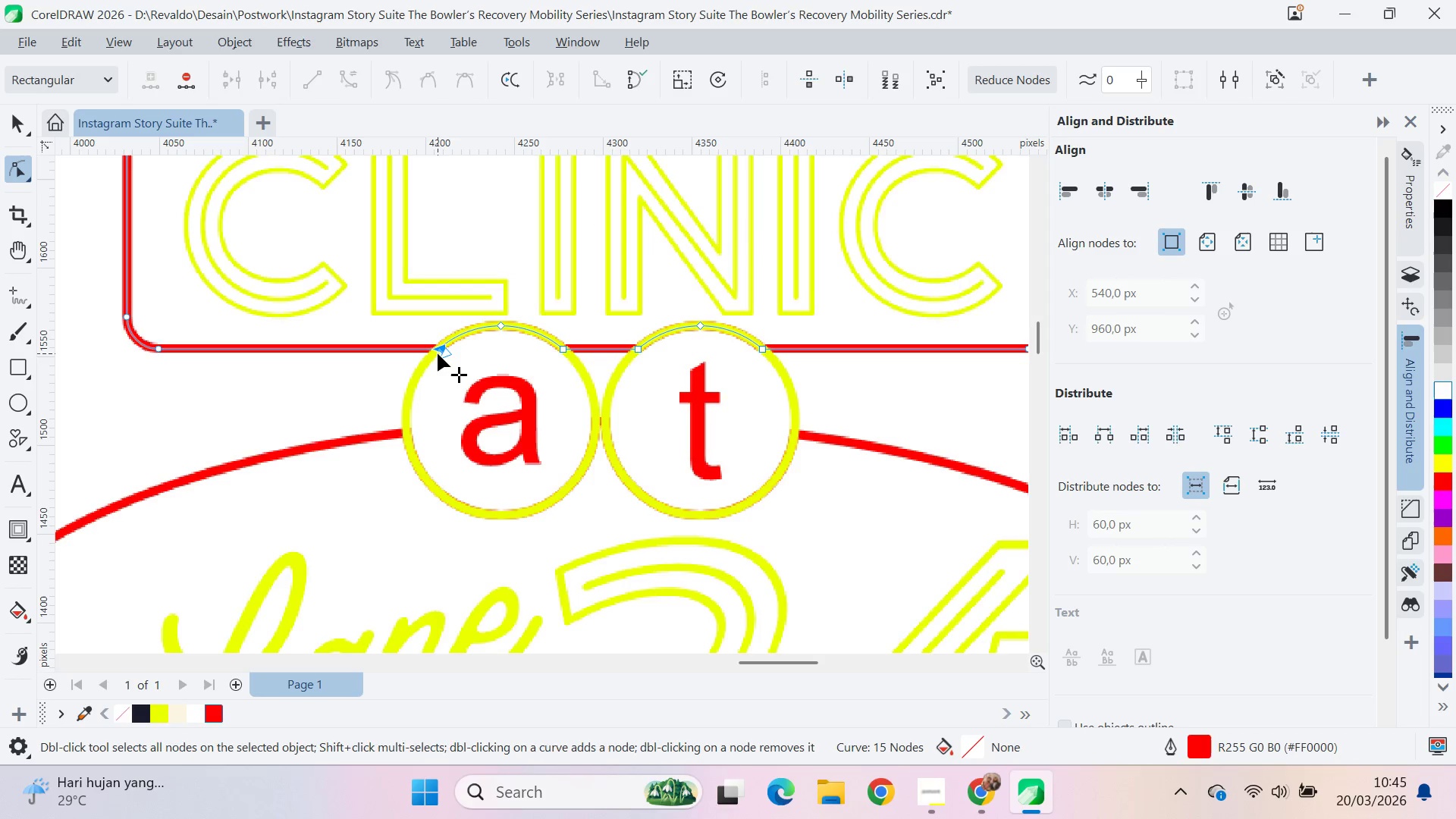 
double_click([442, 354])
 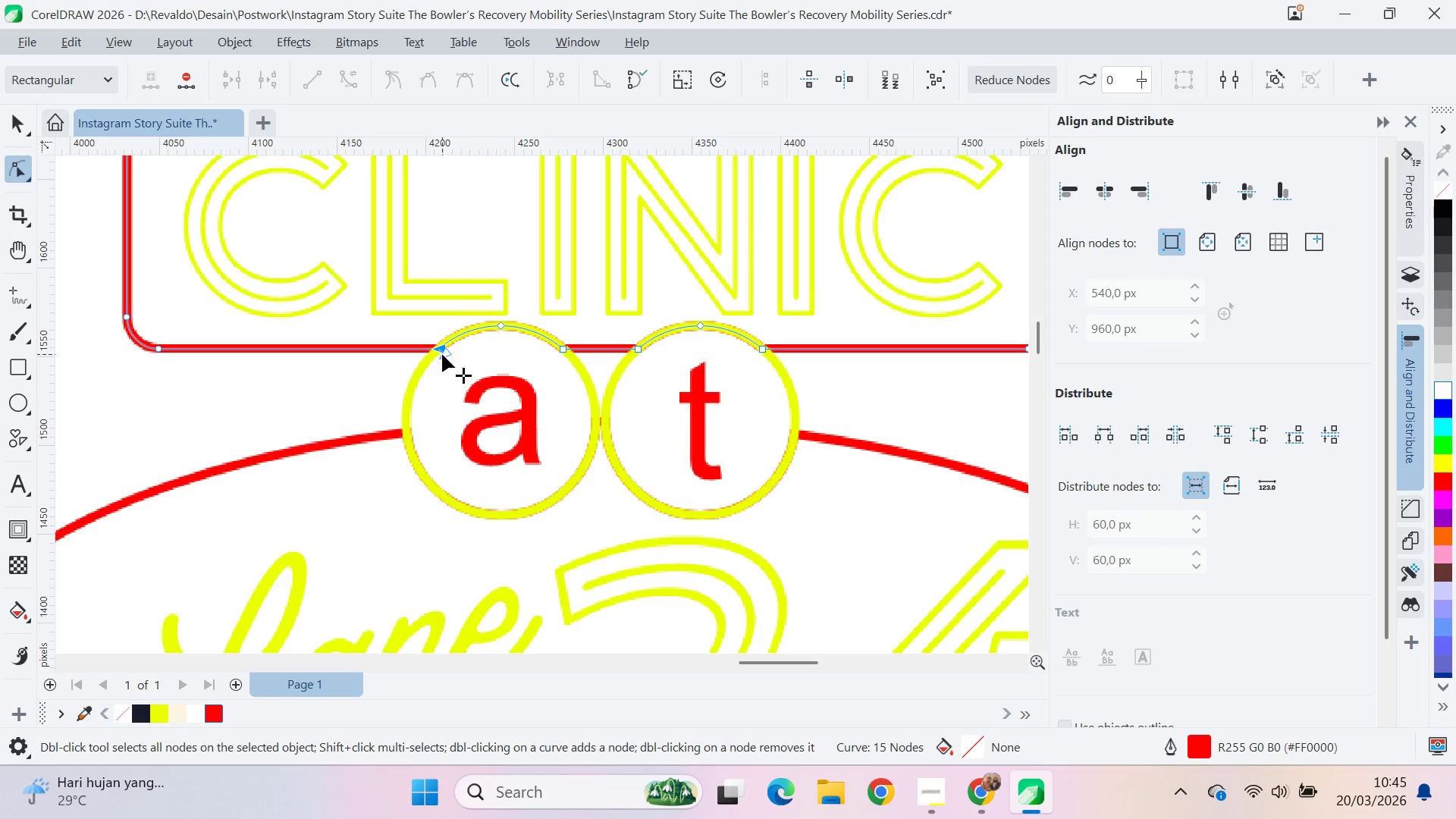 
double_click([442, 354])
 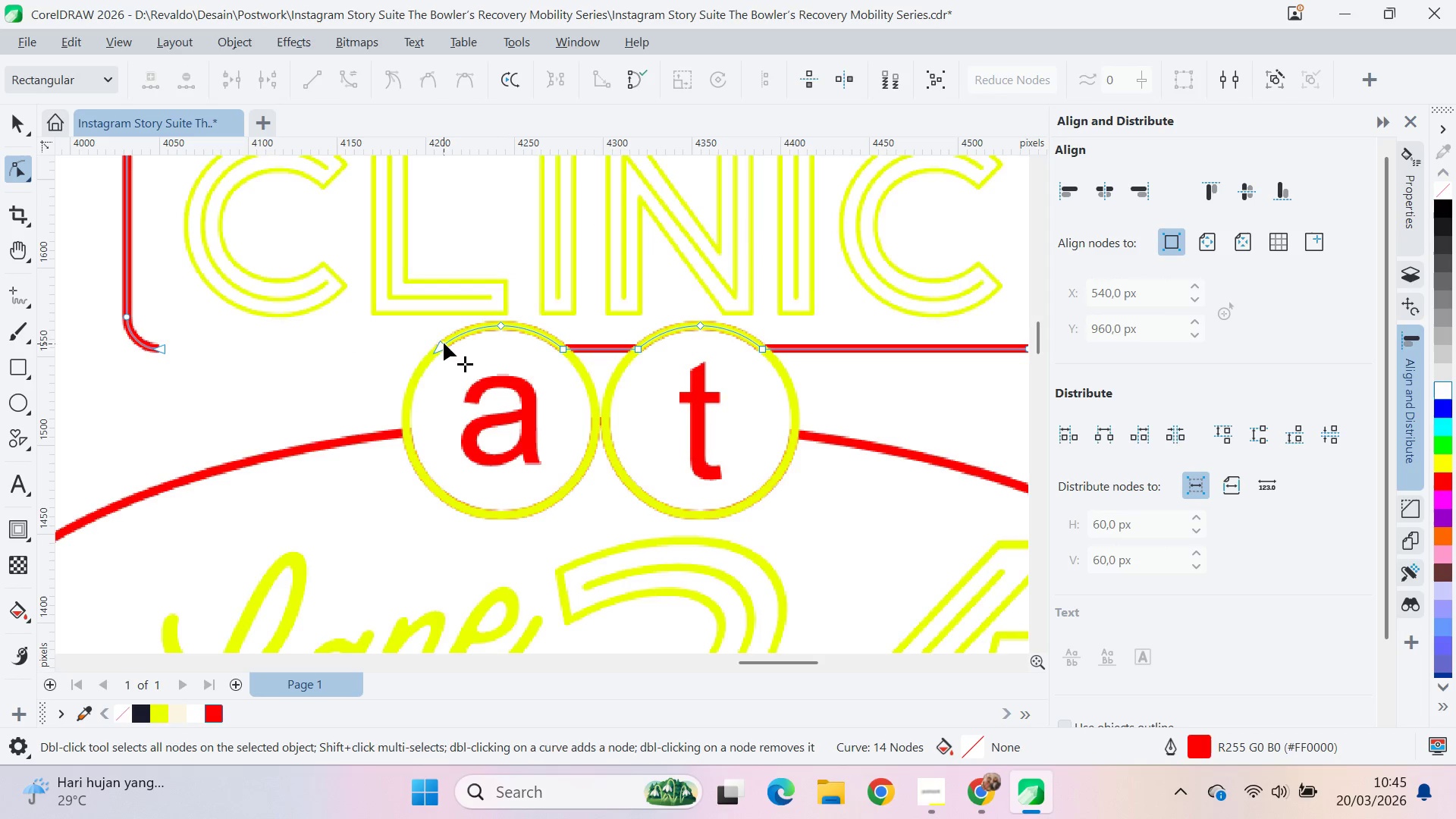 
key(Control+ControlLeft)
 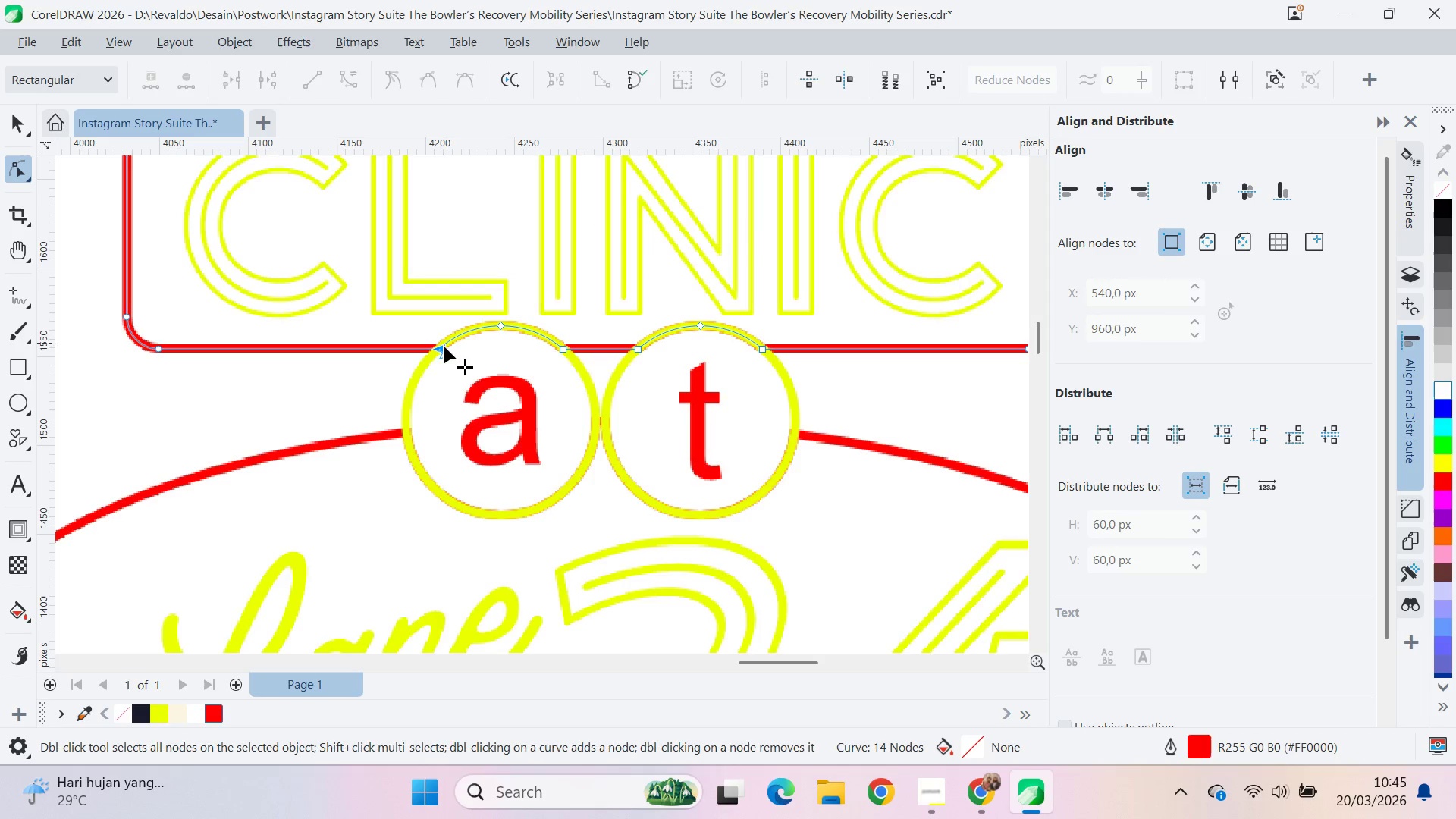 
key(Control+Z)
 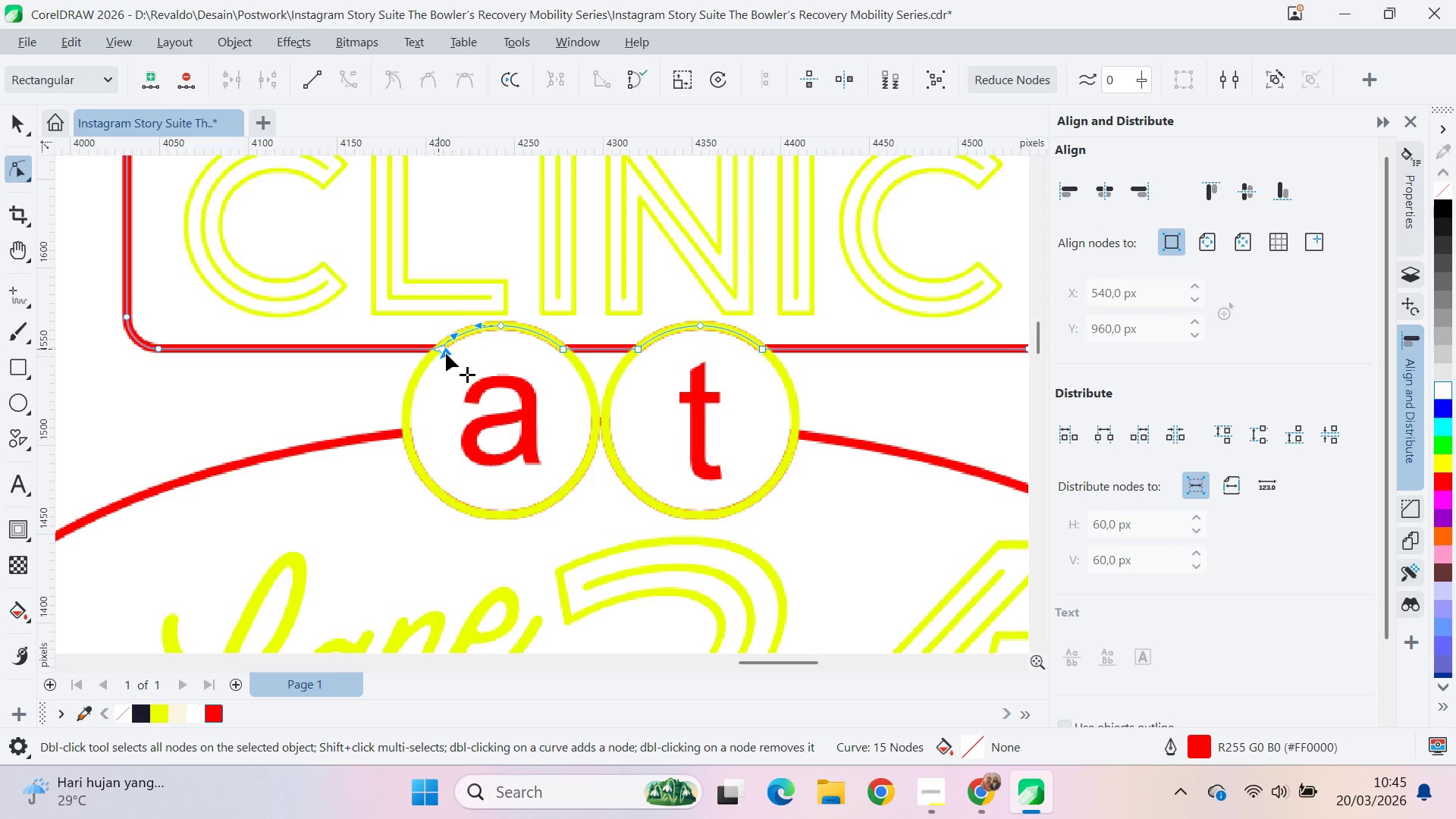 
double_click([446, 353])
 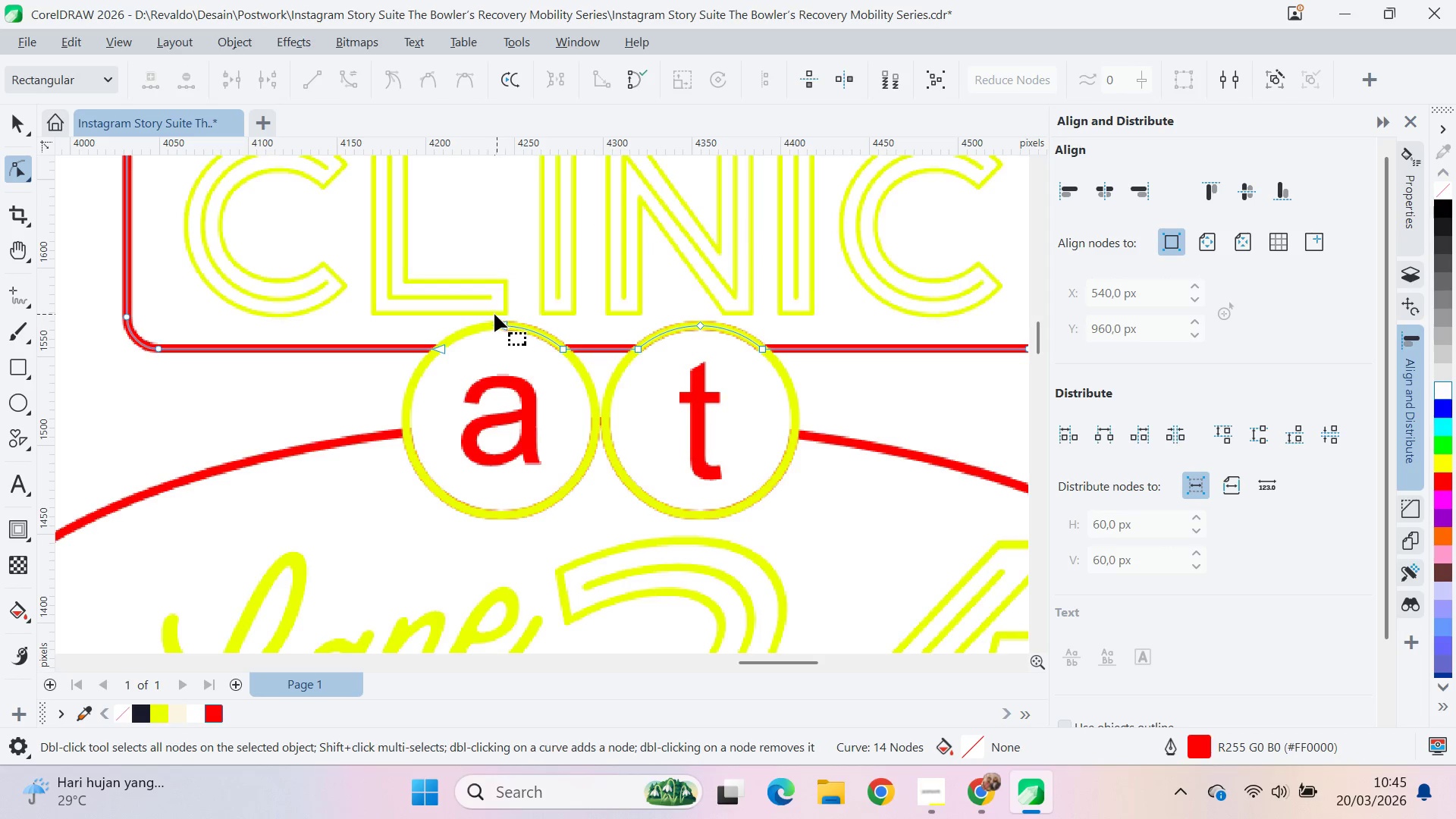 
left_click_drag(start_coordinate=[485, 309], to_coordinate=[496, 322])
 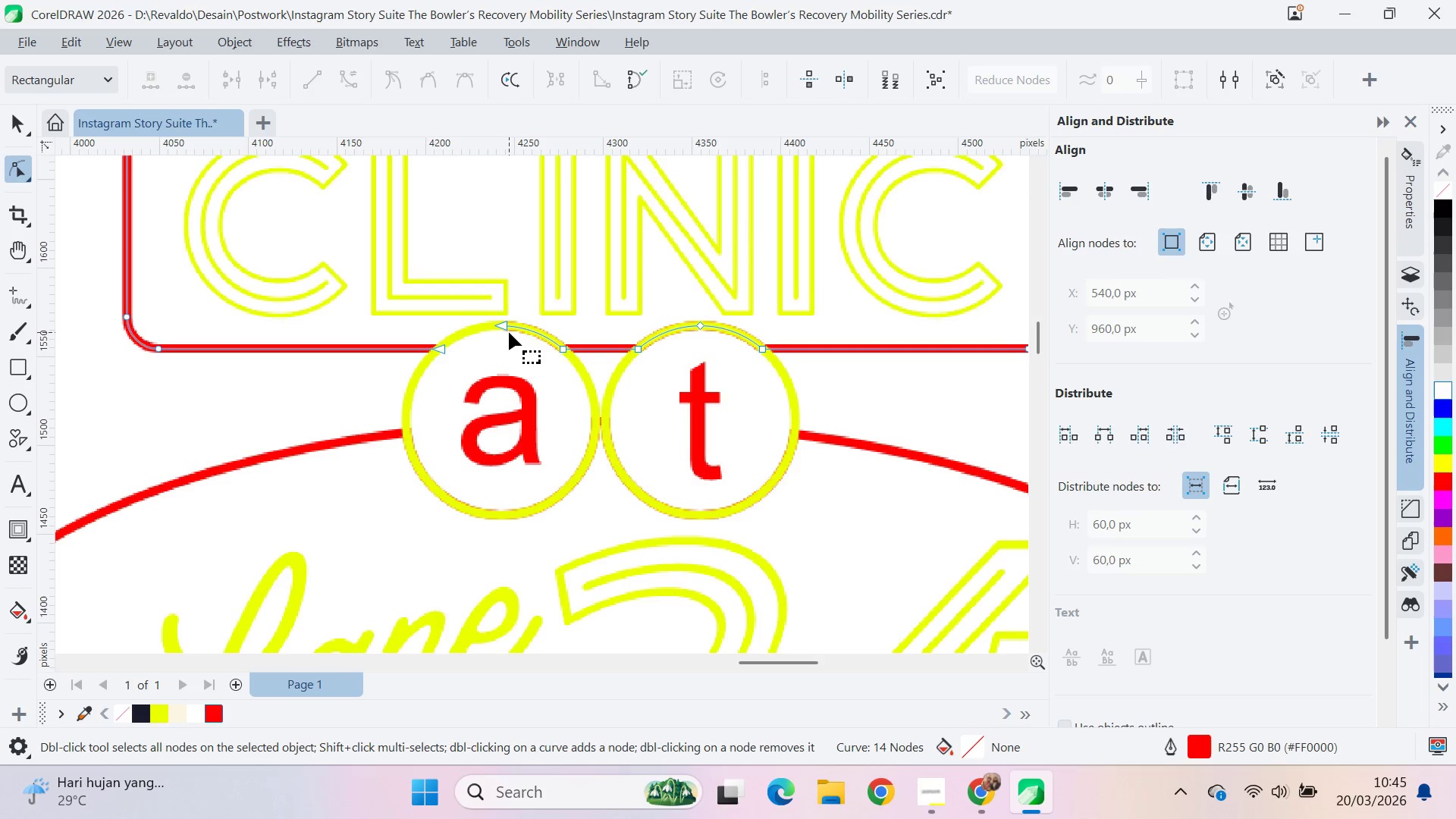 
left_click([509, 332])
 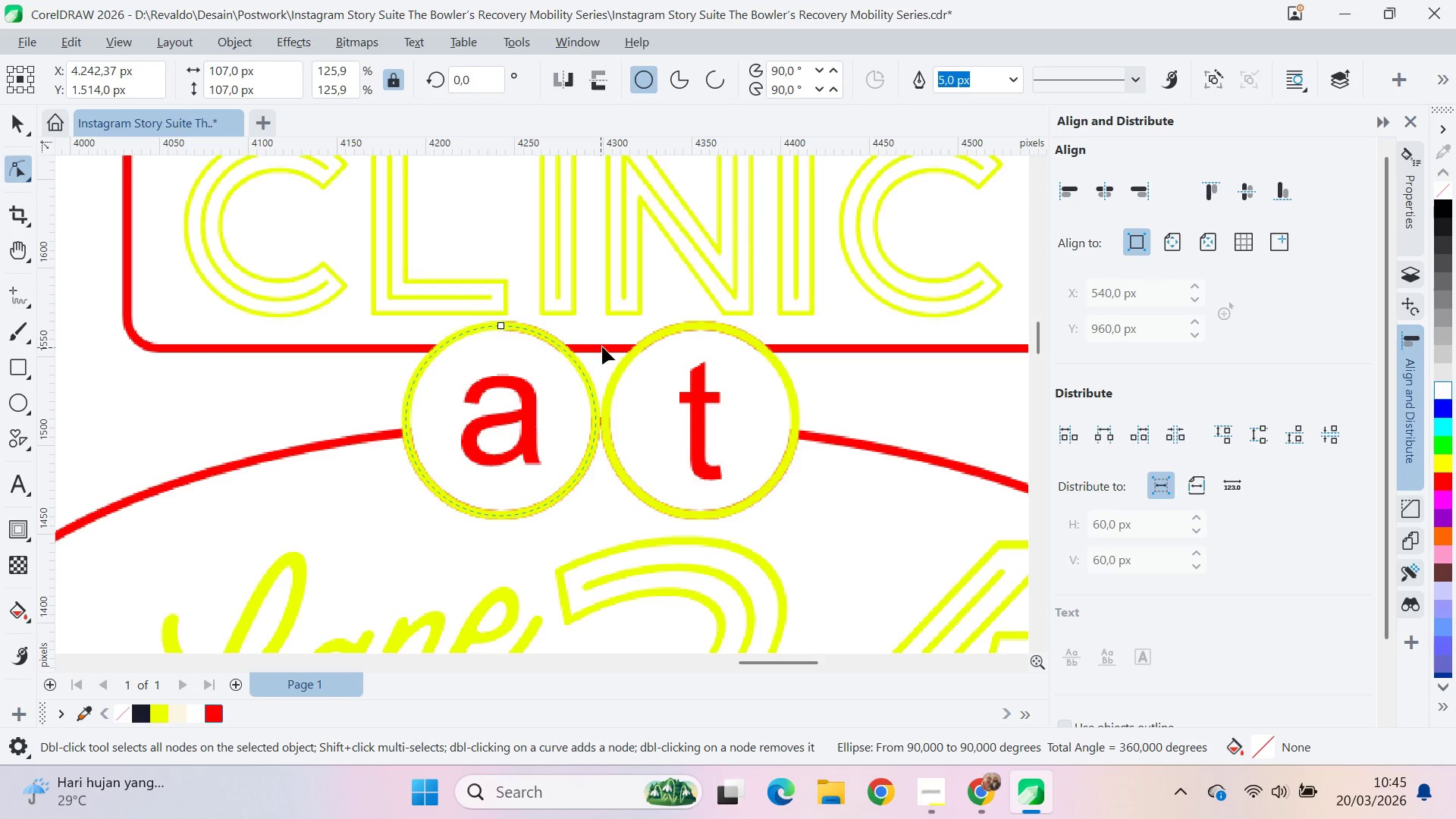 
left_click([604, 347])
 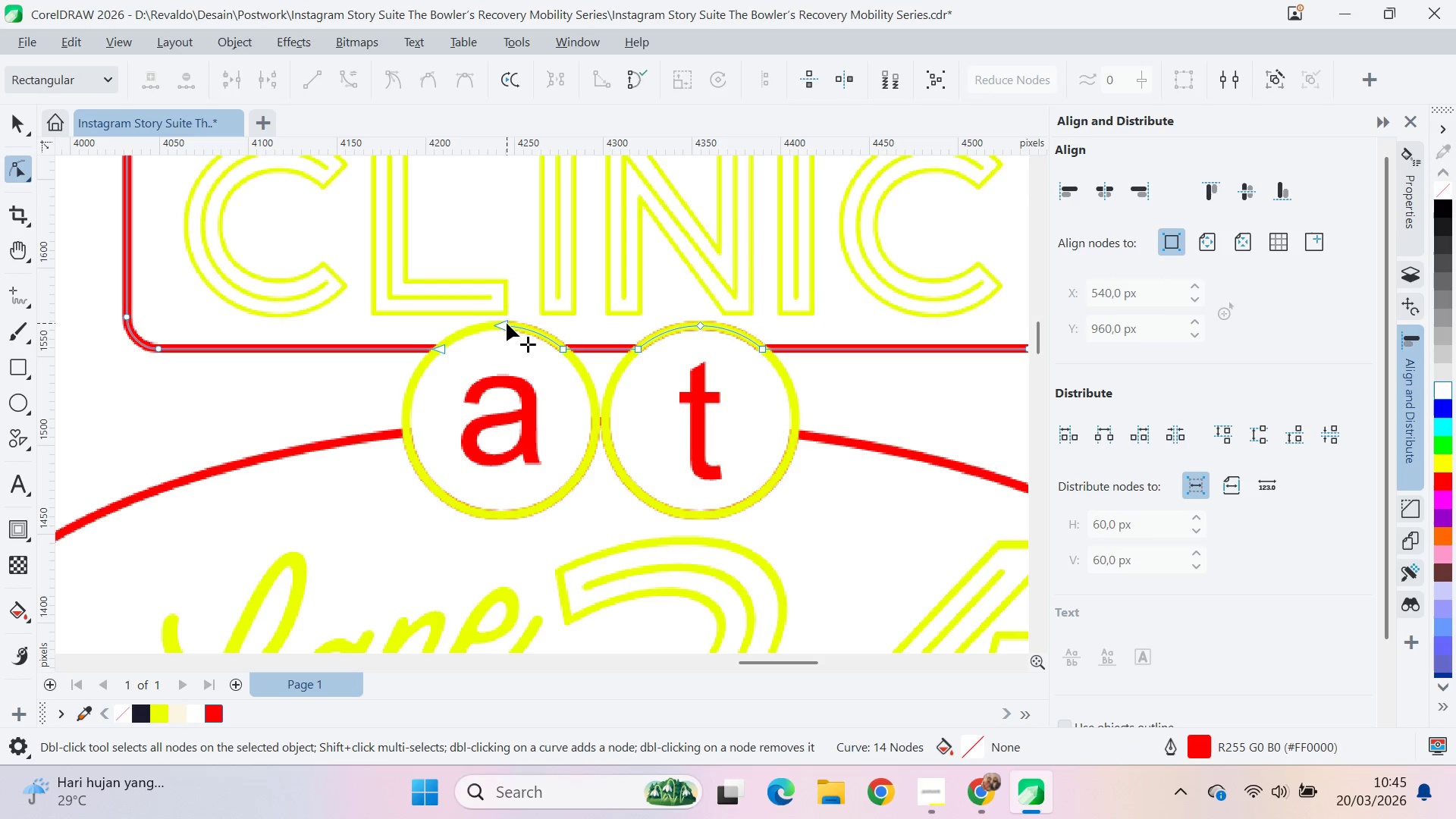 
double_click([507, 323])
 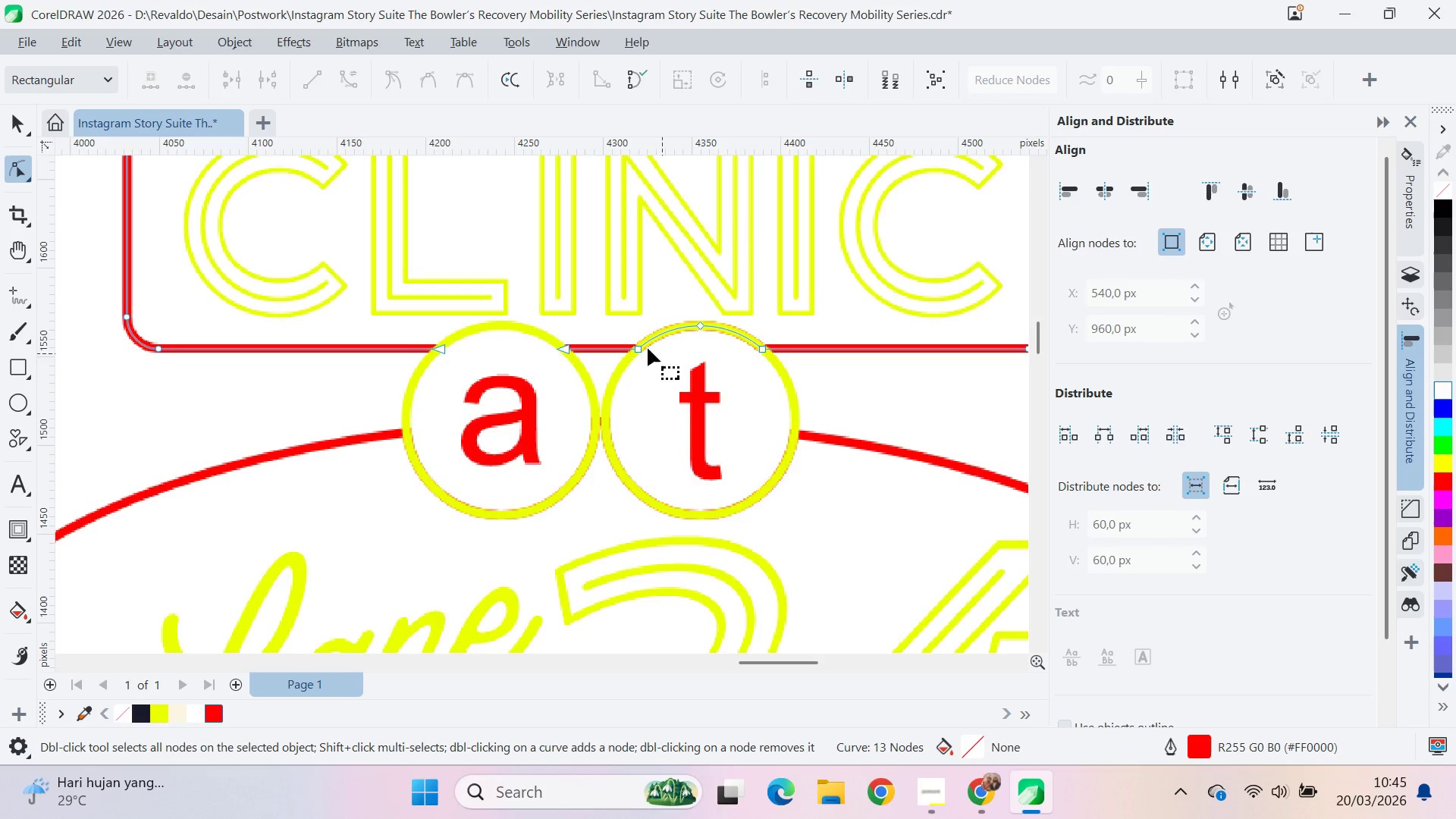 
left_click([639, 345])
 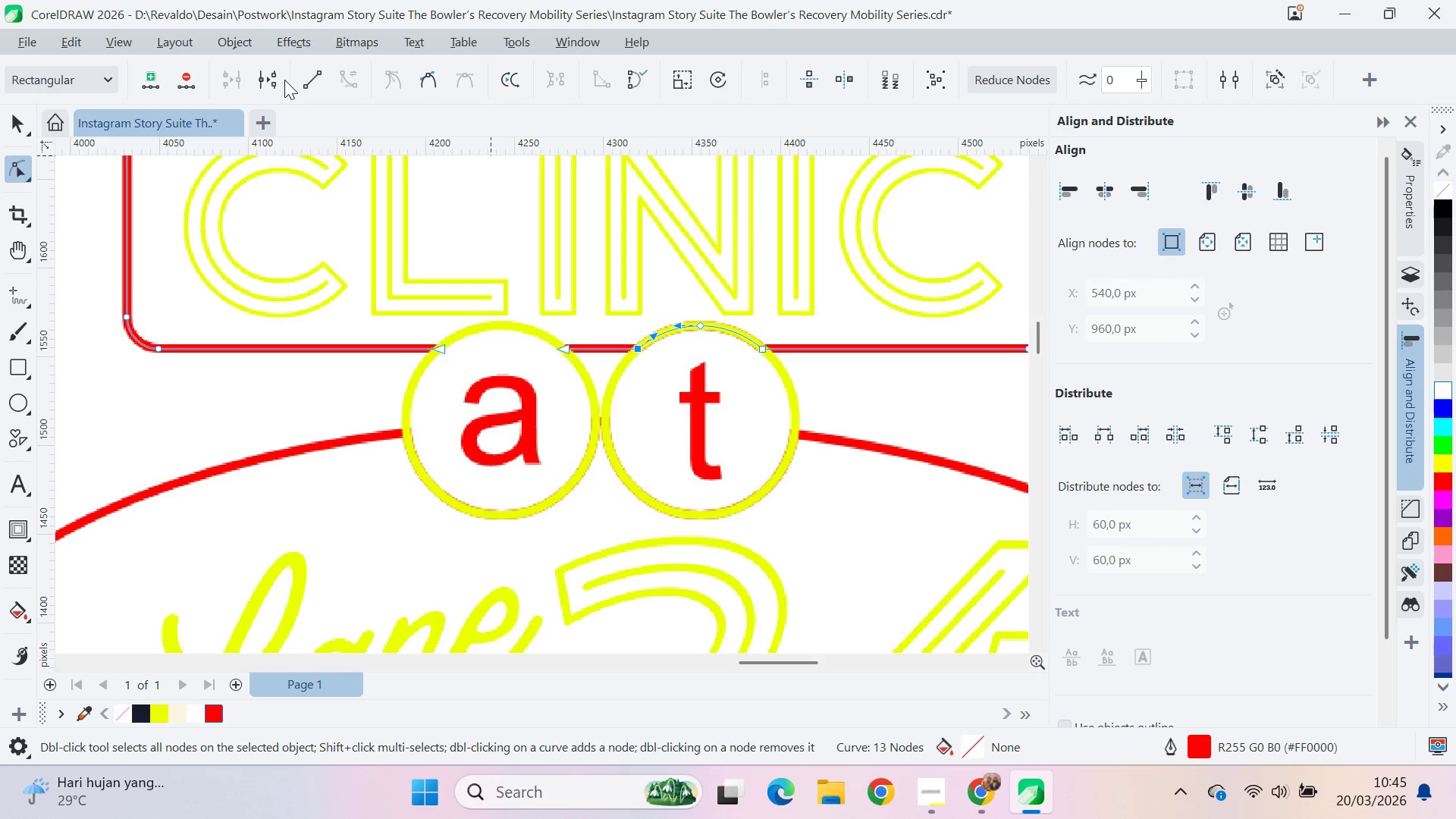 
double_click([273, 79])
 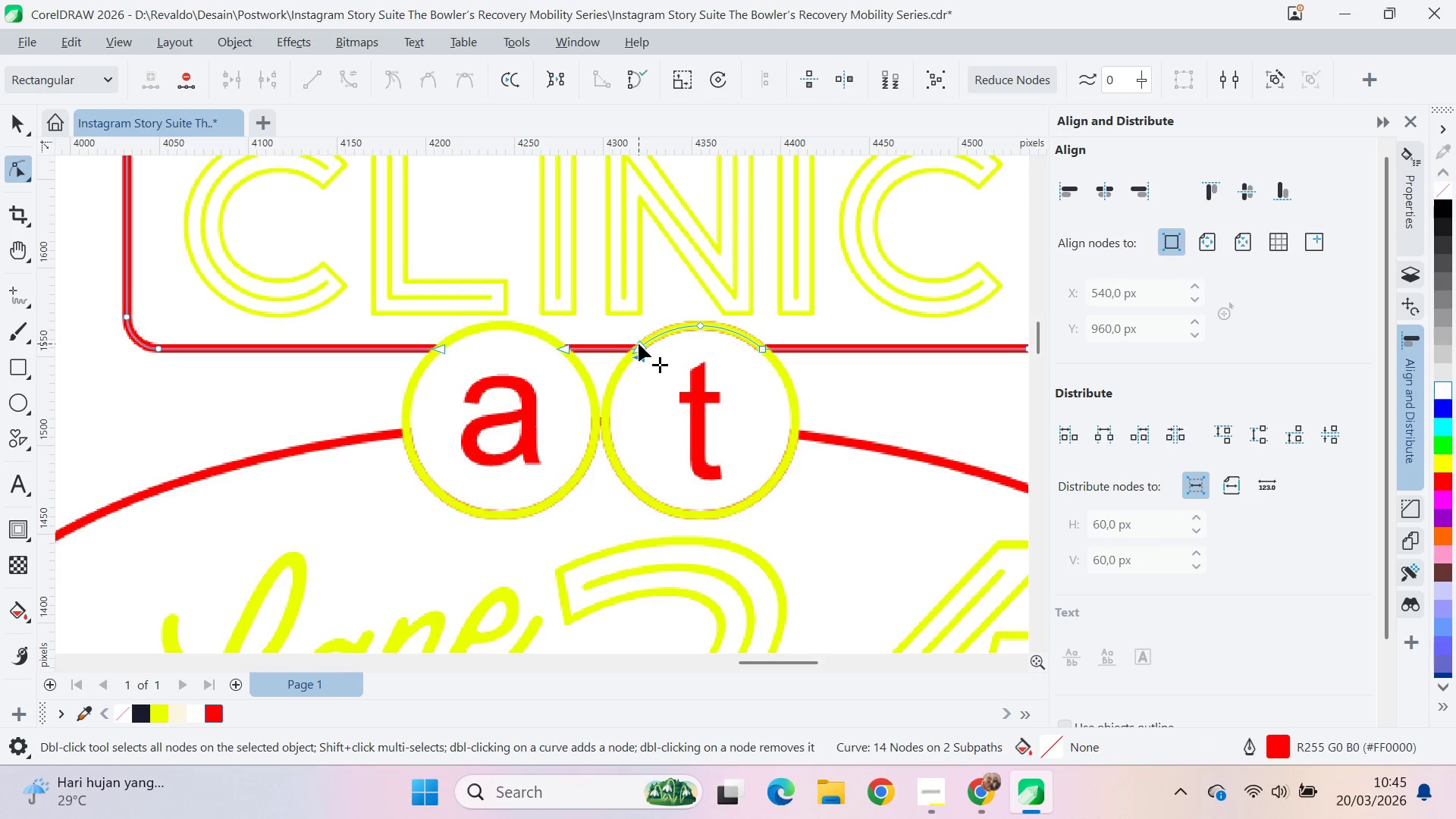 
double_click([639, 344])
 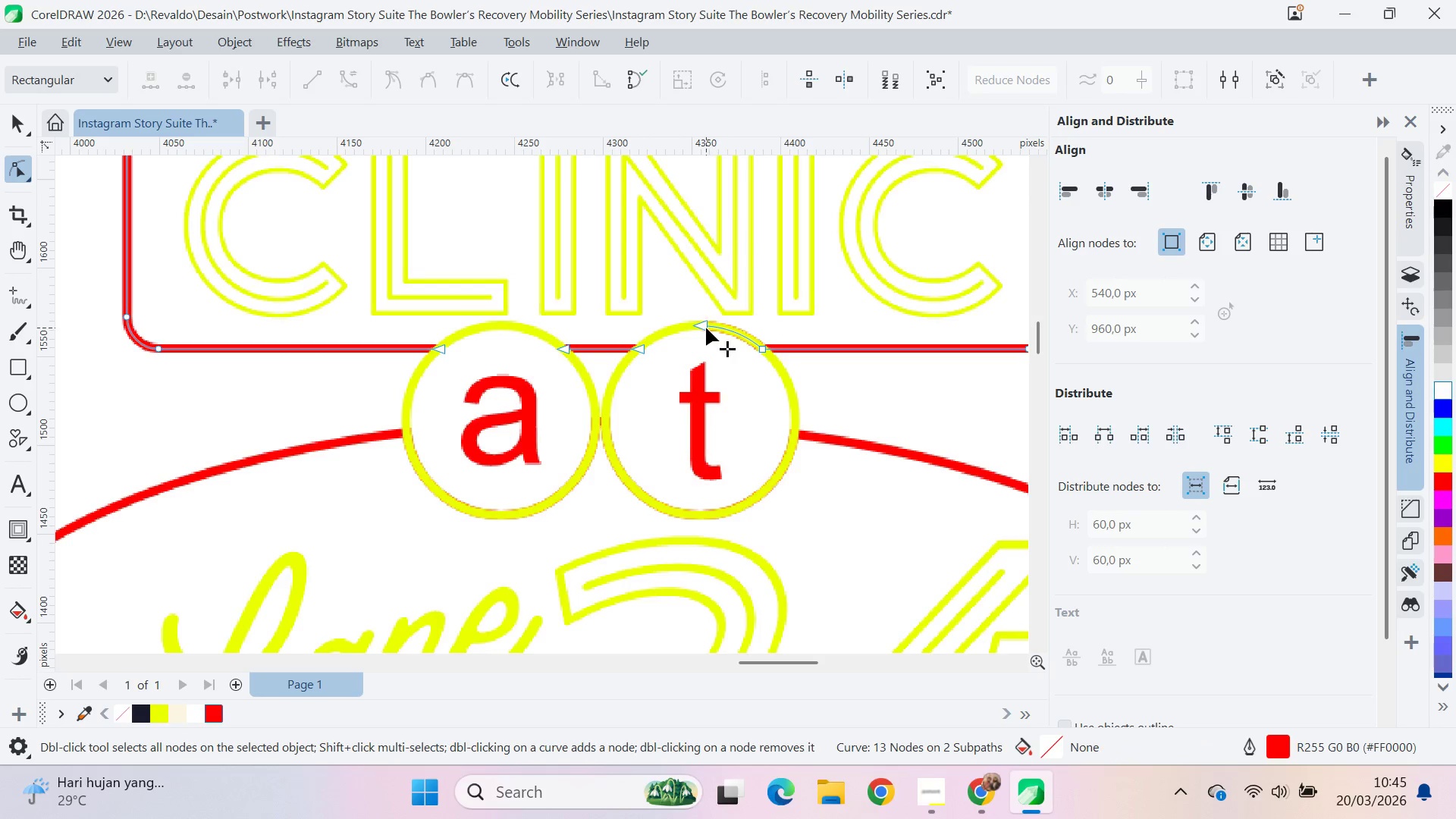 
double_click([705, 325])
 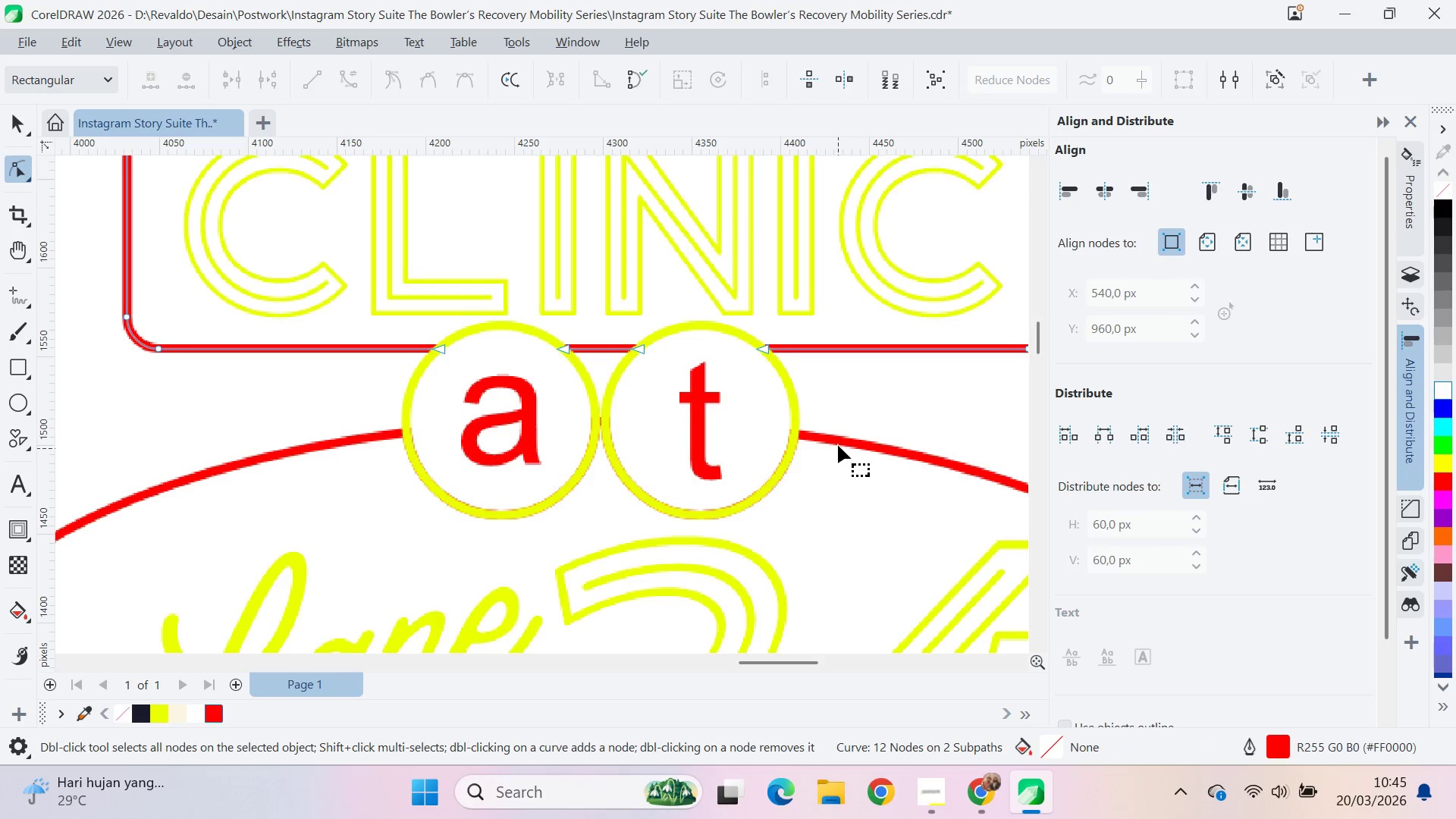 
left_click([837, 442])
 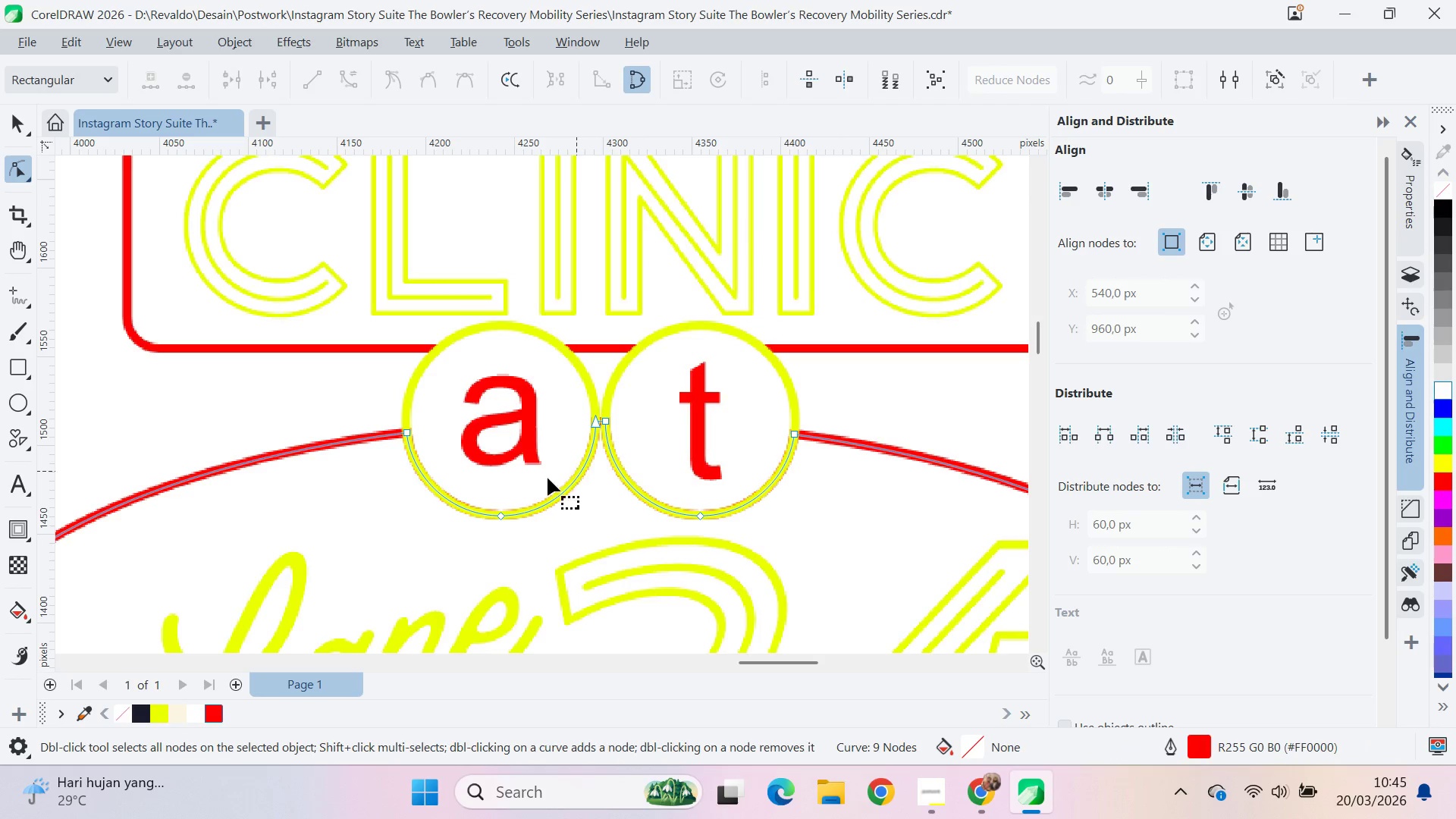 
left_click([408, 431])
 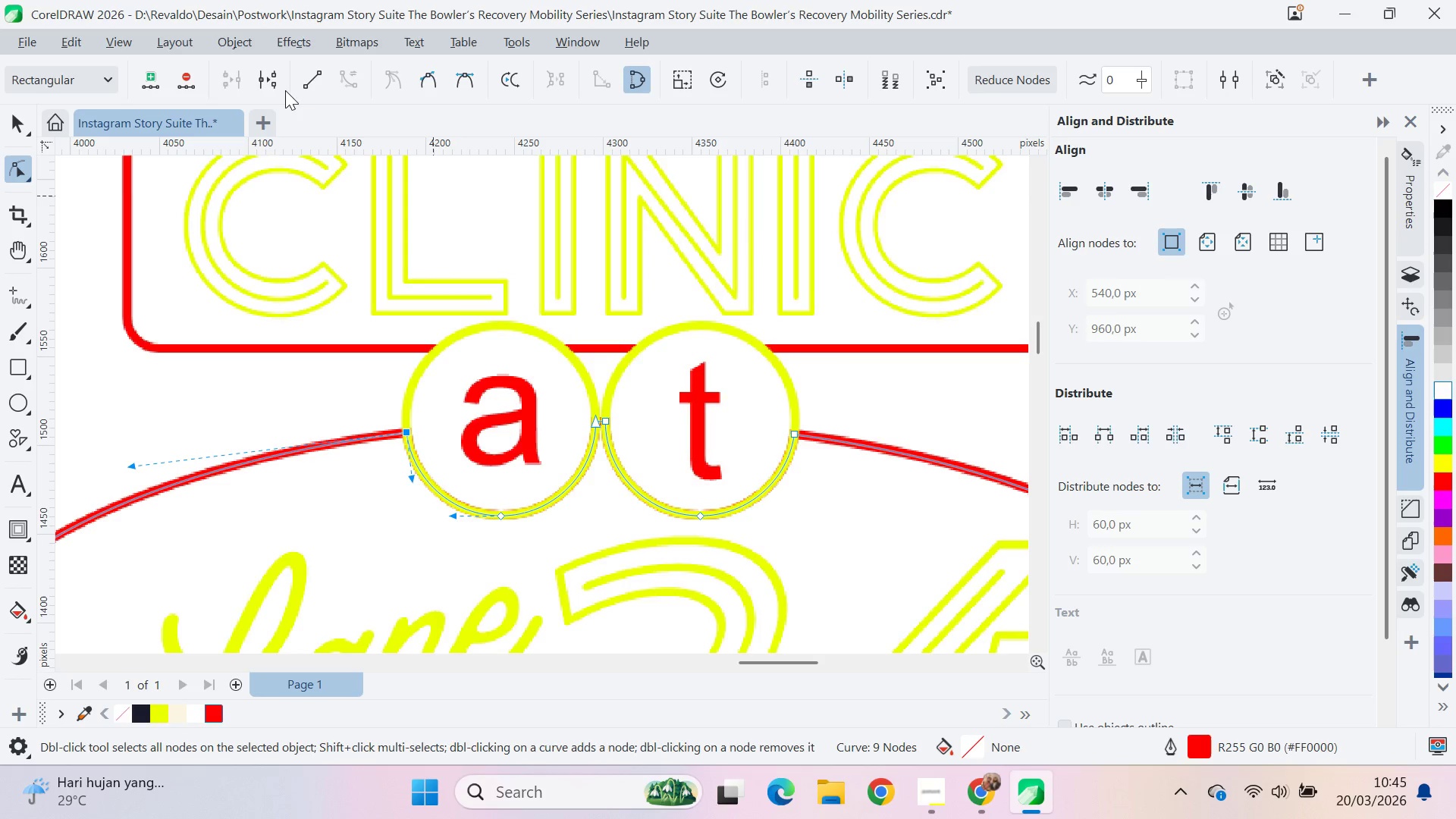 
left_click([278, 80])
 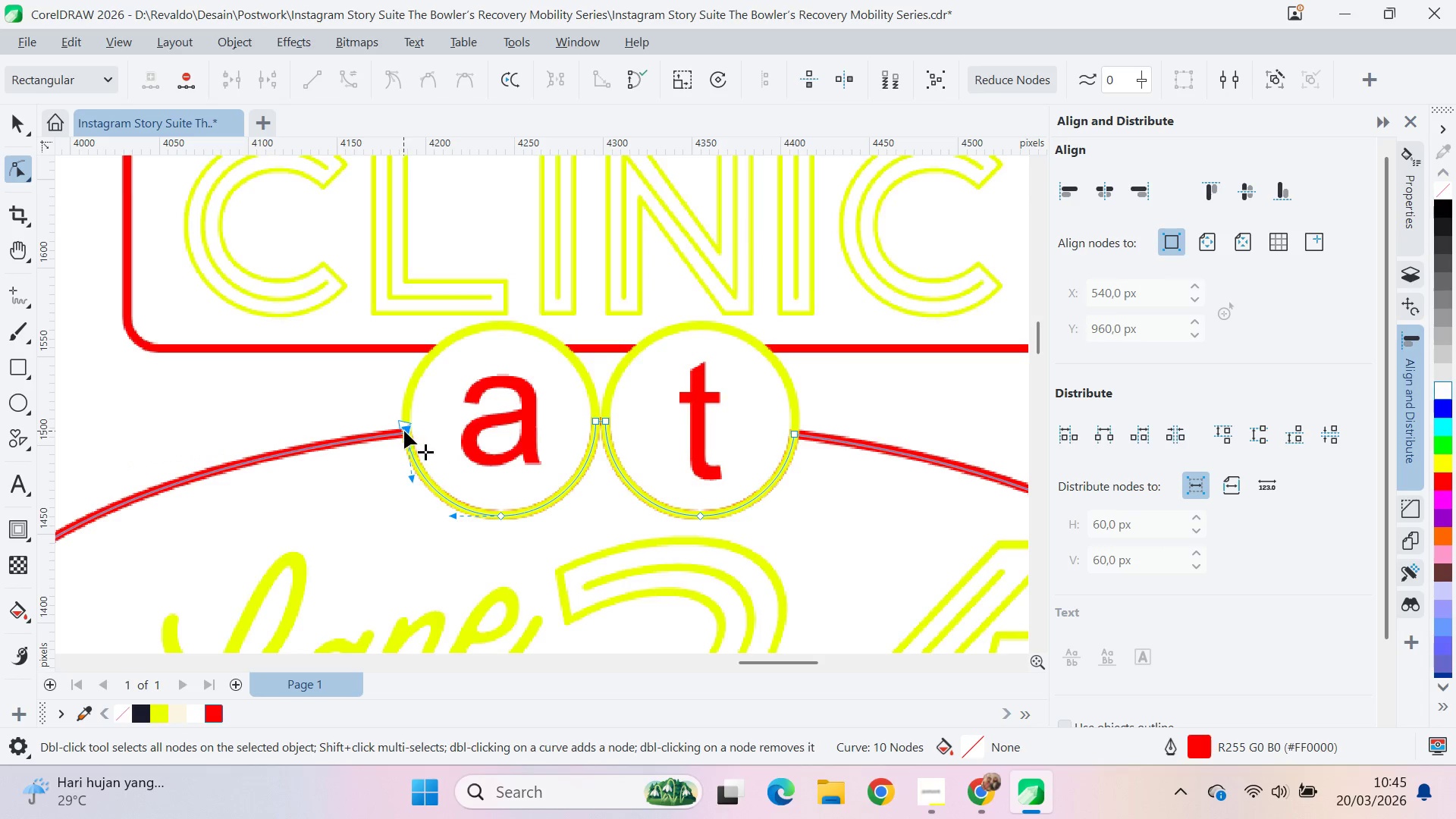 
double_click([410, 436])
 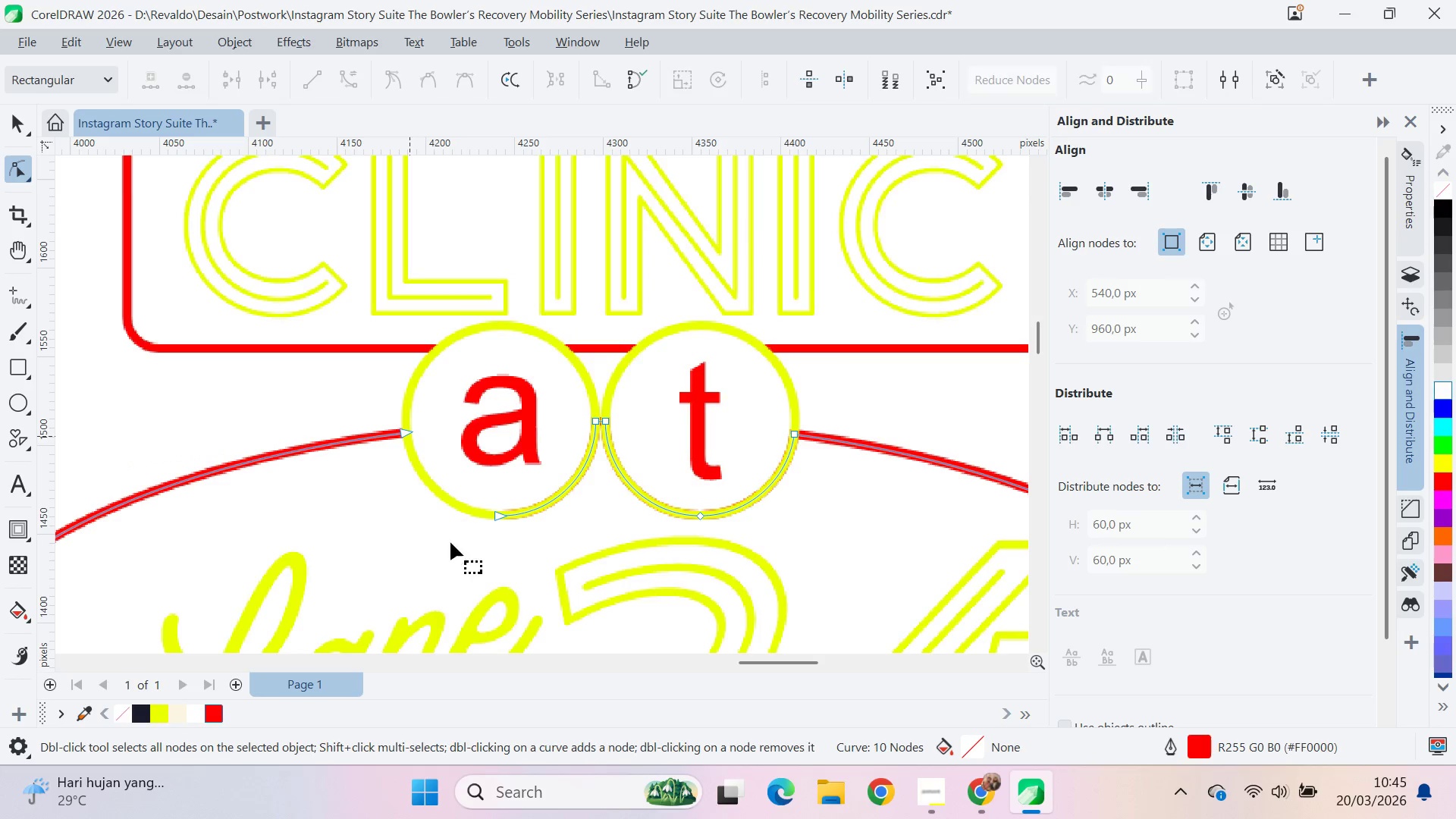 
left_click_drag(start_coordinate=[450, 546], to_coordinate=[783, 384])
 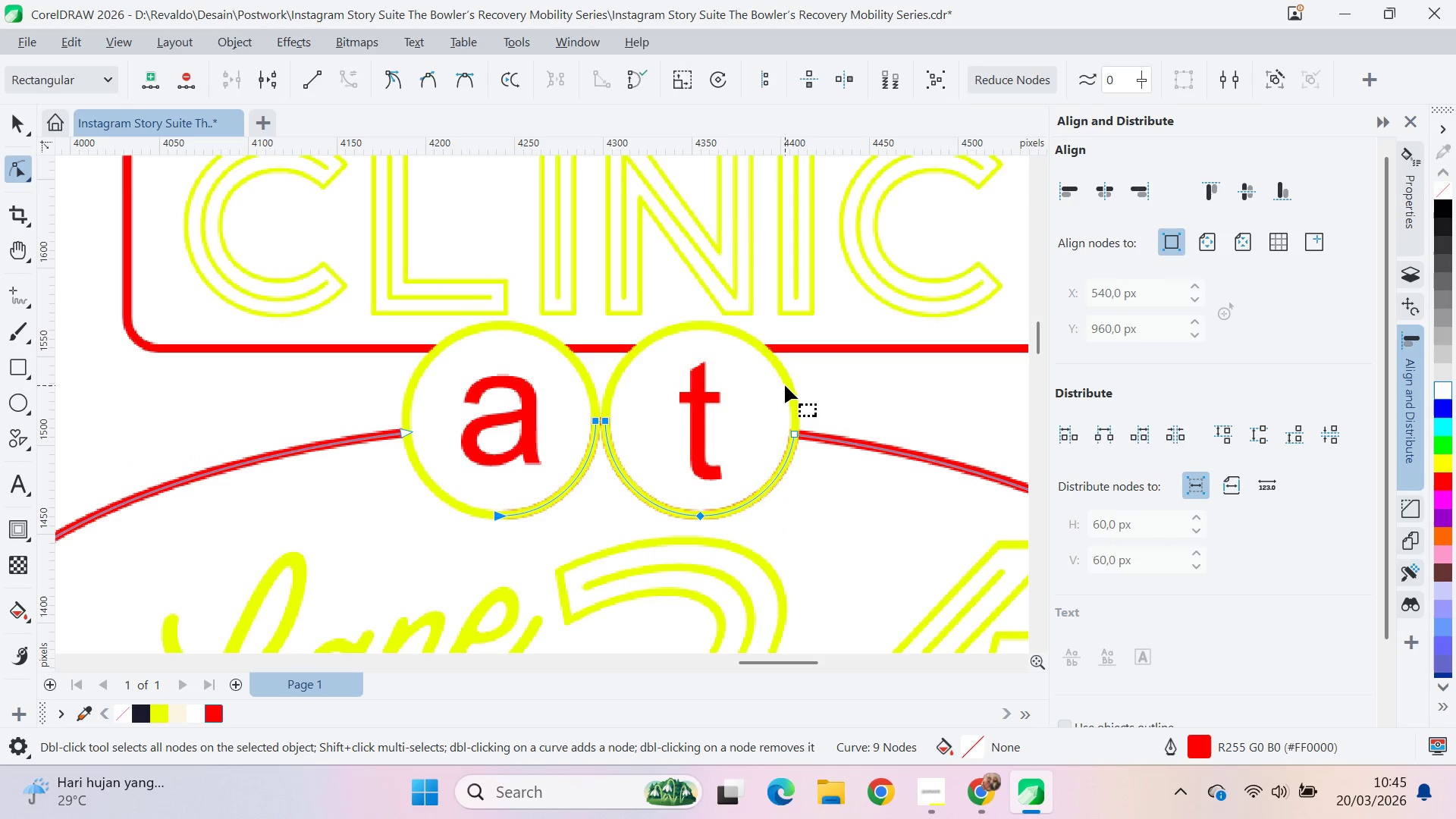 
key(Delete)
 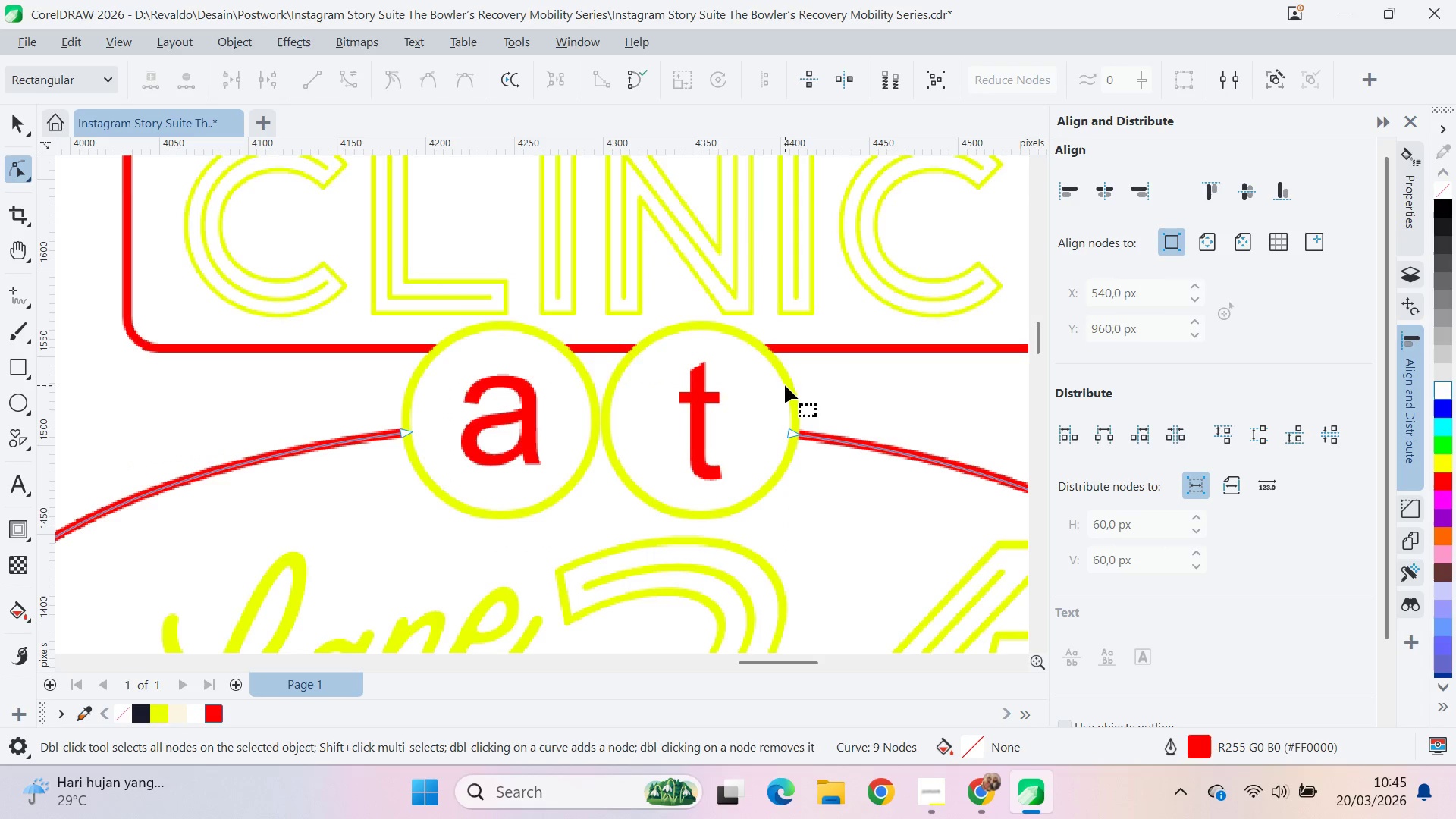 
key(Backspace)
 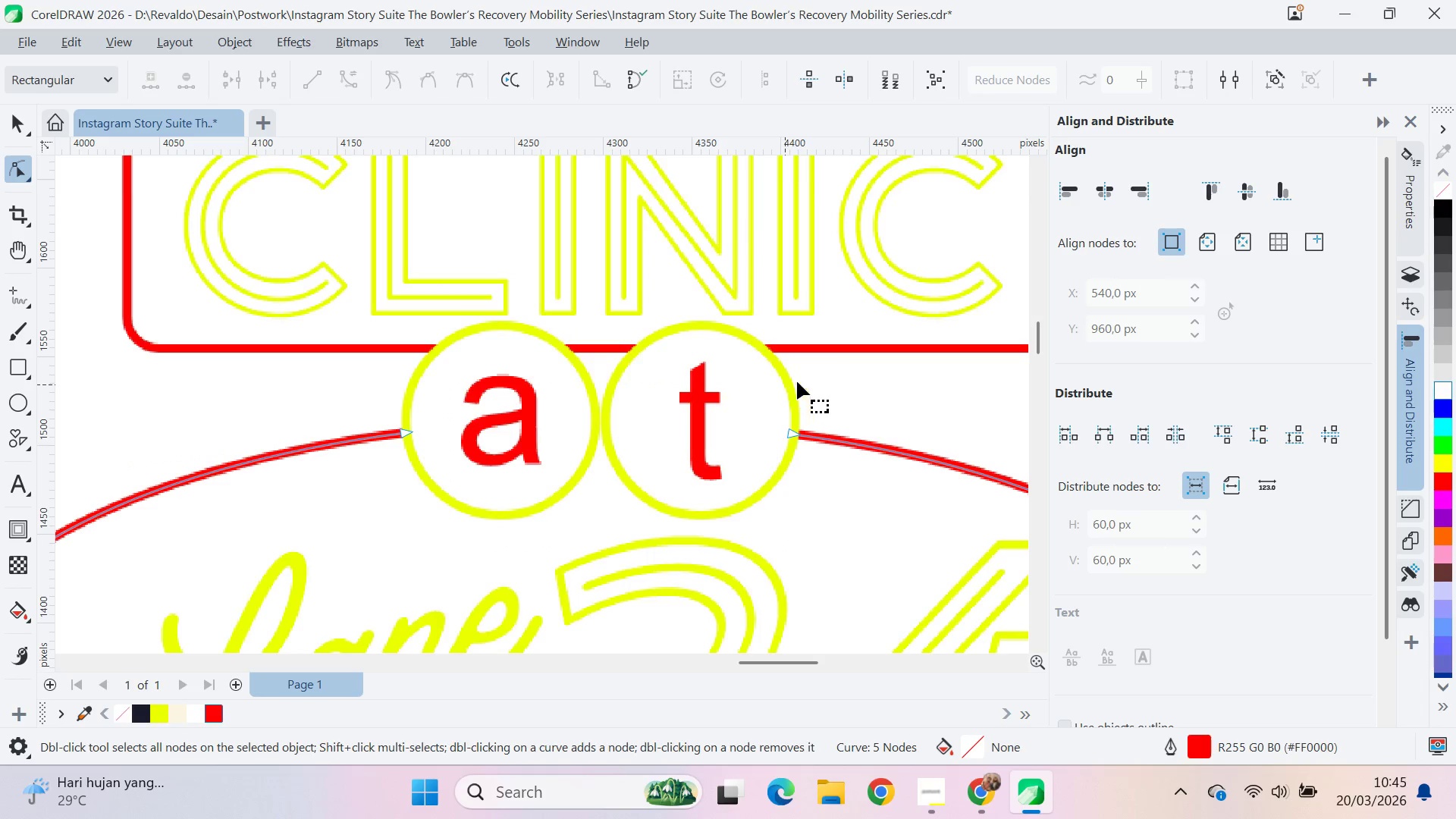 
key(Q)
 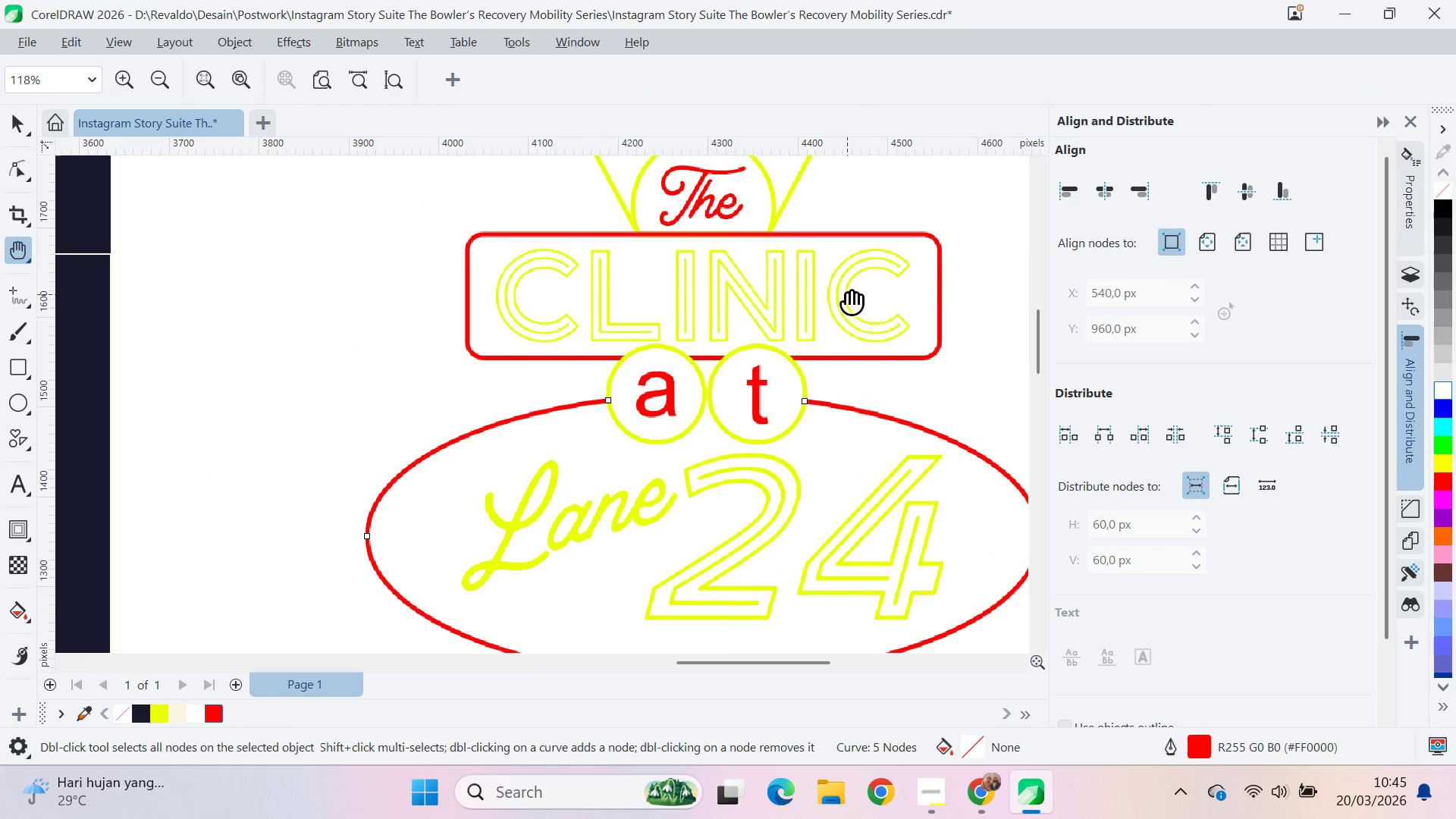 
left_click_drag(start_coordinate=[847, 294], to_coordinate=[805, 500])
 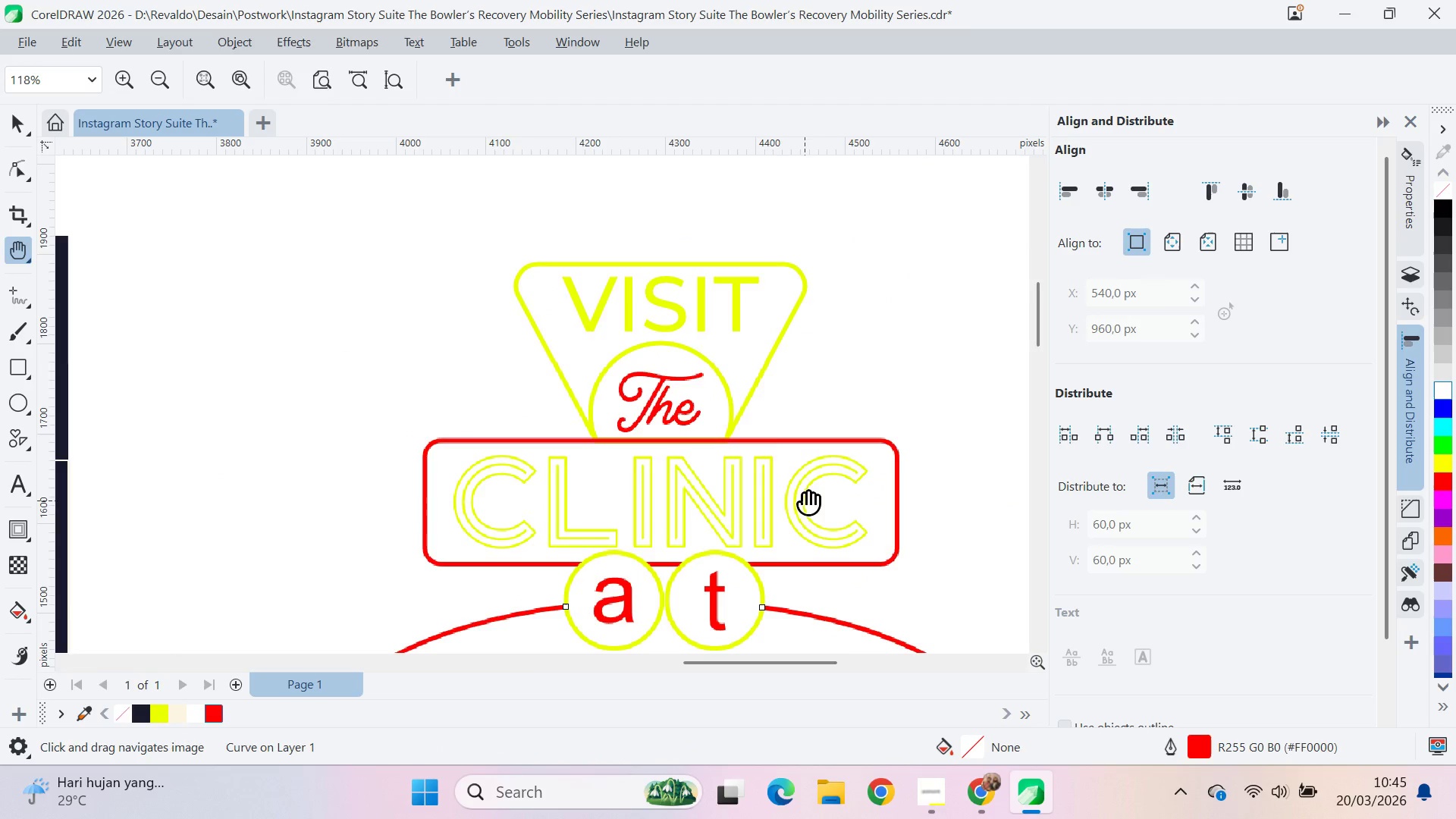 
scroll: coordinate [818, 364], scroll_direction: down, amount: 5.0
 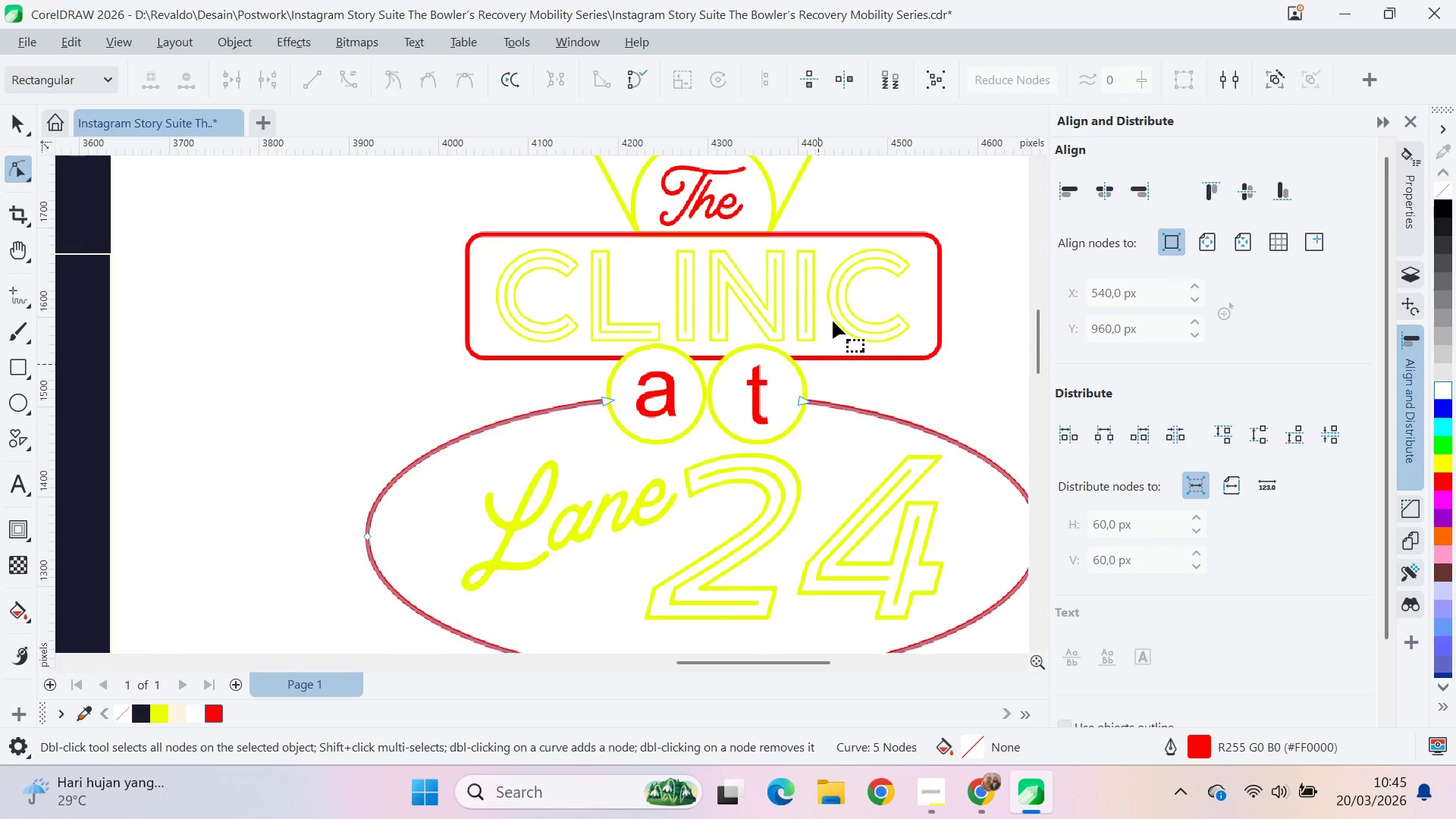 
key(V)
 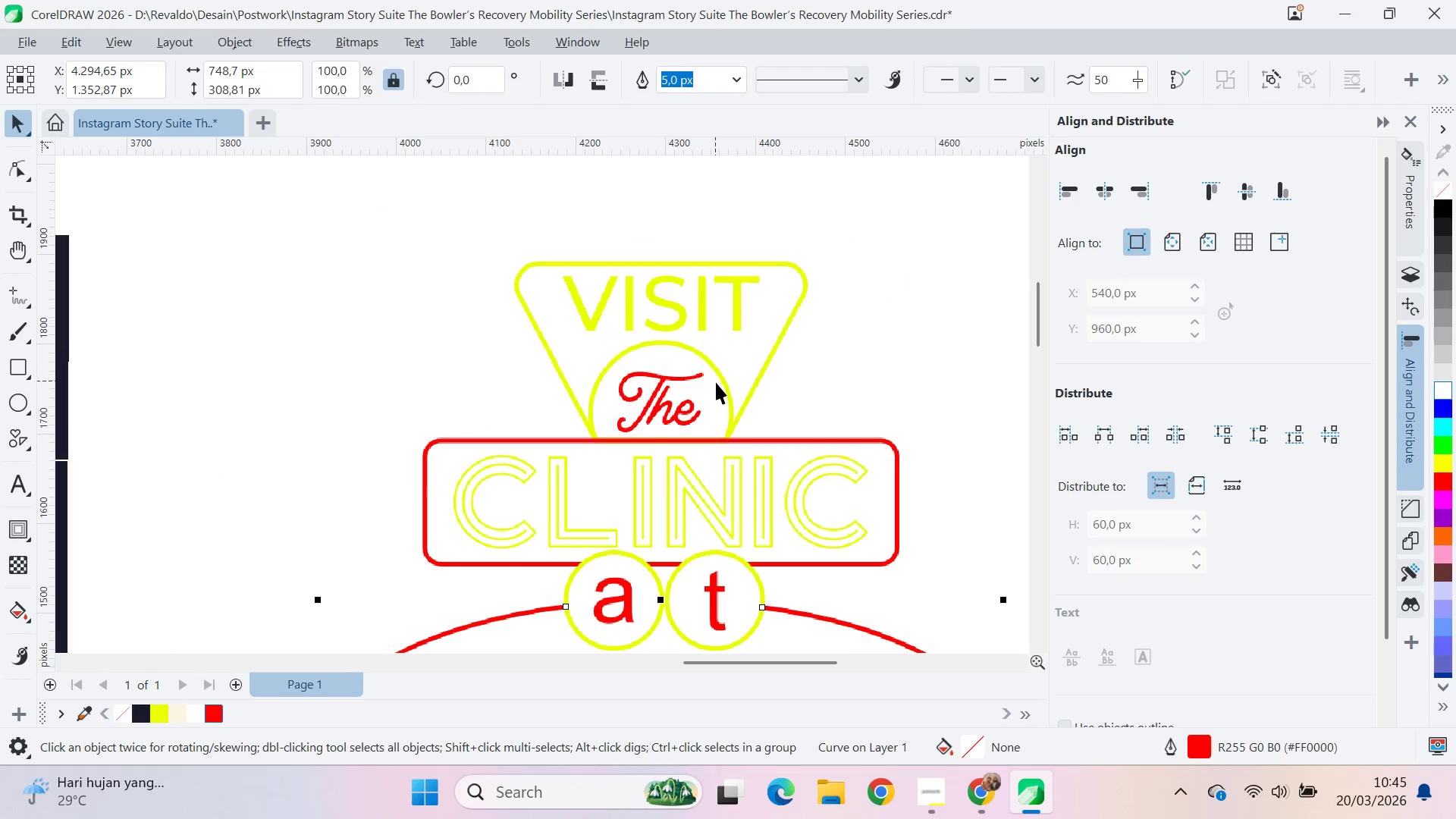 
left_click([725, 386])
 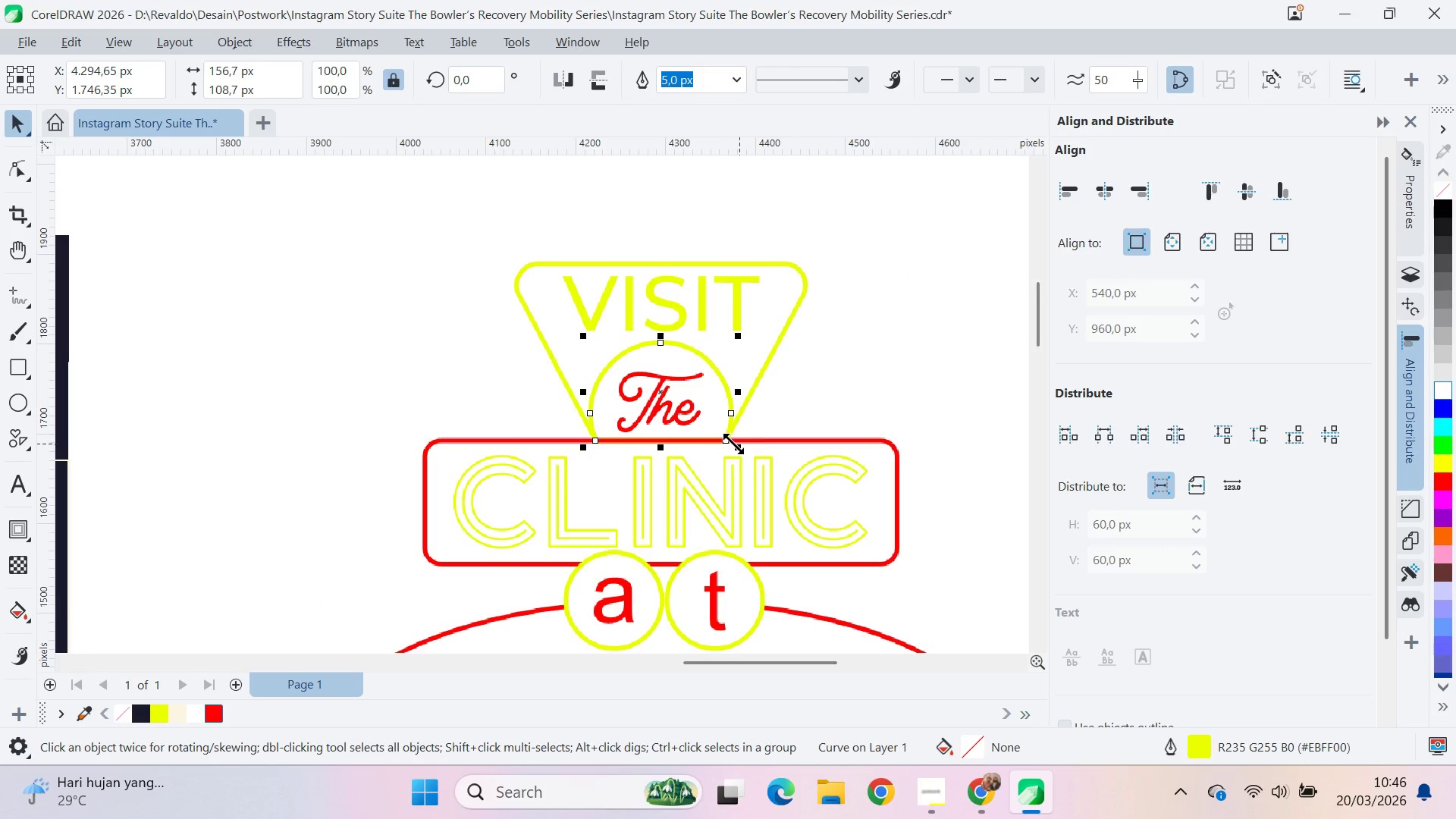 
scroll: coordinate [698, 437], scroll_direction: up, amount: 7.0
 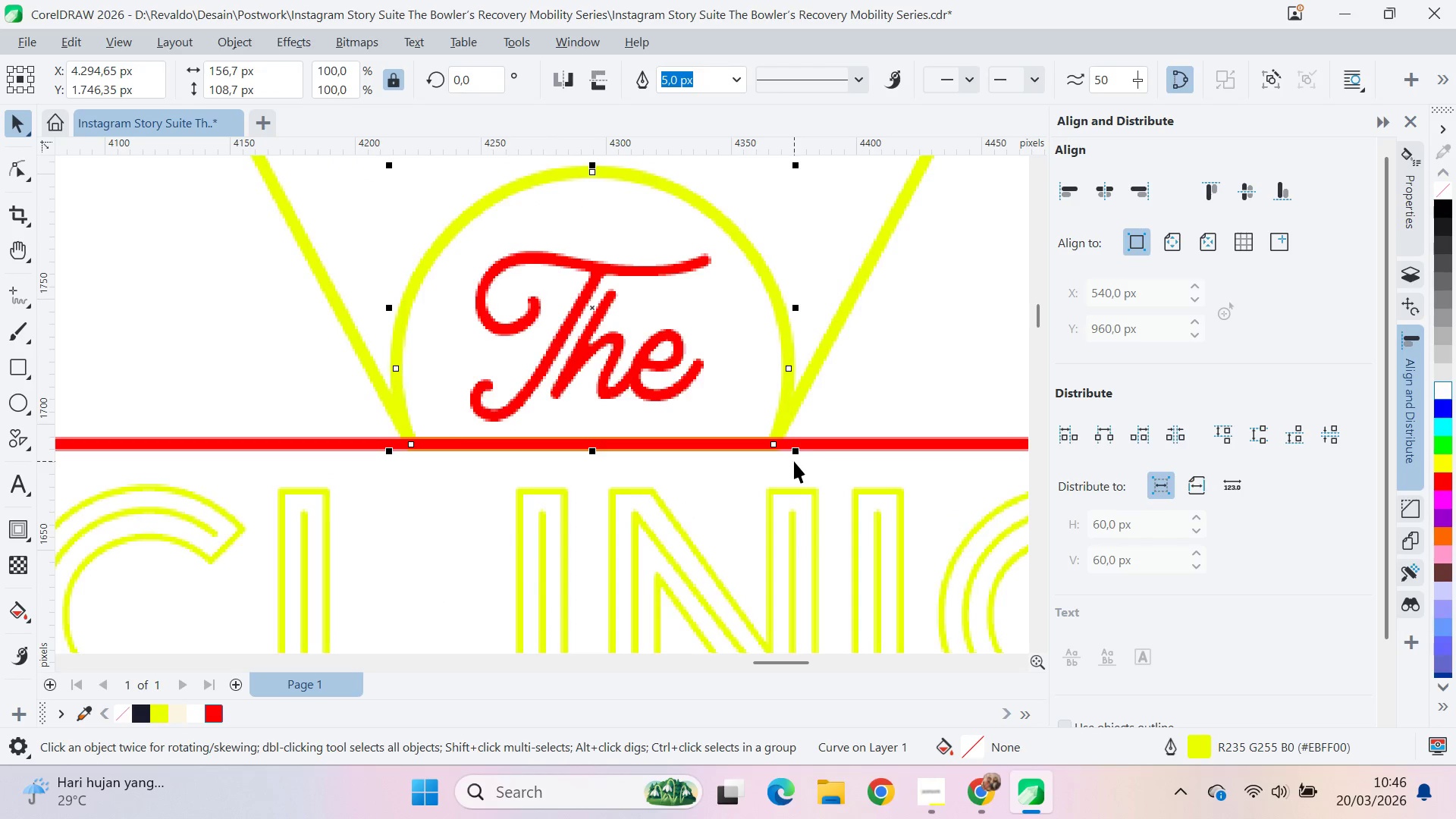 
key(A)
 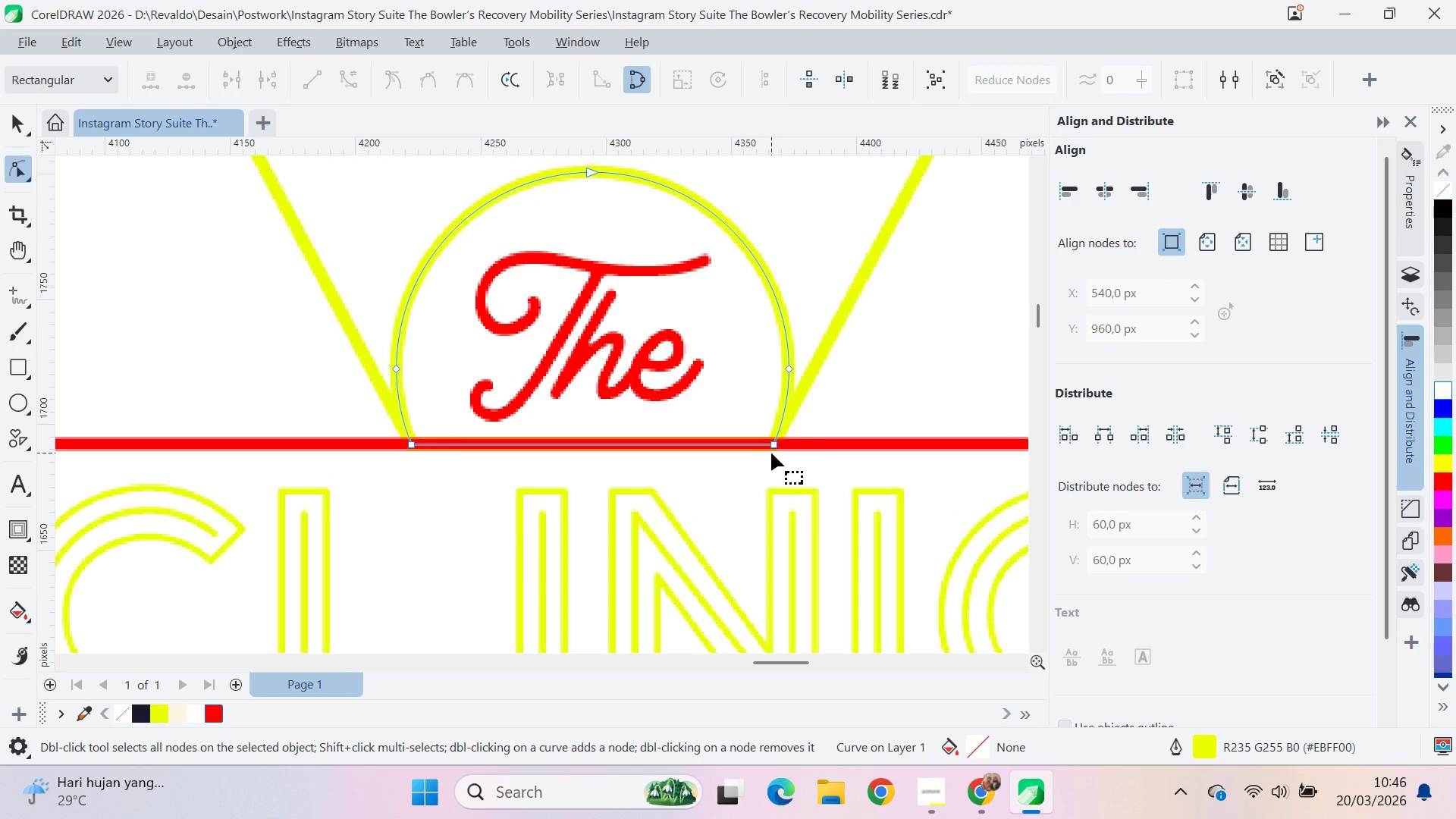 
left_click([776, 446])
 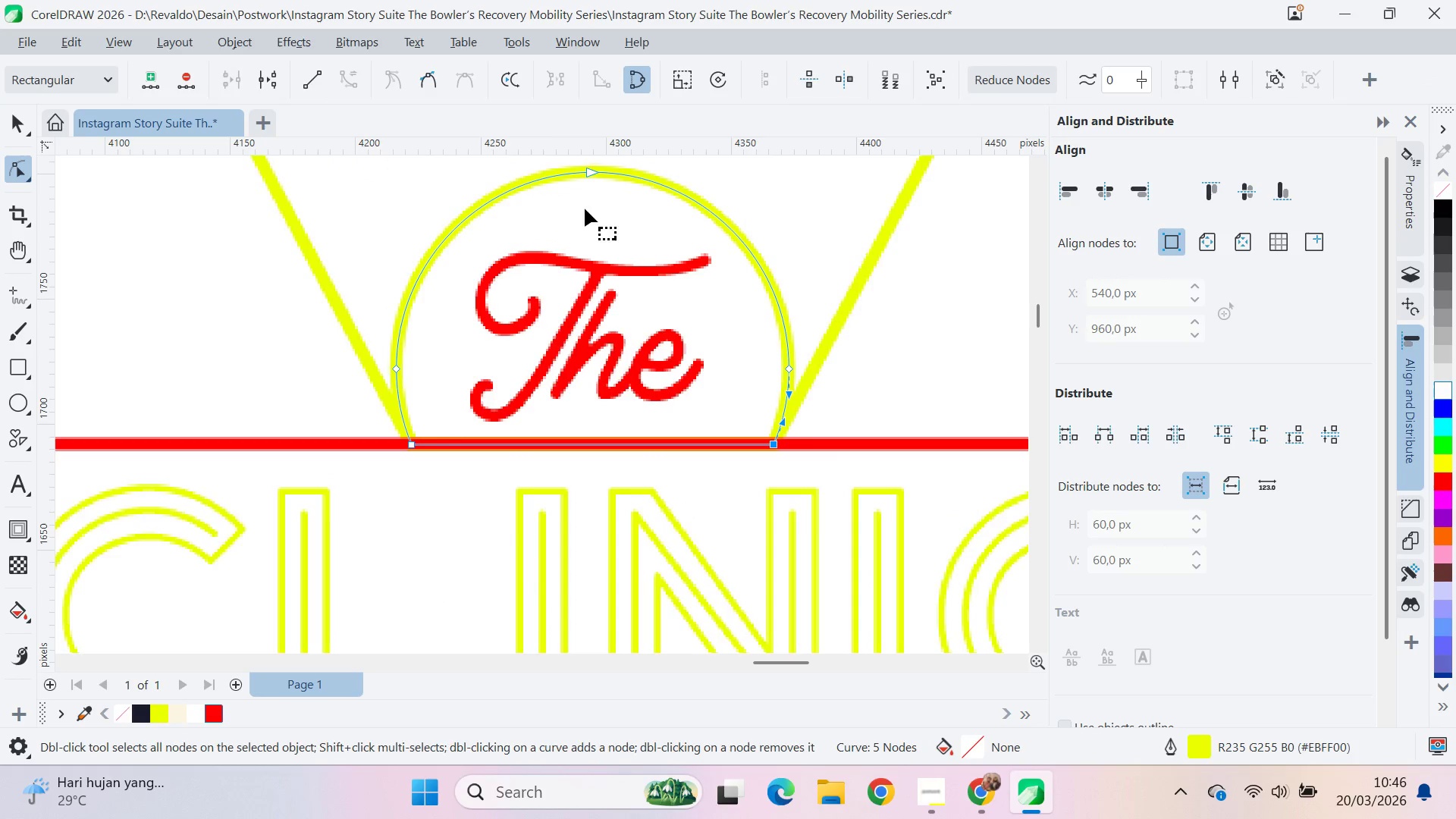 
left_click([934, 375])
 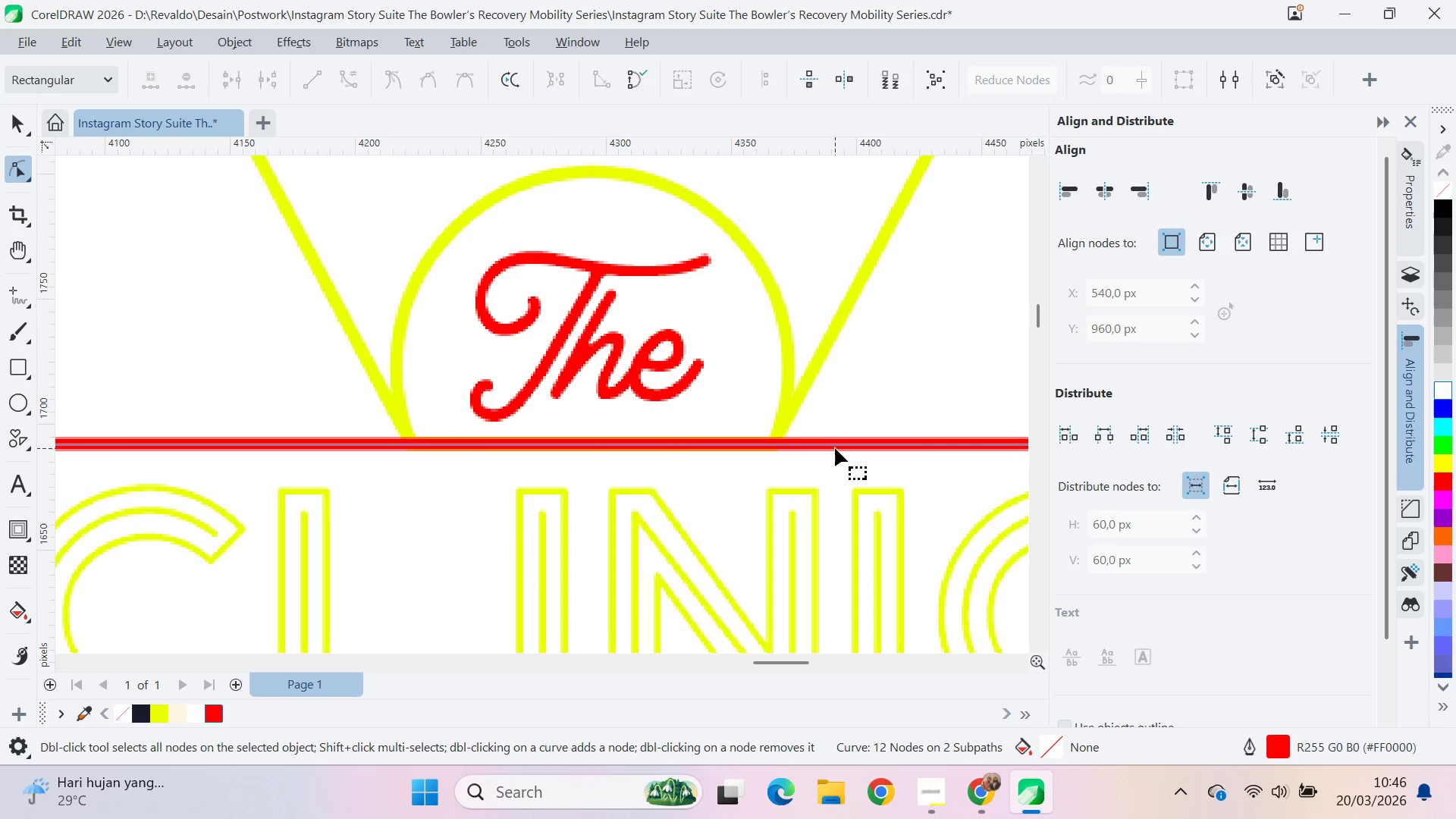 
key(V)
 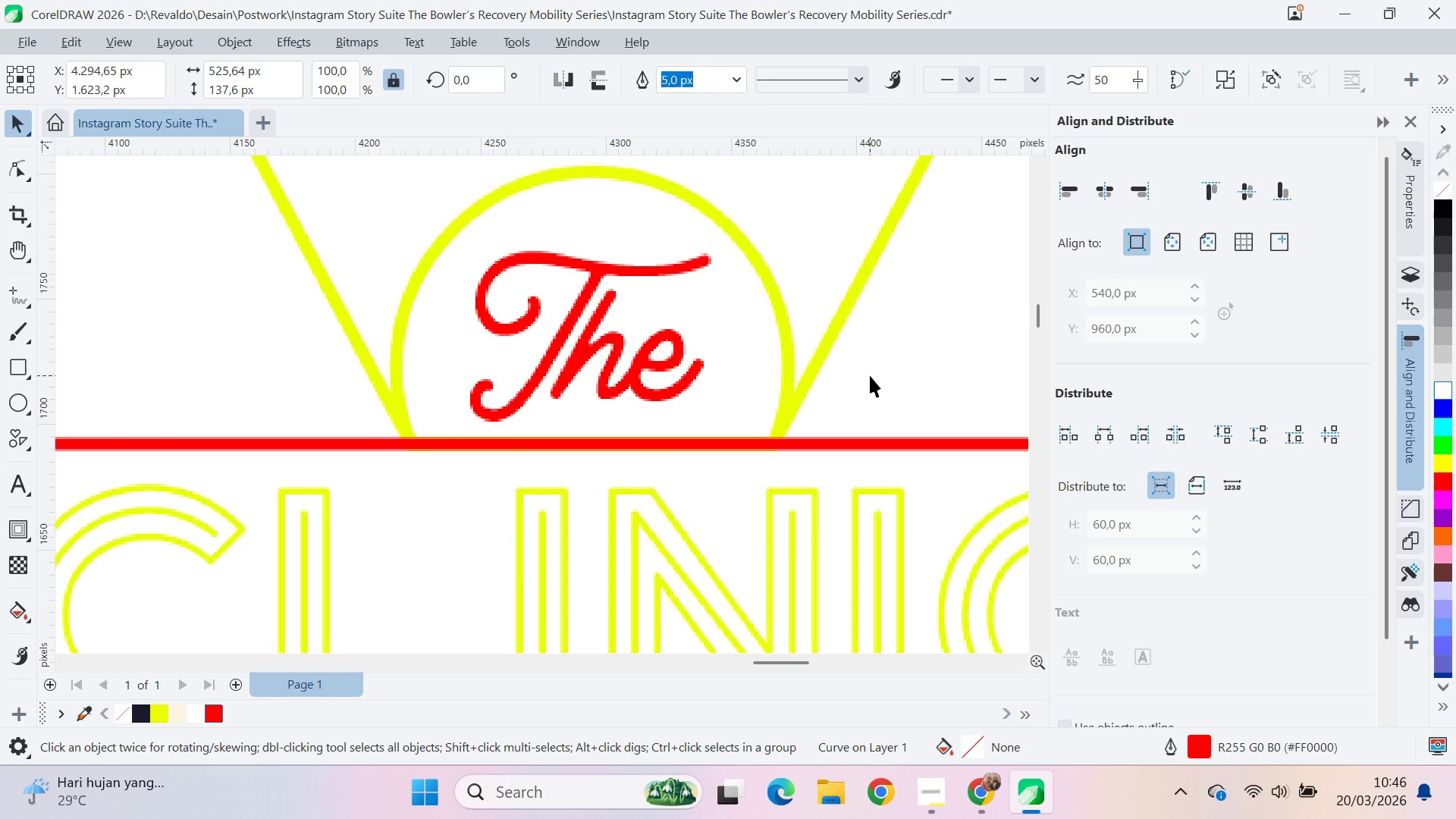 
left_click([870, 375])
 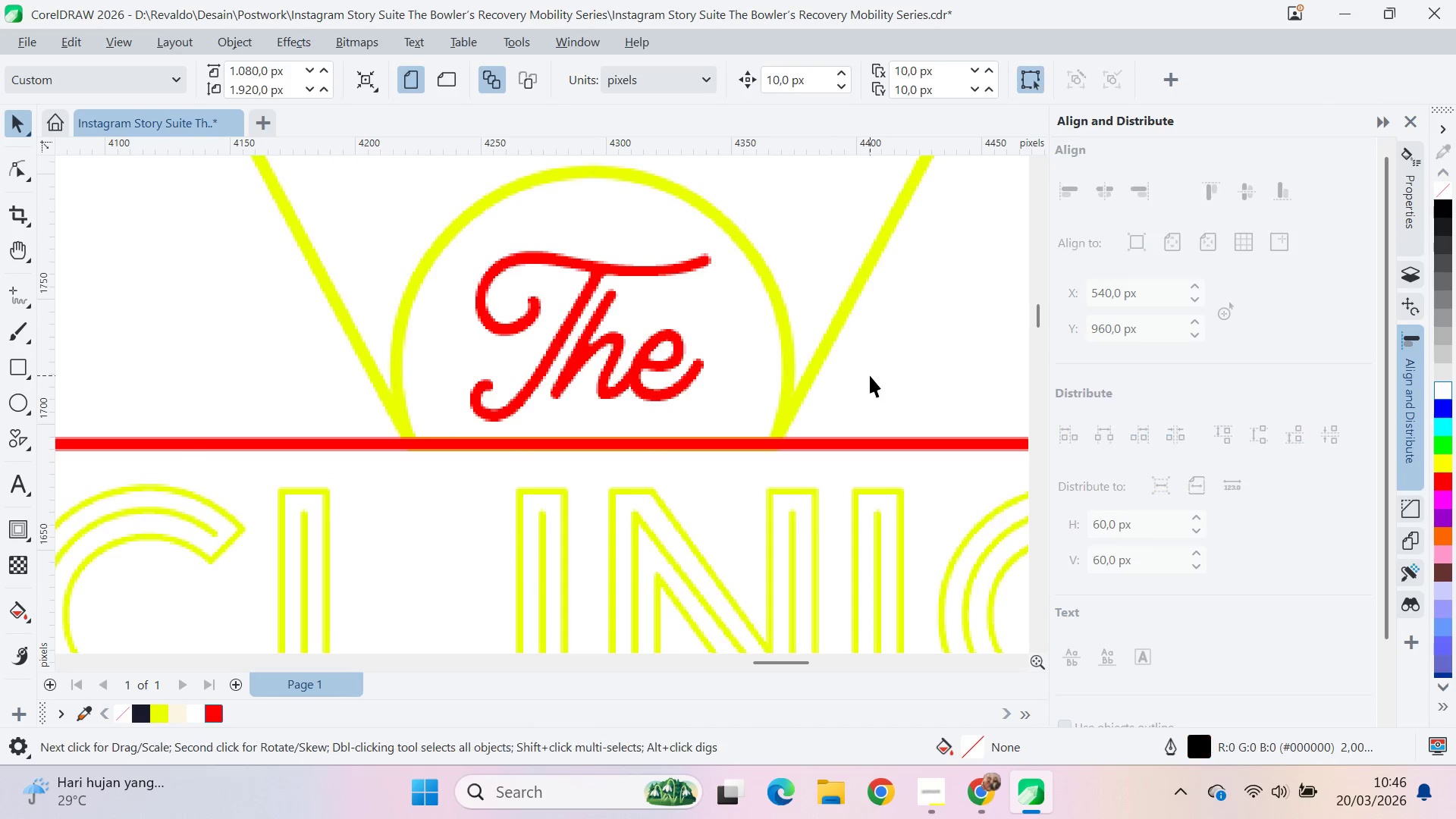 
scroll: coordinate [875, 366], scroll_direction: down, amount: 10.0
 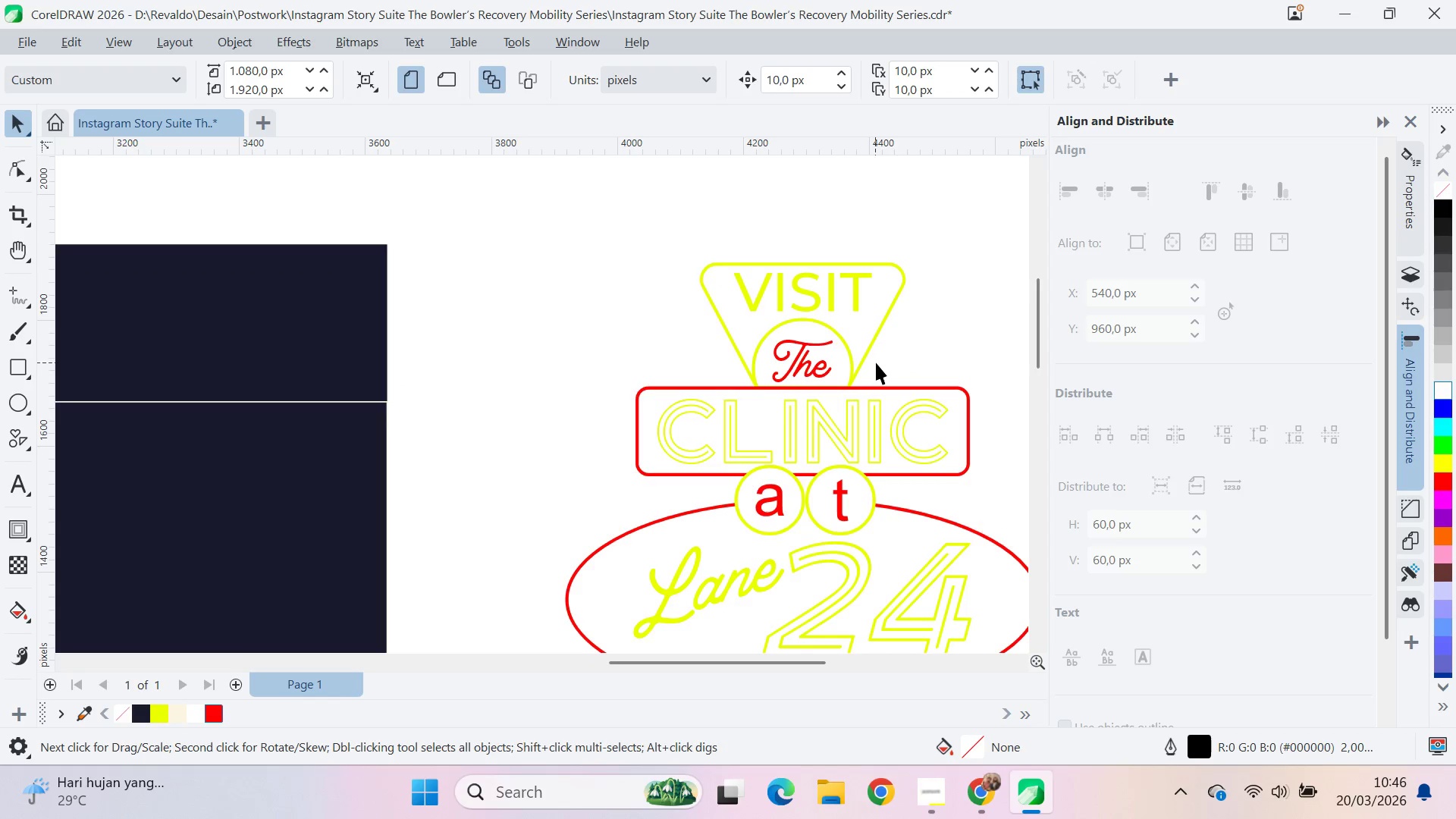 
key(Q)
 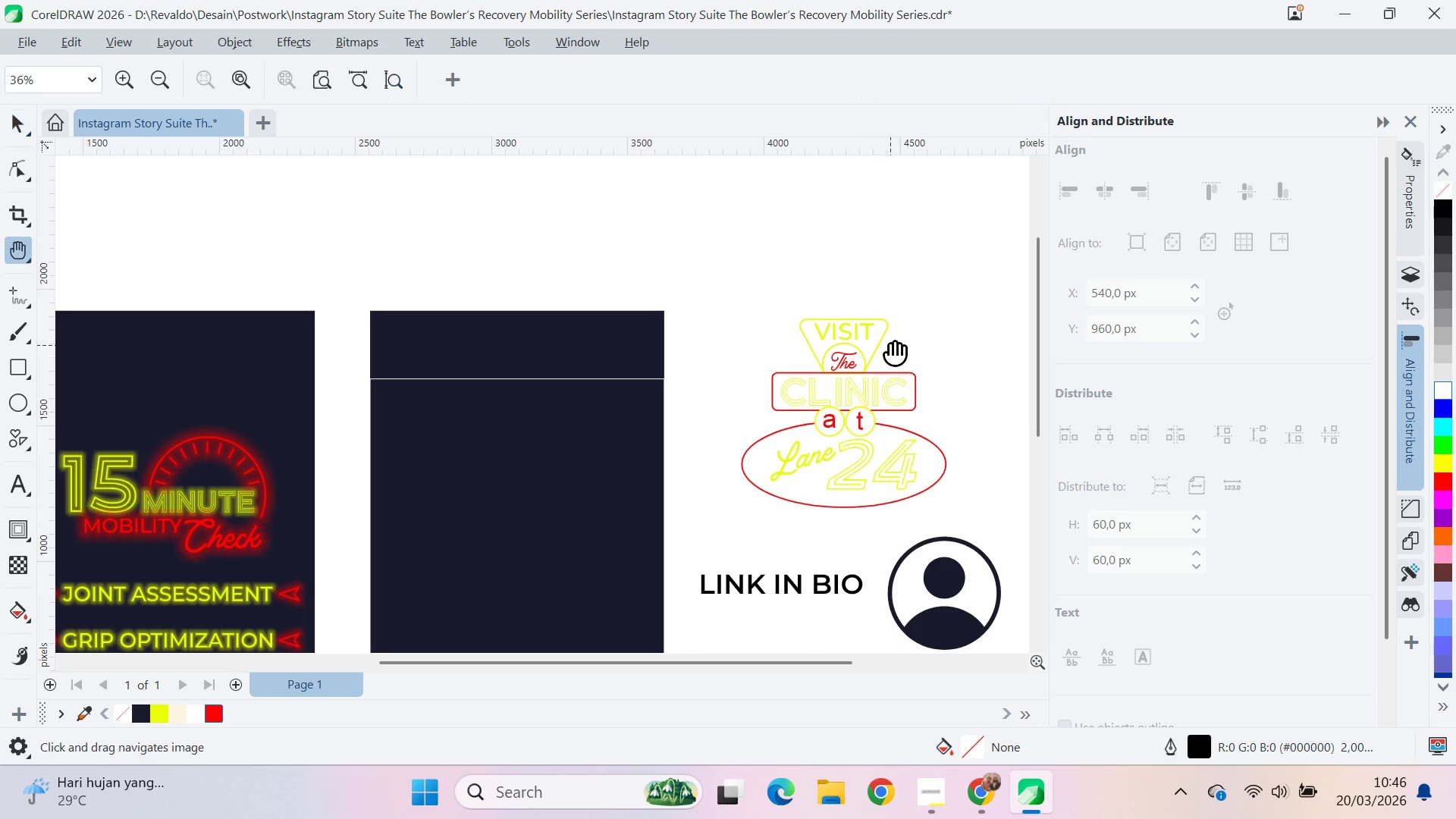 
scroll: coordinate [874, 360], scroll_direction: down, amount: 6.0
 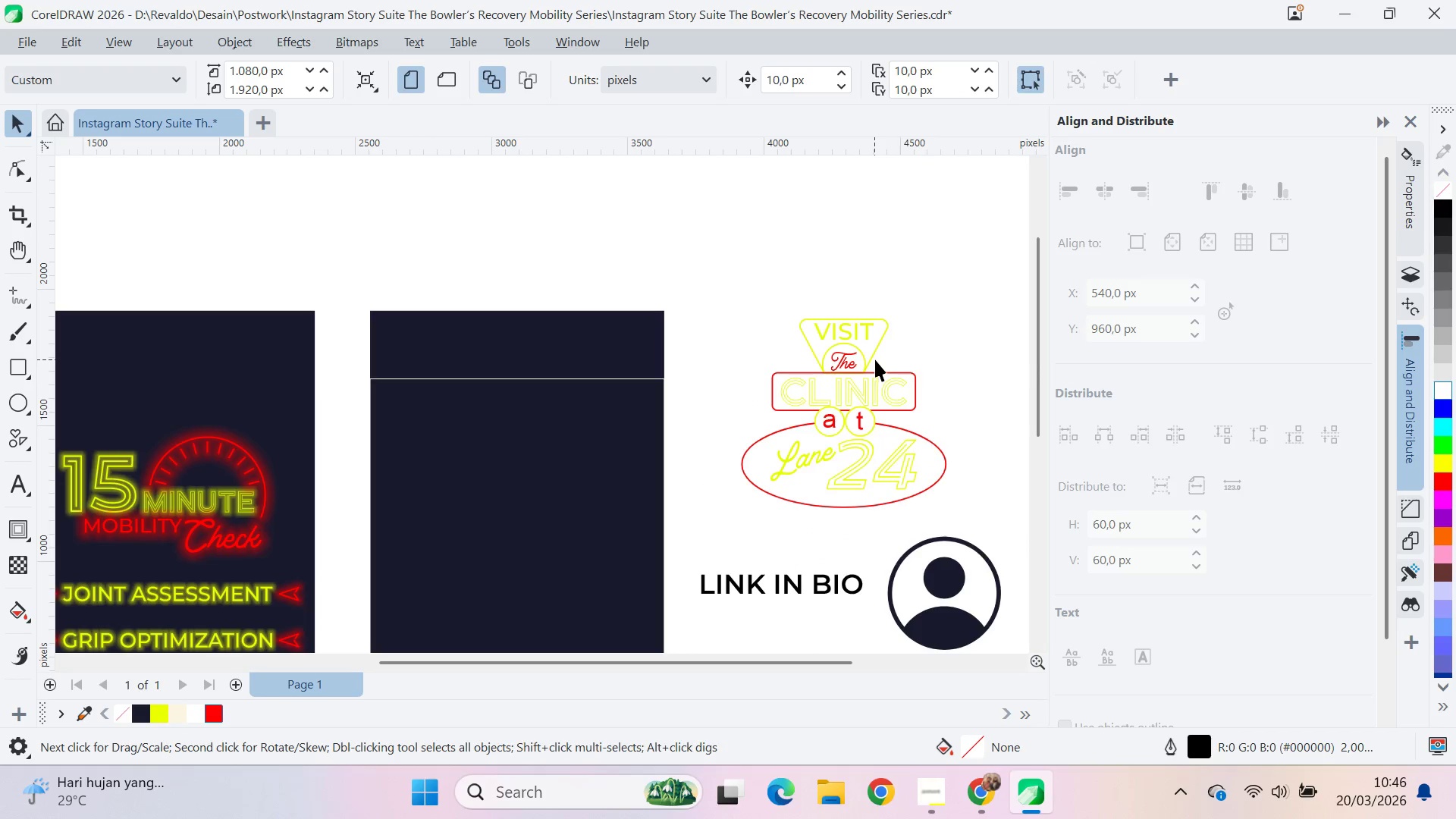 
left_click_drag(start_coordinate=[890, 345], to_coordinate=[784, 312])
 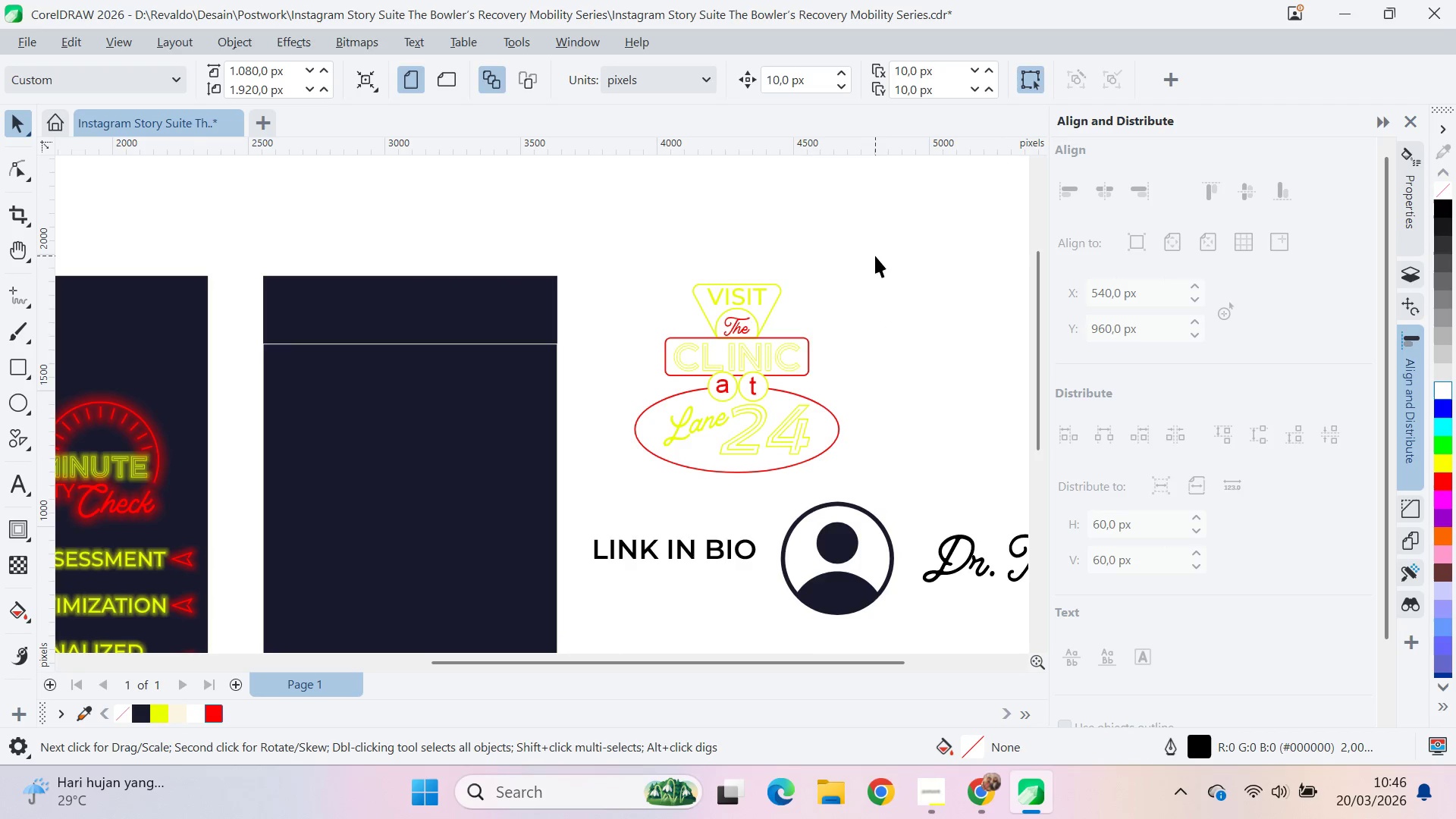 
key(V)
 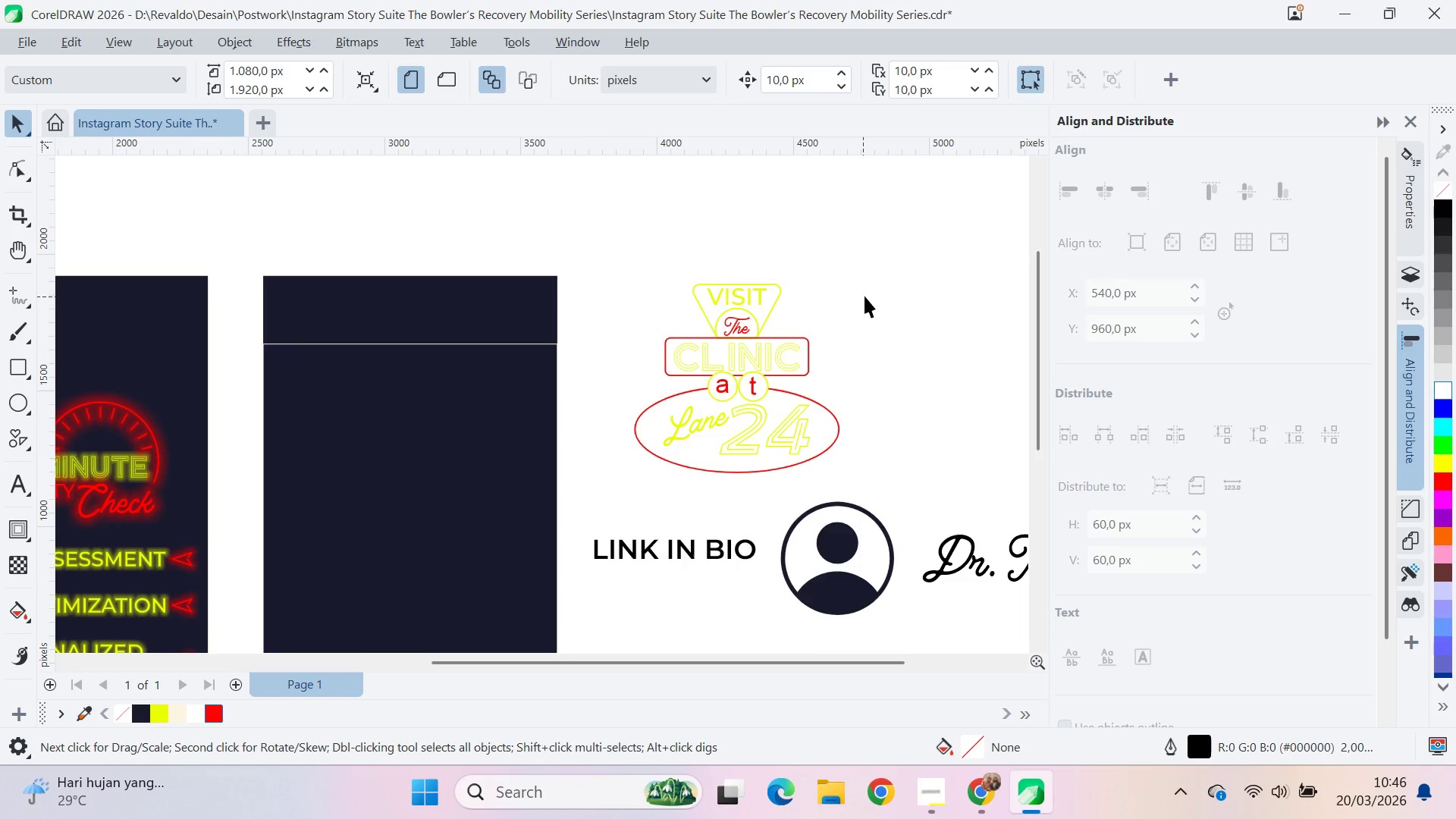 
left_click([864, 296])
 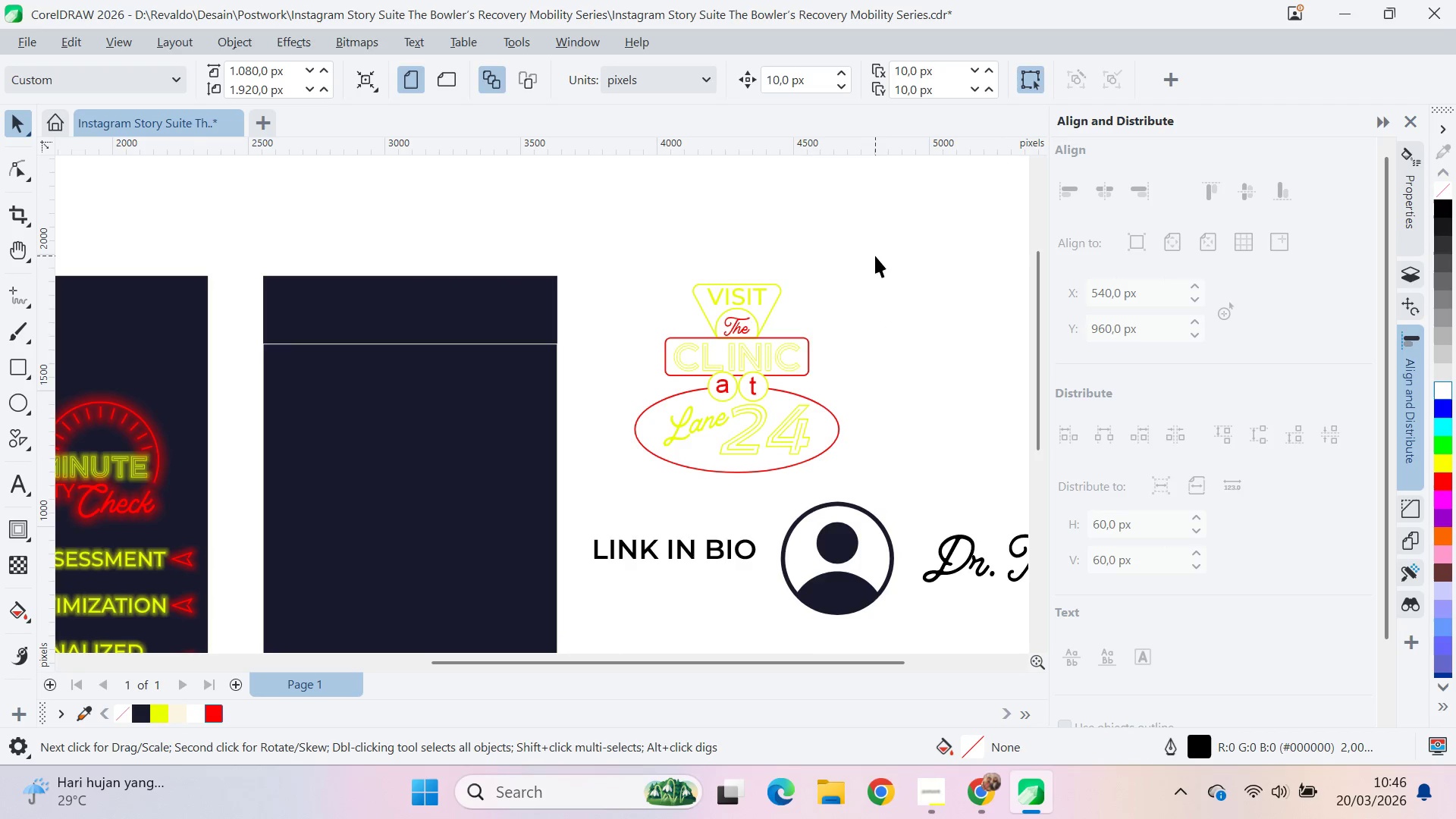 
left_click_drag(start_coordinate=[875, 256], to_coordinate=[623, 479])
 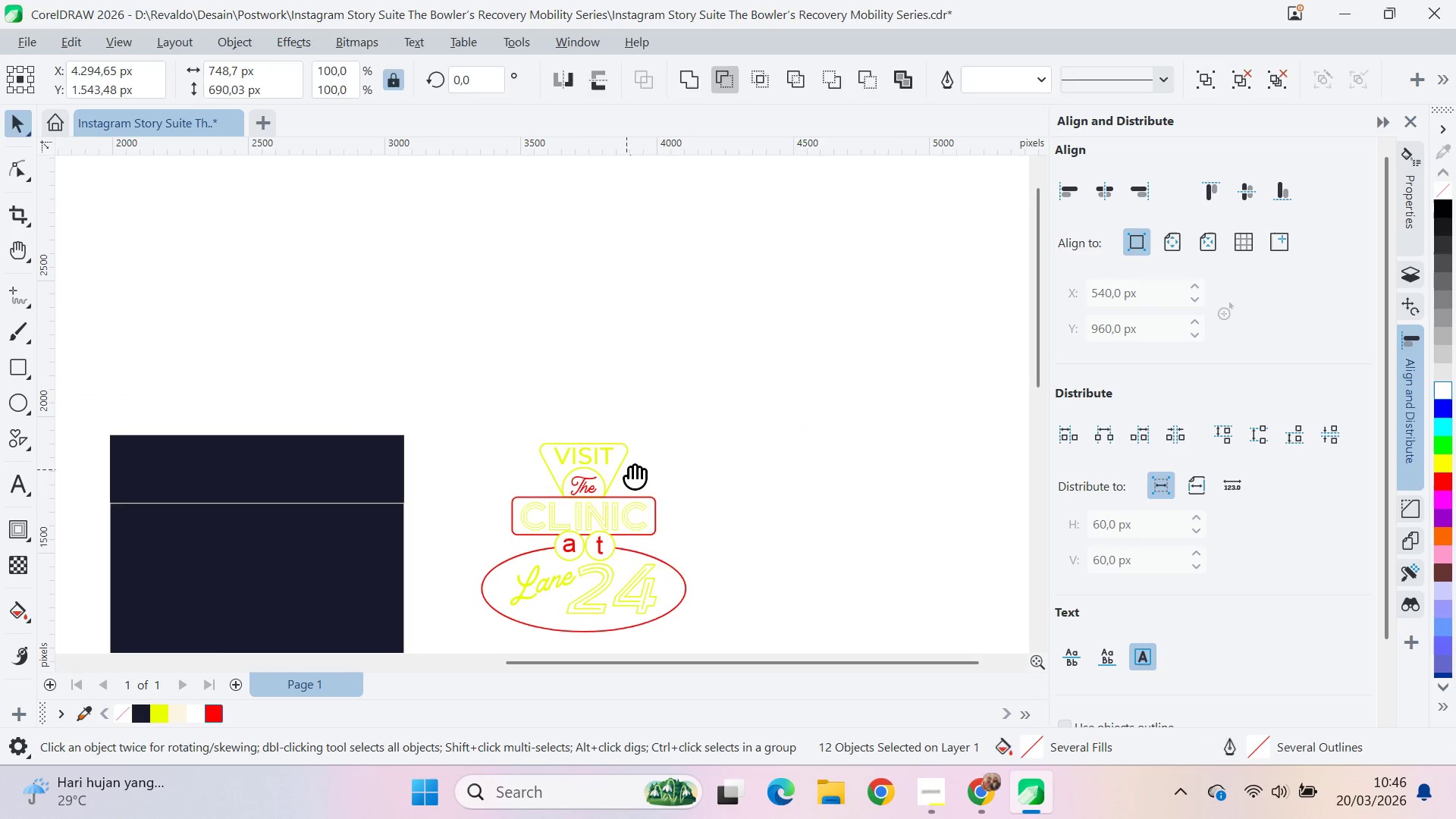 
type(qv)
 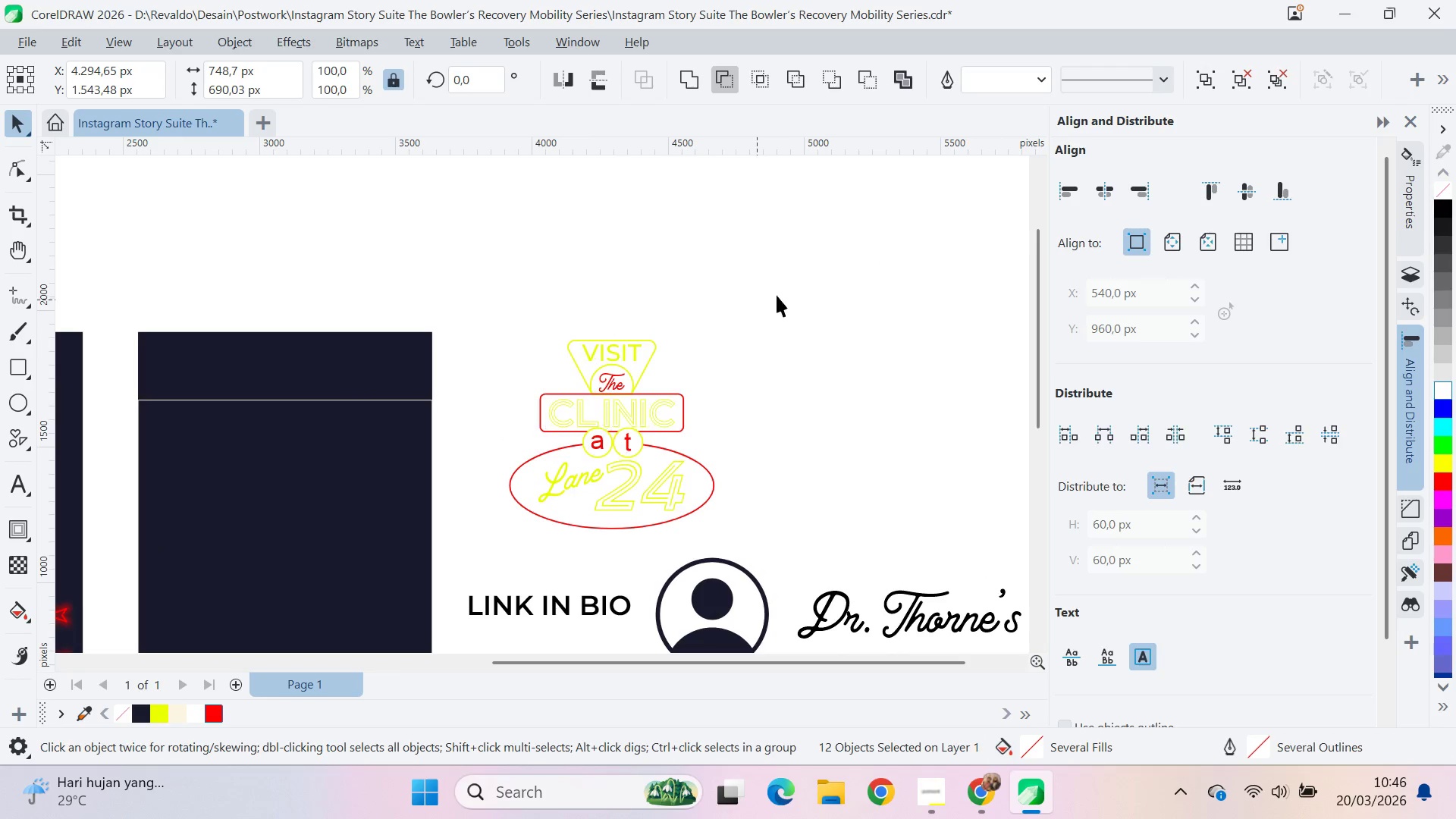 
left_click_drag(start_coordinate=[630, 466], to_coordinate=[658, 366])
 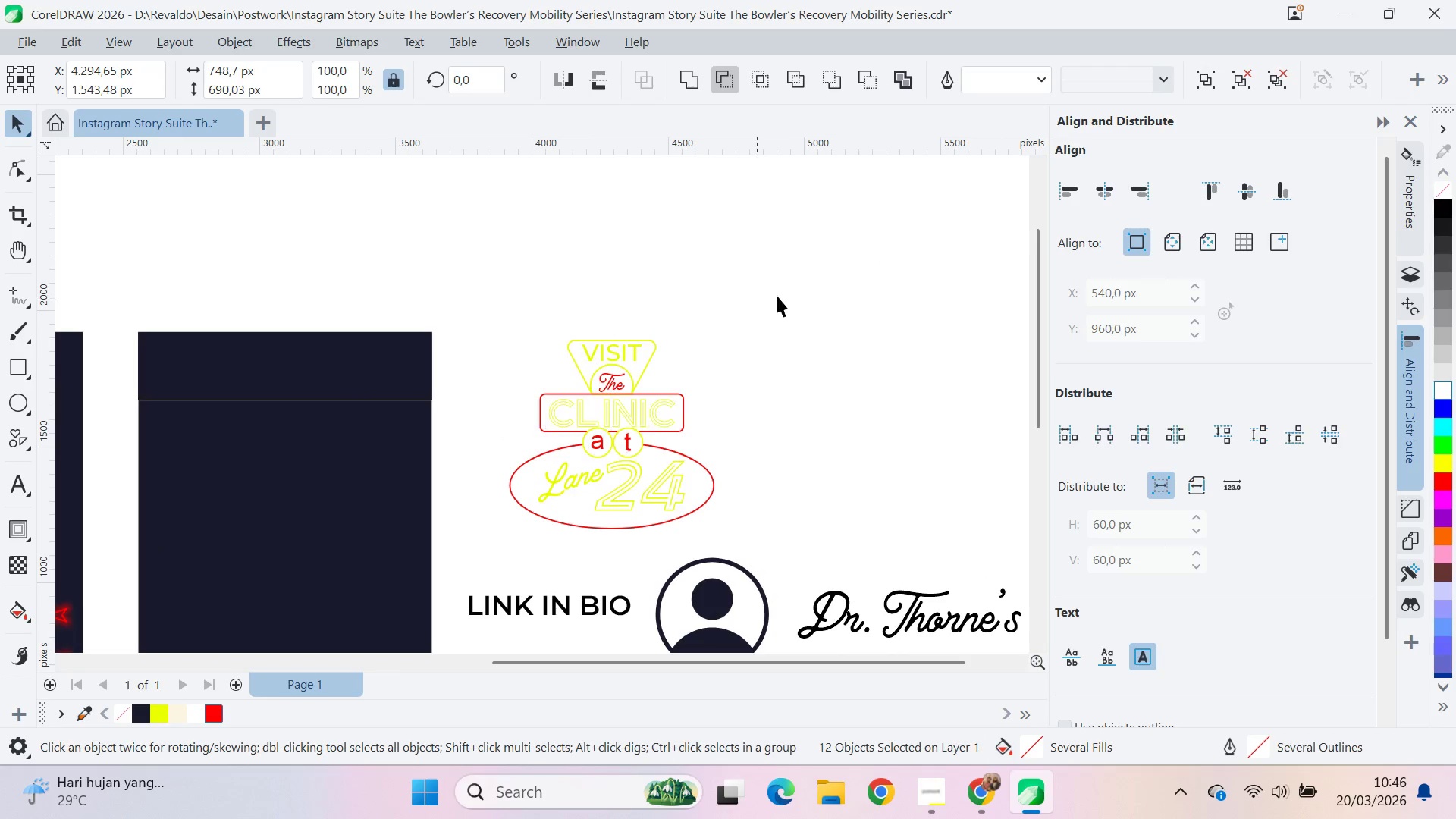 
left_click_drag(start_coordinate=[787, 286], to_coordinate=[460, 554])
 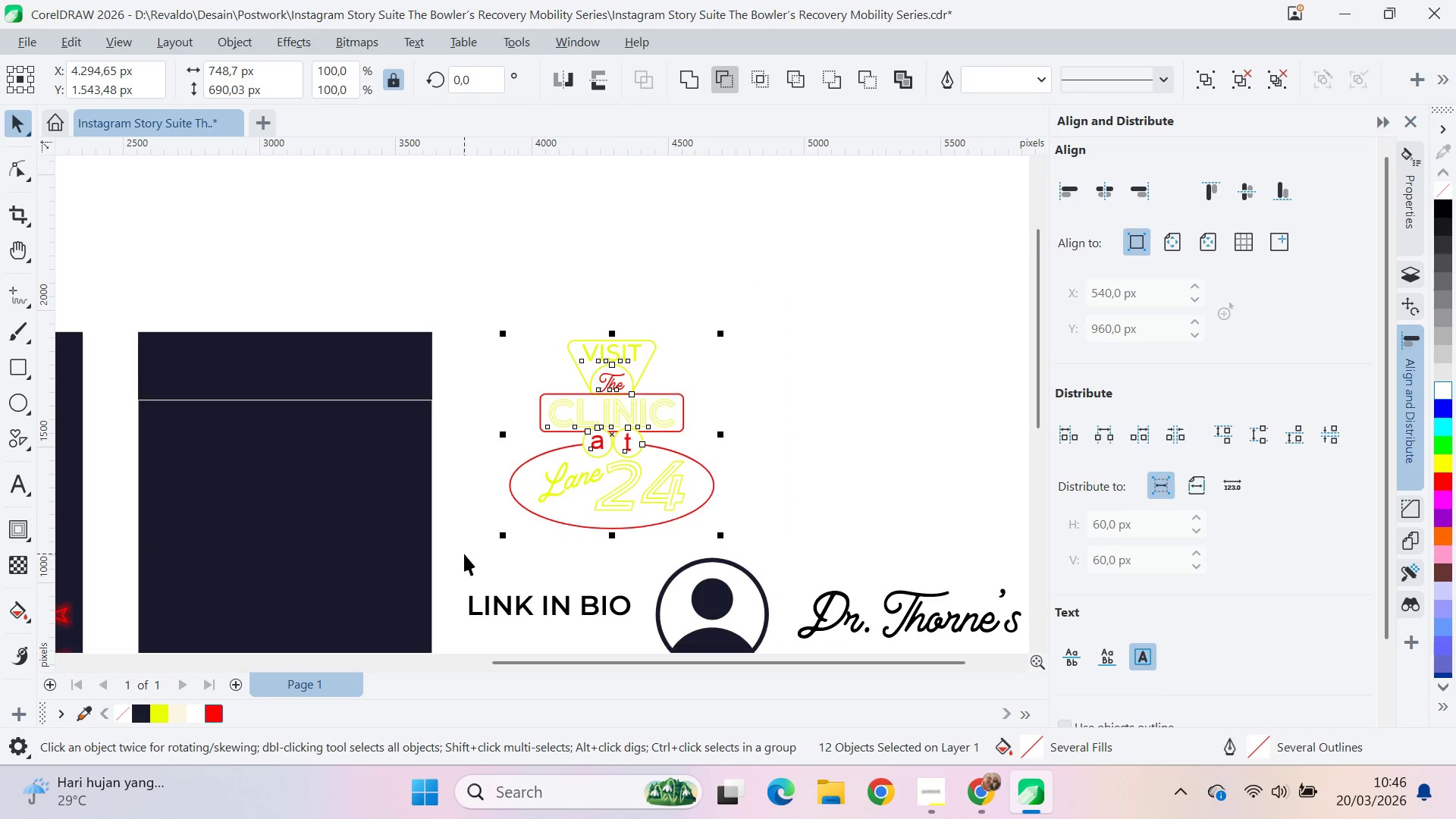 
key(Control+Shift+Q)
 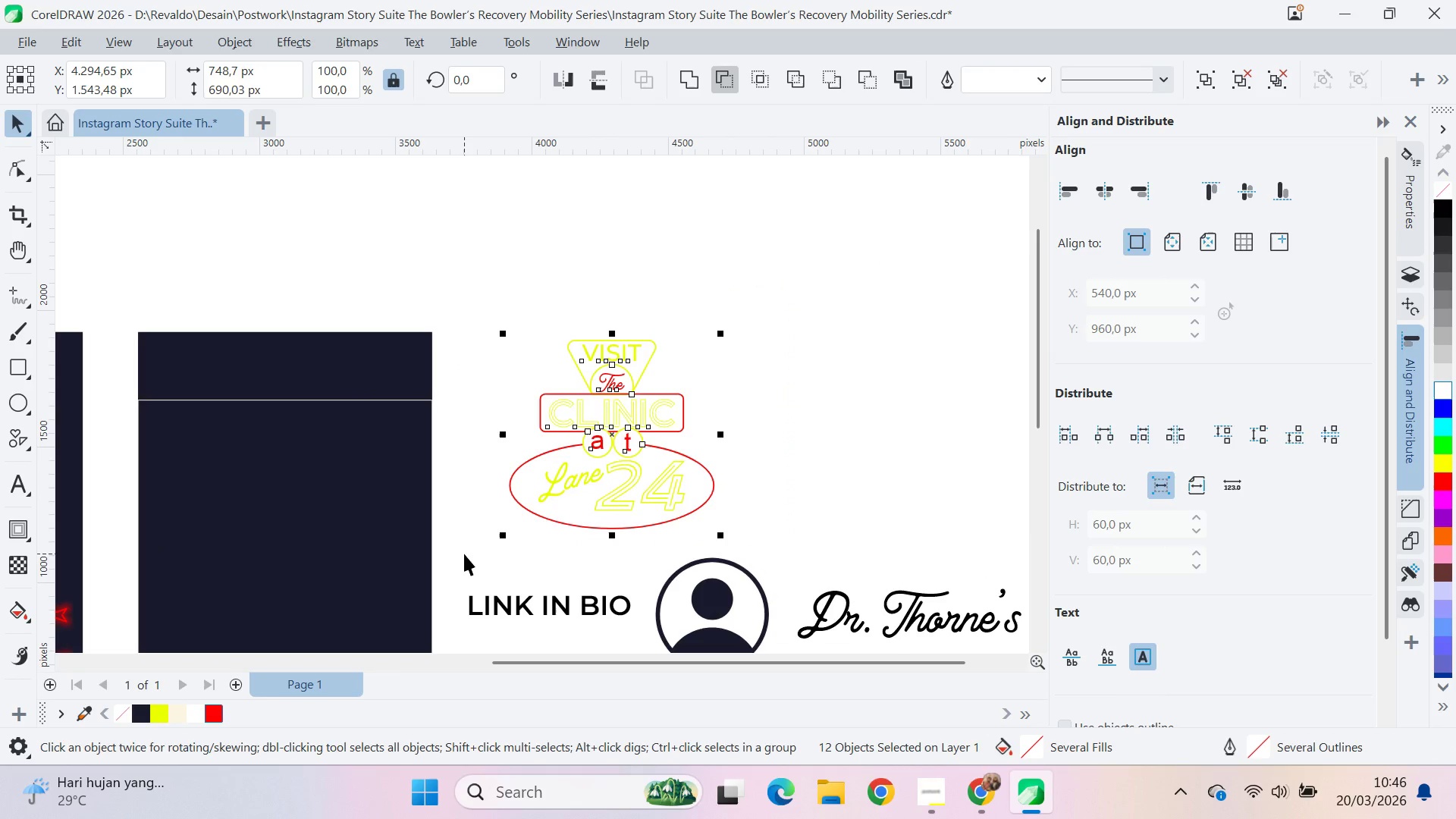 
key(Control+Shift+Q)
 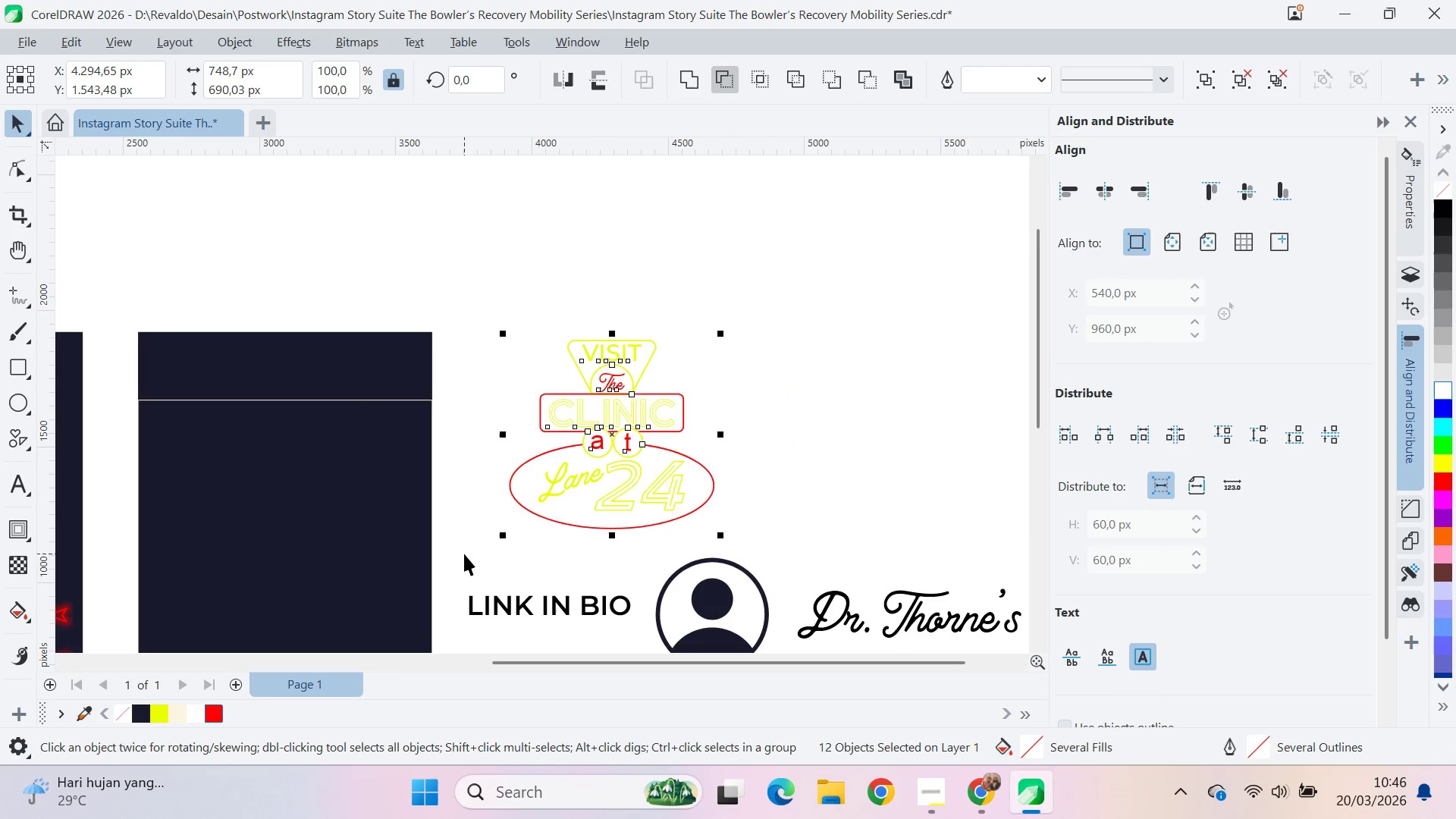 
key(Control+Shift+Q)
 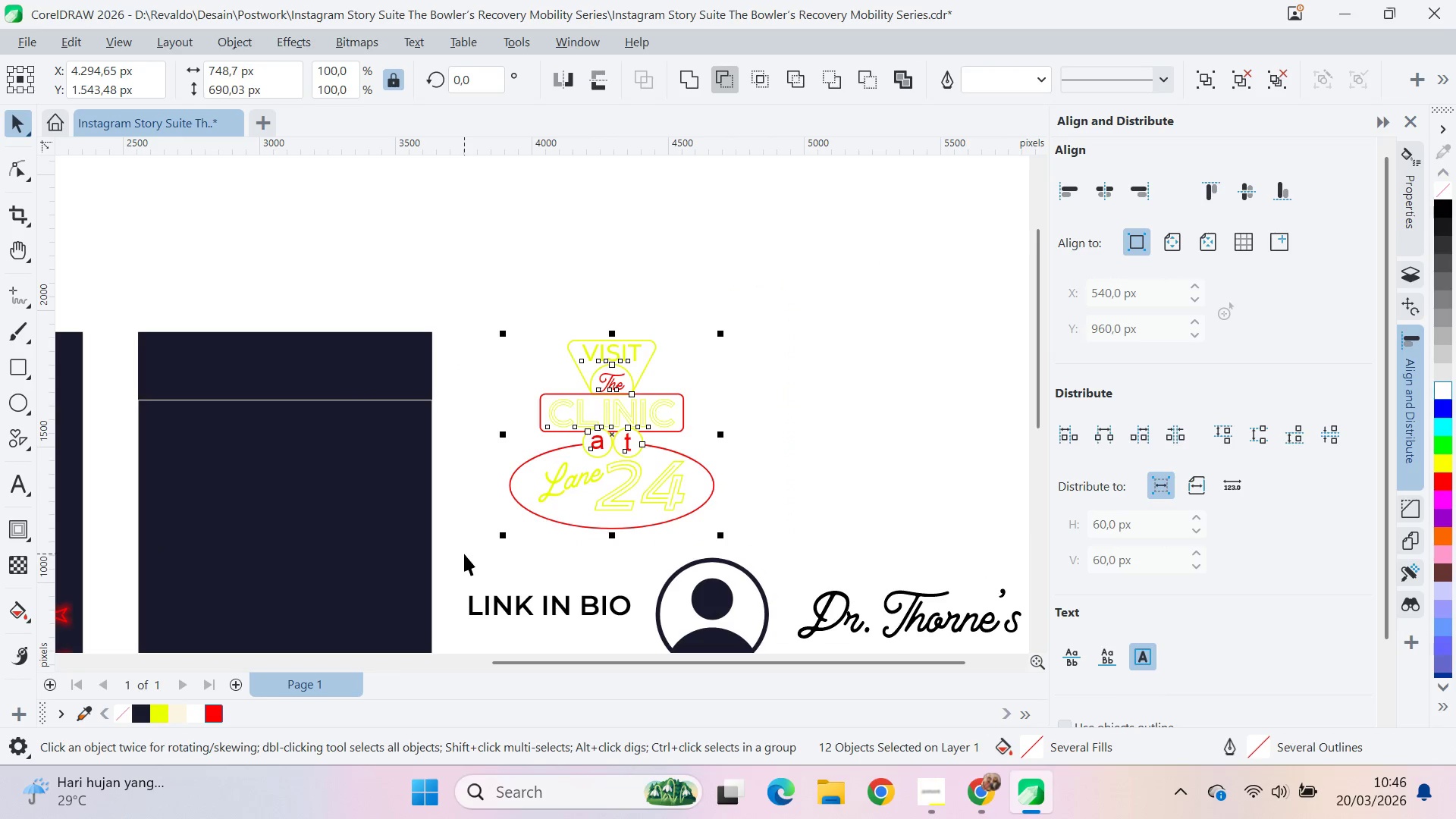 
key(Control+Shift+Q)
 